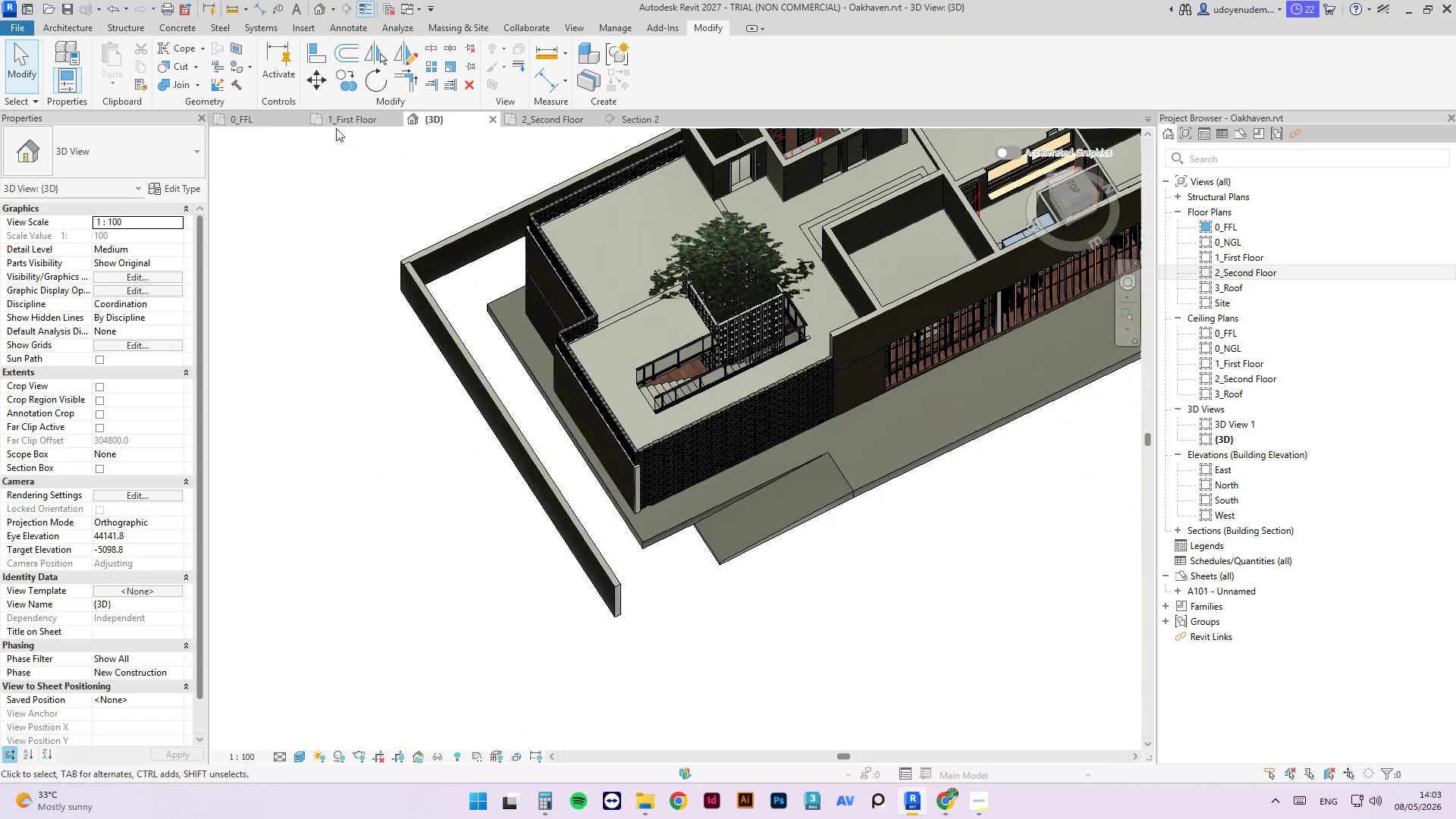 
left_click([328, 117])
 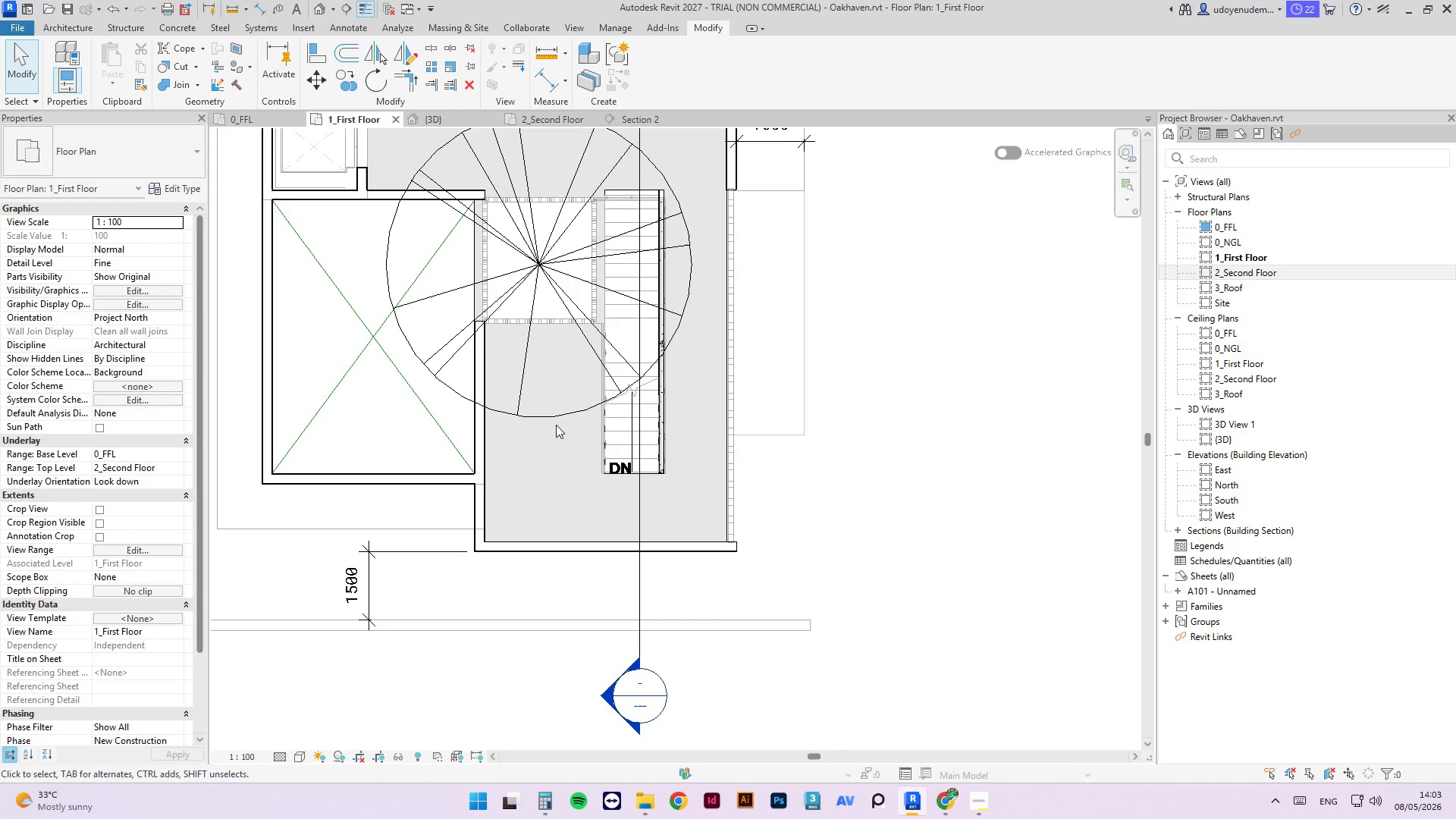 
scroll: coordinate [629, 551], scroll_direction: up, amount: 12.0
 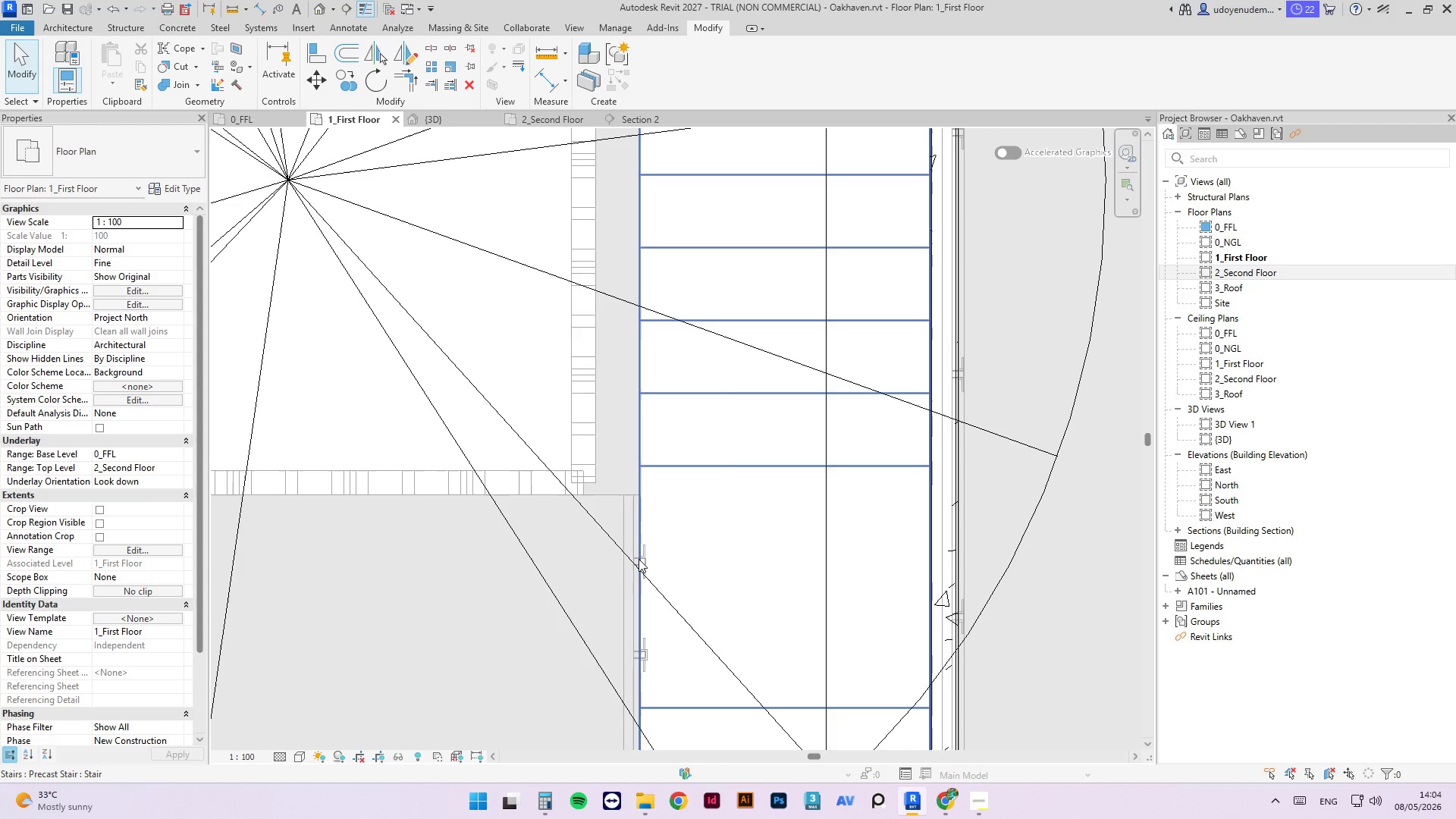 
left_click([650, 554])
 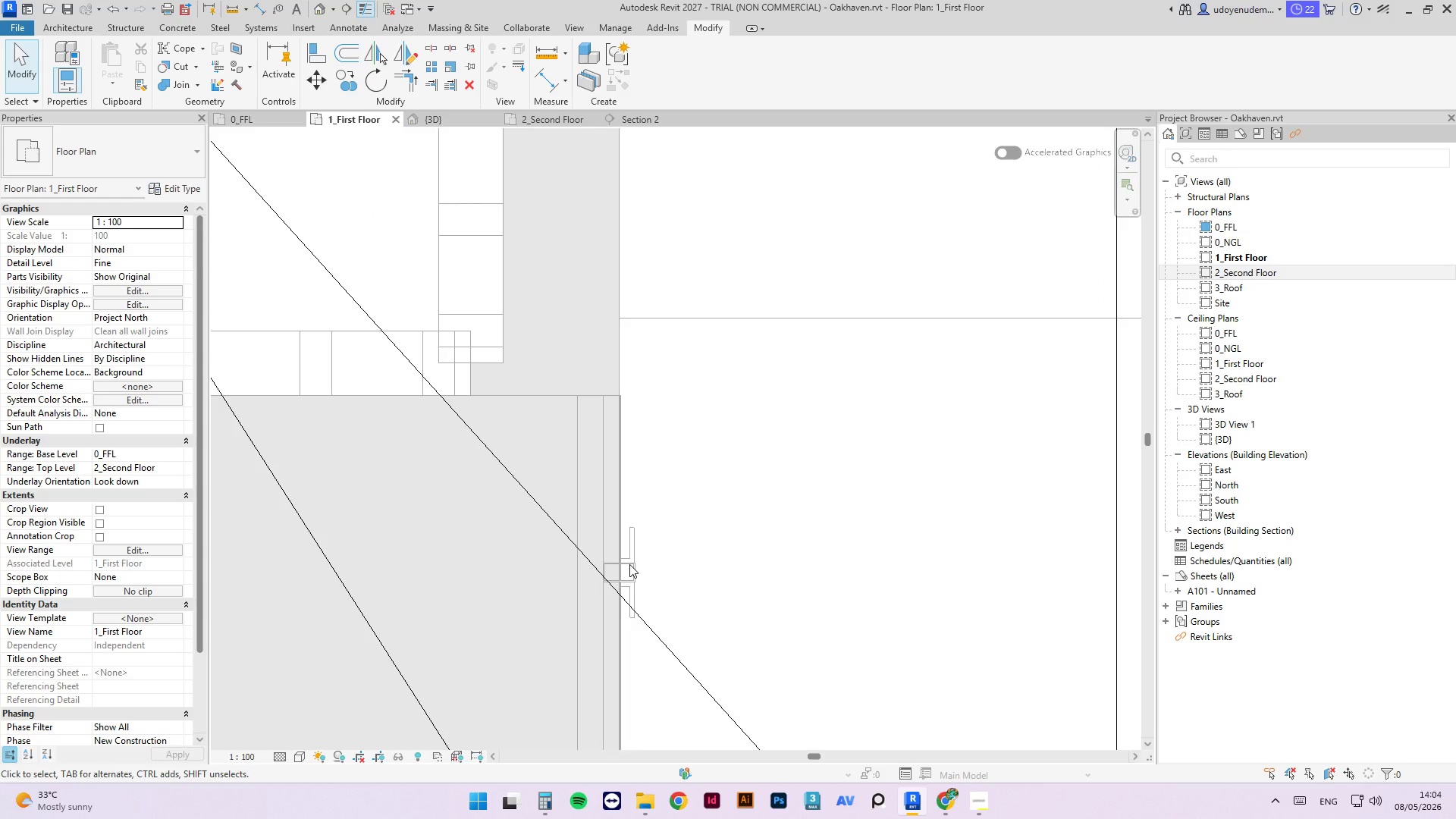 
scroll: coordinate [661, 553], scroll_direction: up, amount: 7.0
 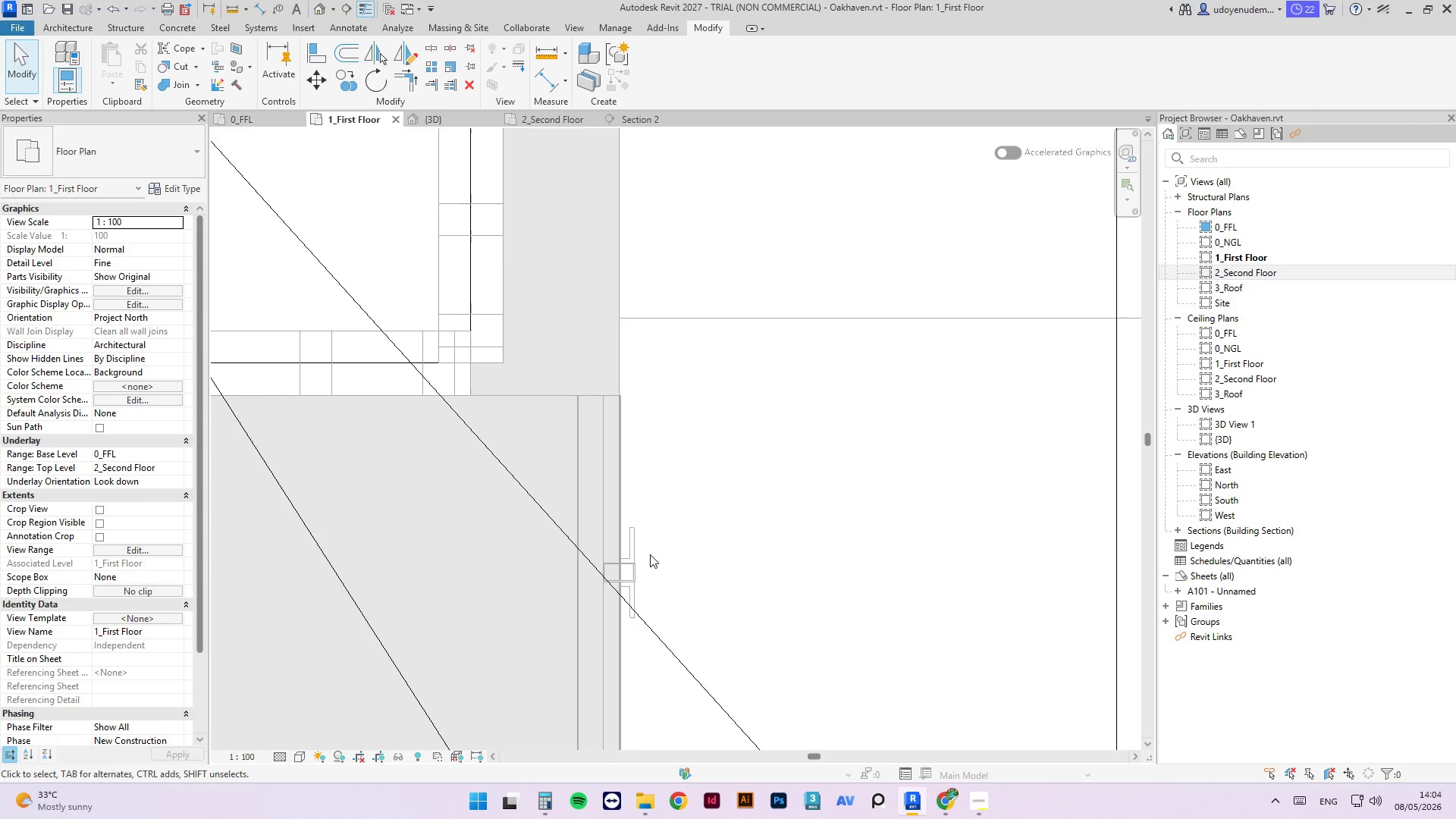 
left_click([629, 564])
 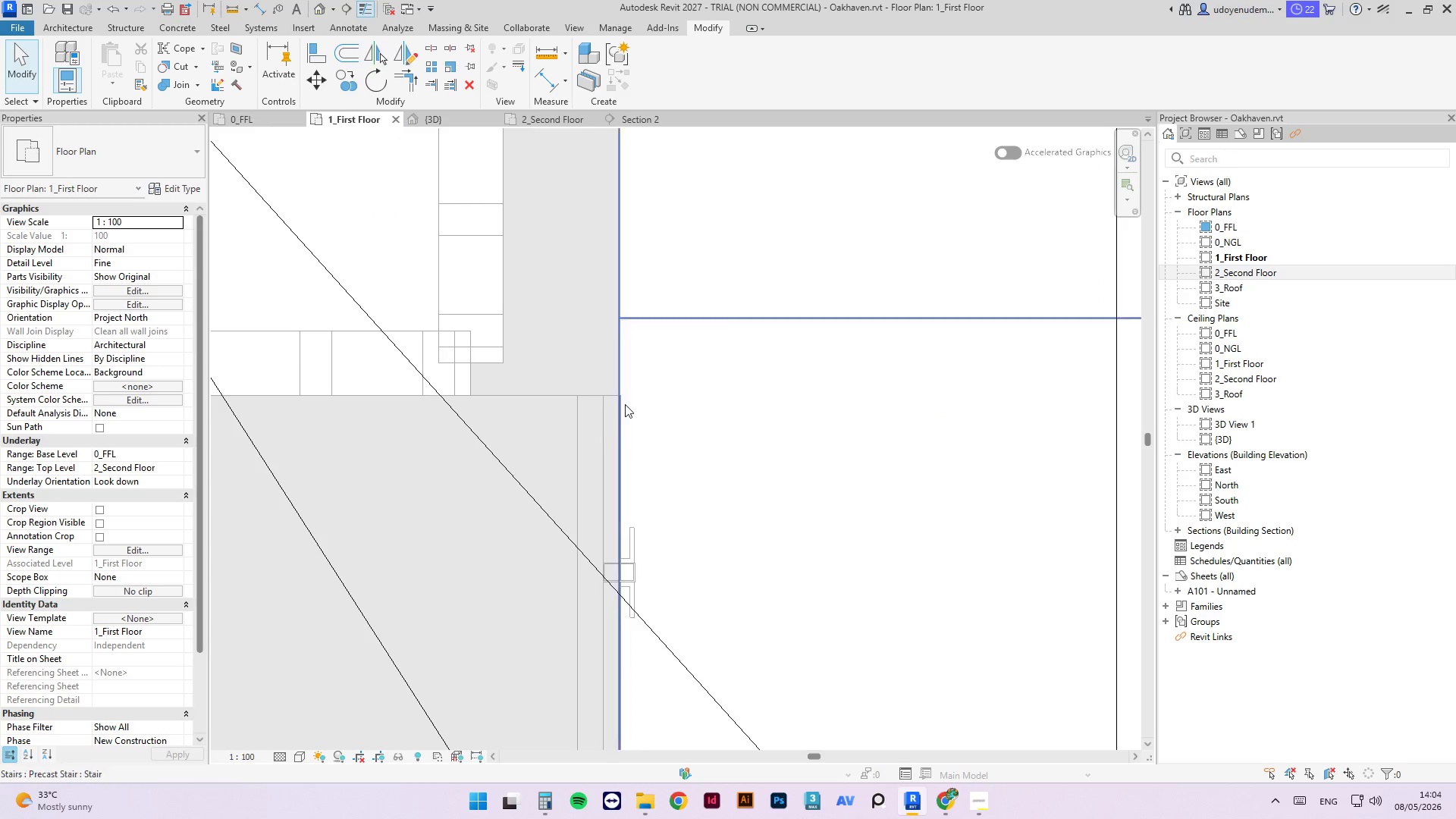 
scroll: coordinate [677, 613], scroll_direction: down, amount: 18.0
 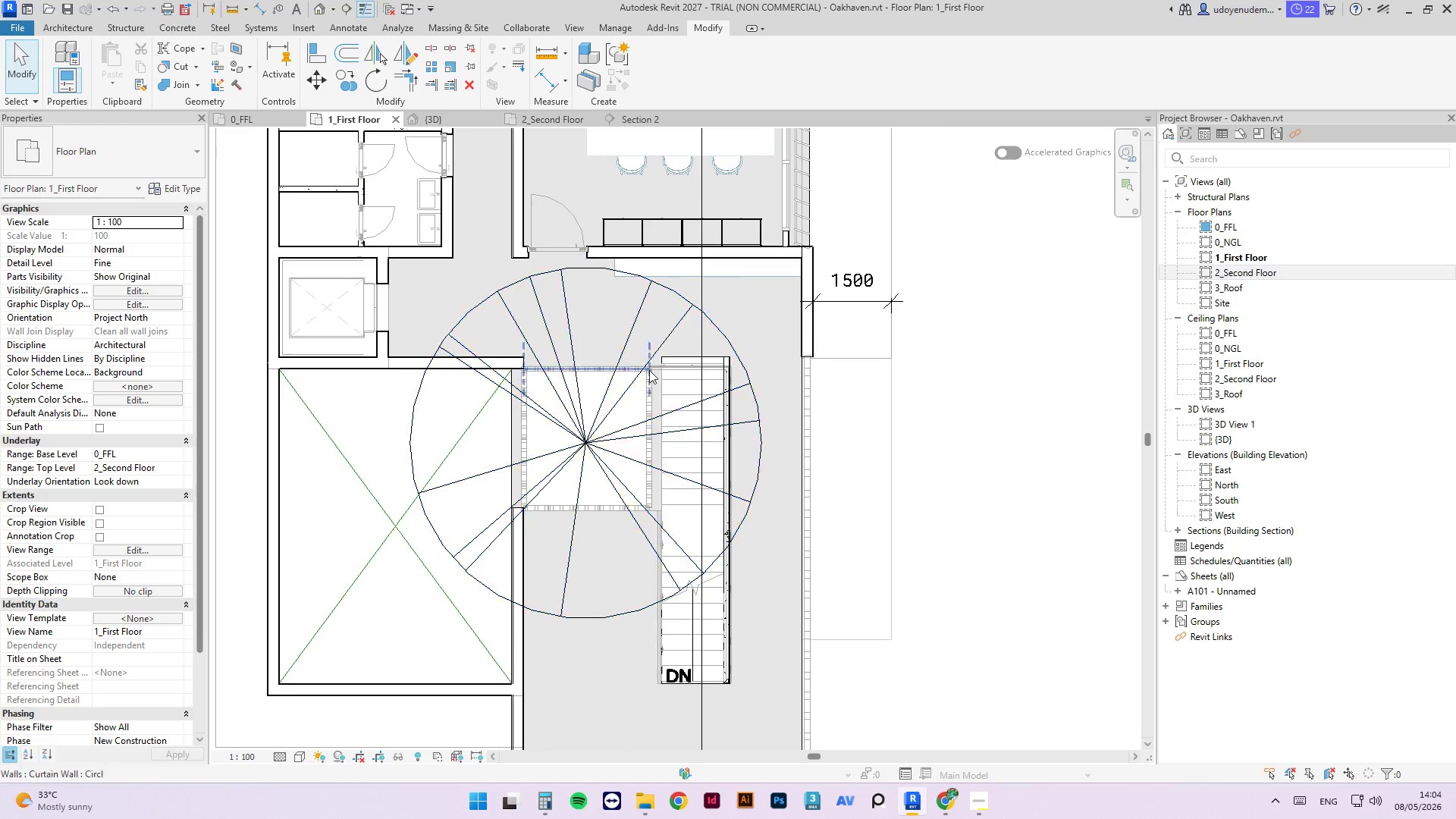 
scroll: coordinate [646, 373], scroll_direction: up, amount: 3.0
 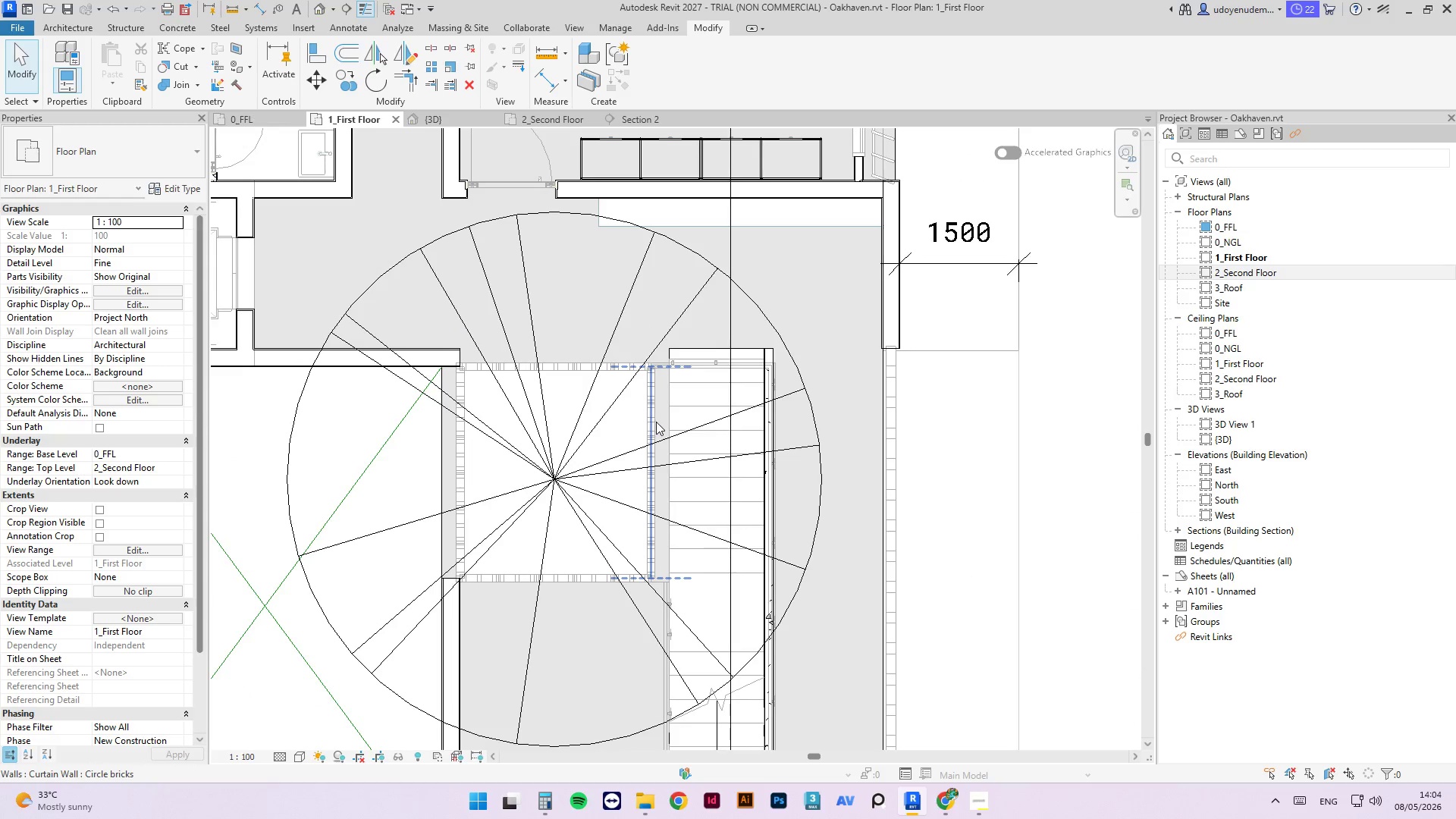 
left_click([652, 422])
 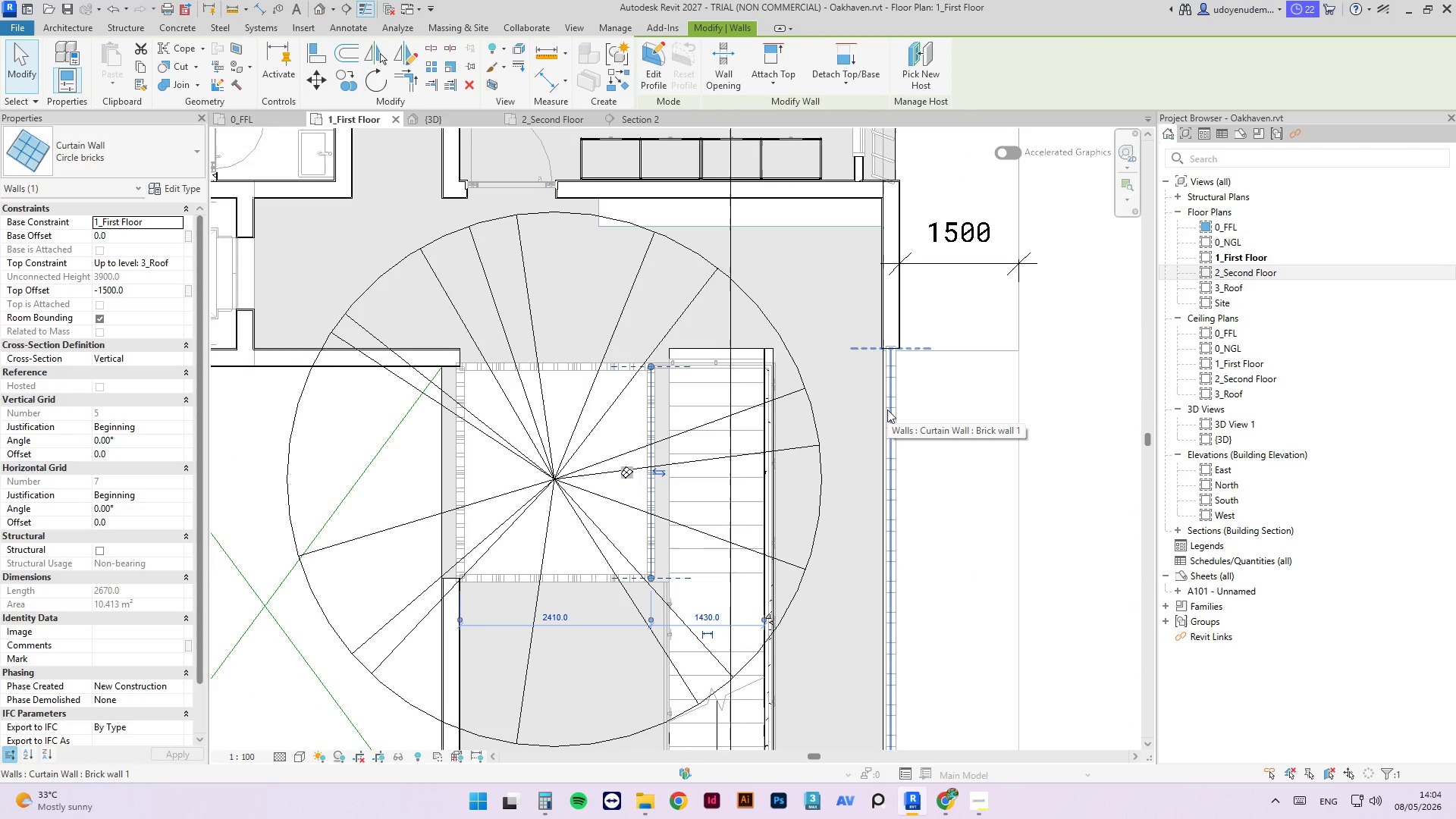 
key(ArrowRight)
 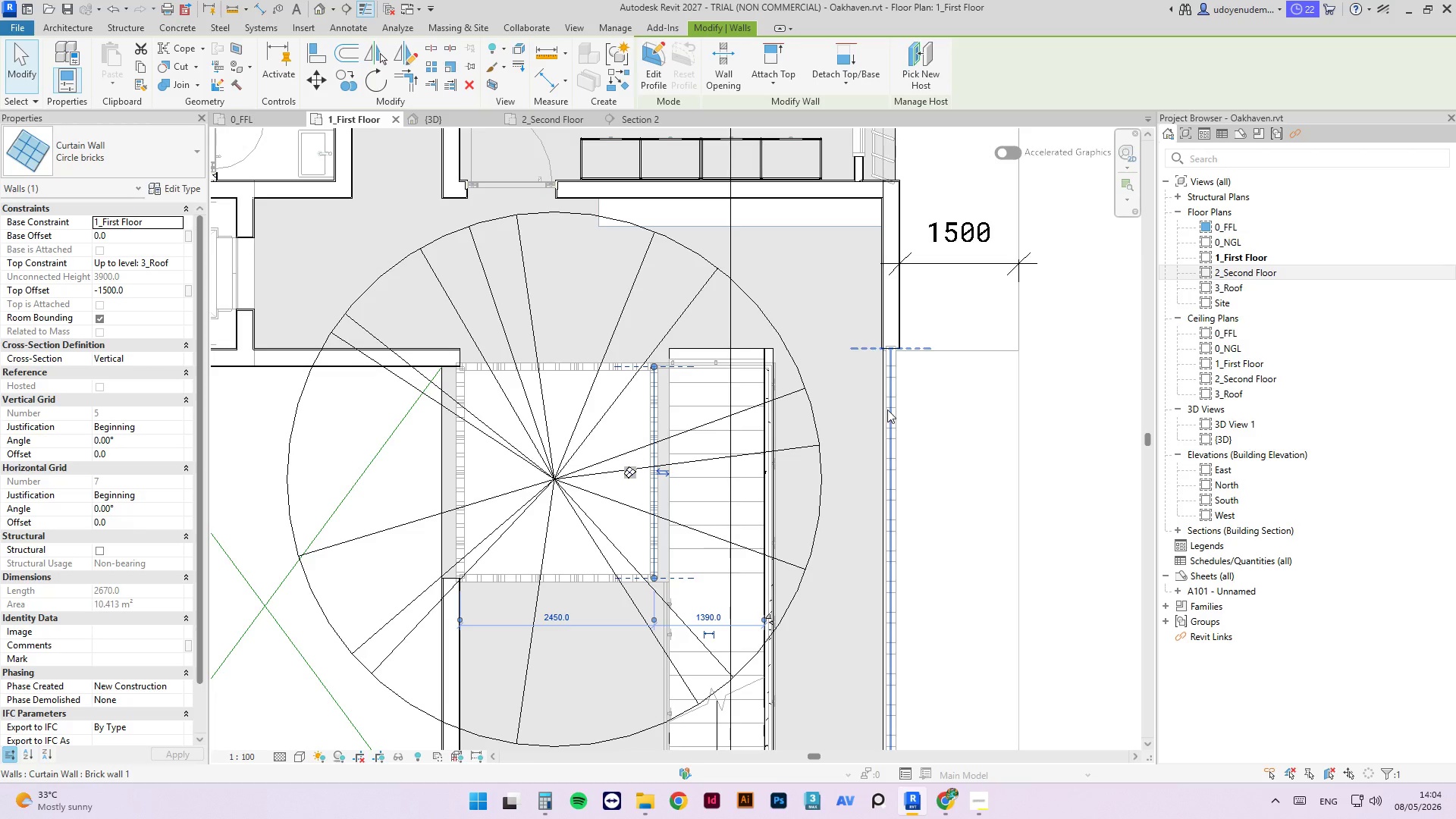 
key(ArrowRight)
 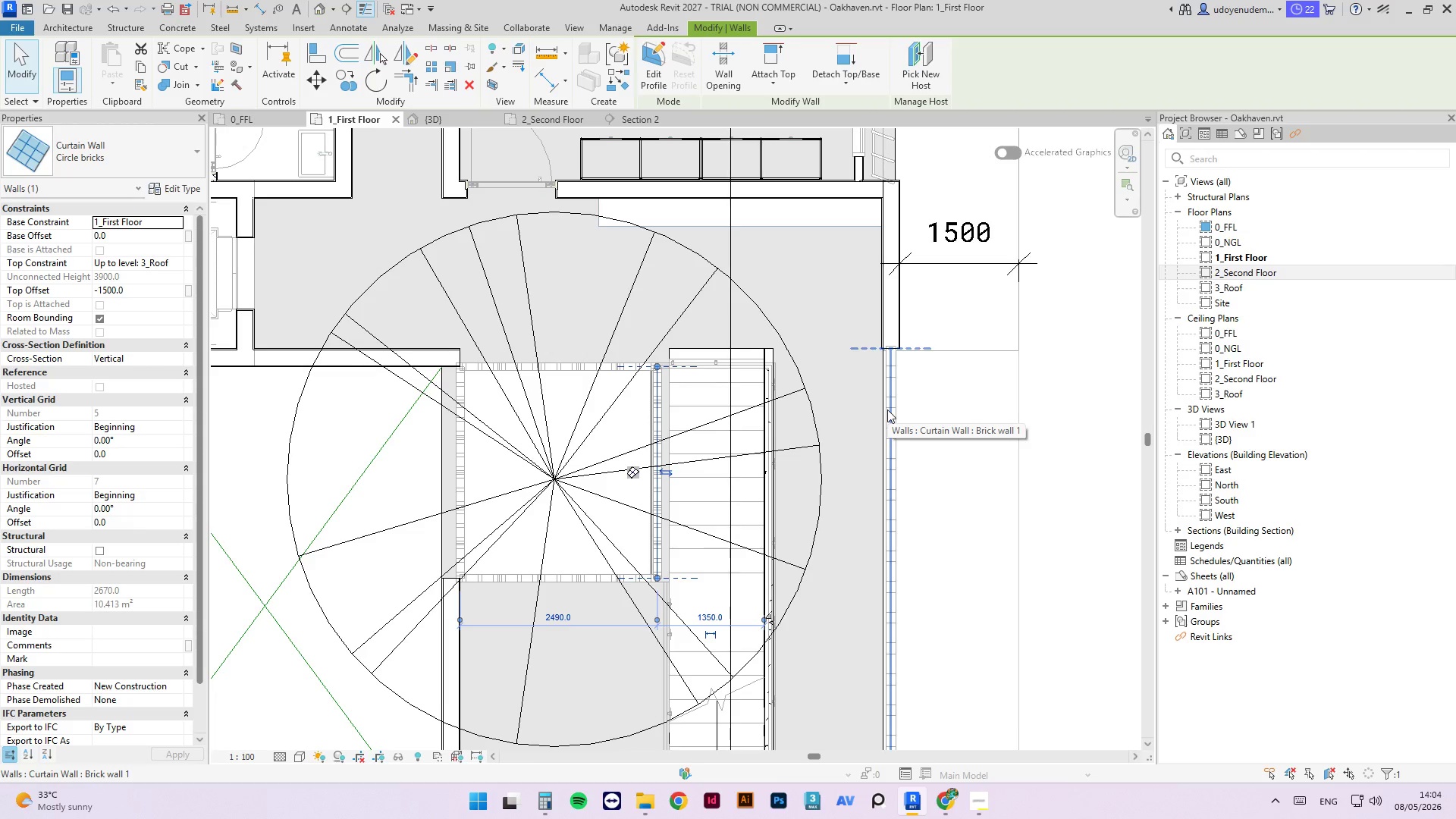 
key(ArrowRight)
 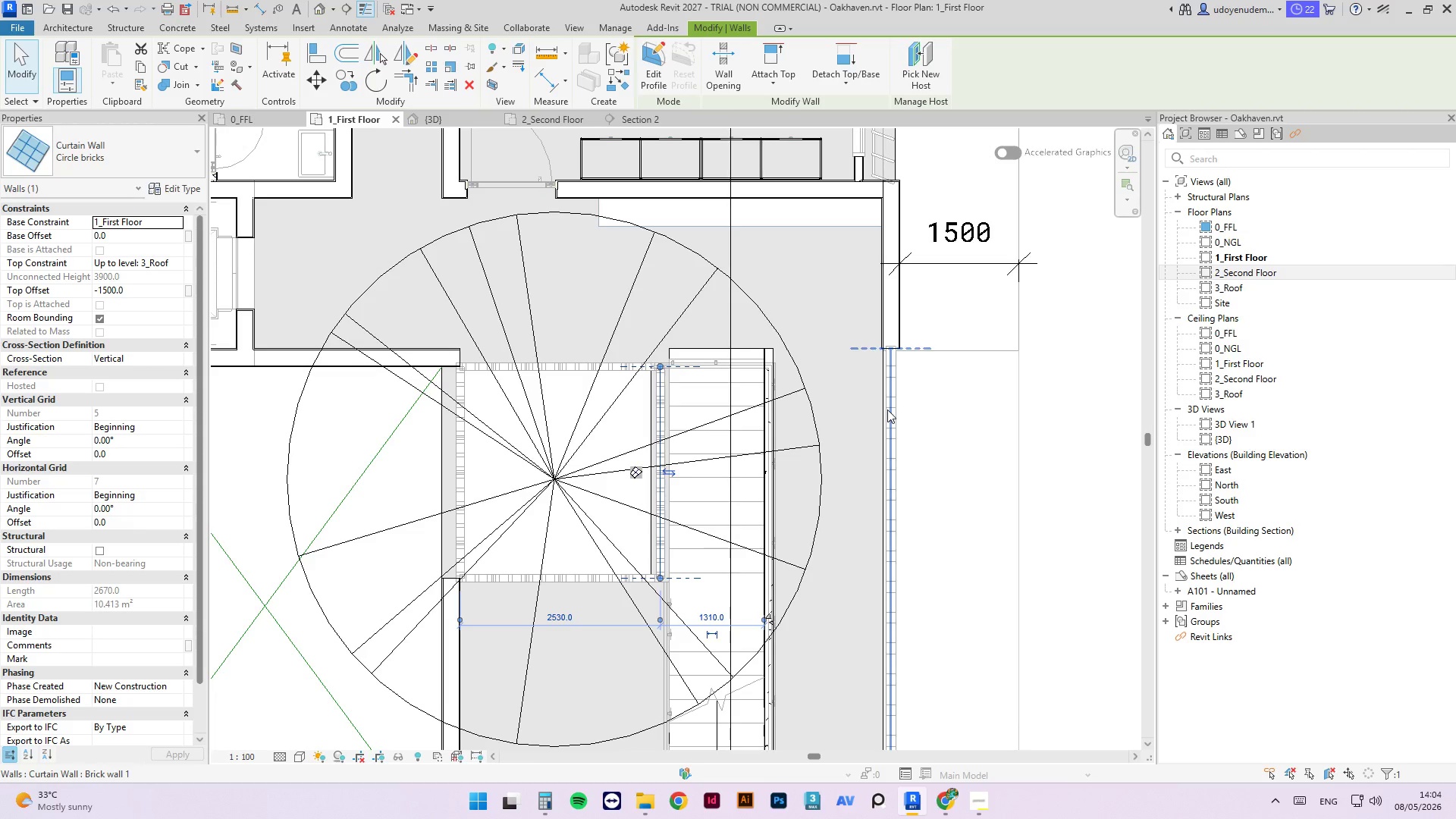 
key(ArrowRight)
 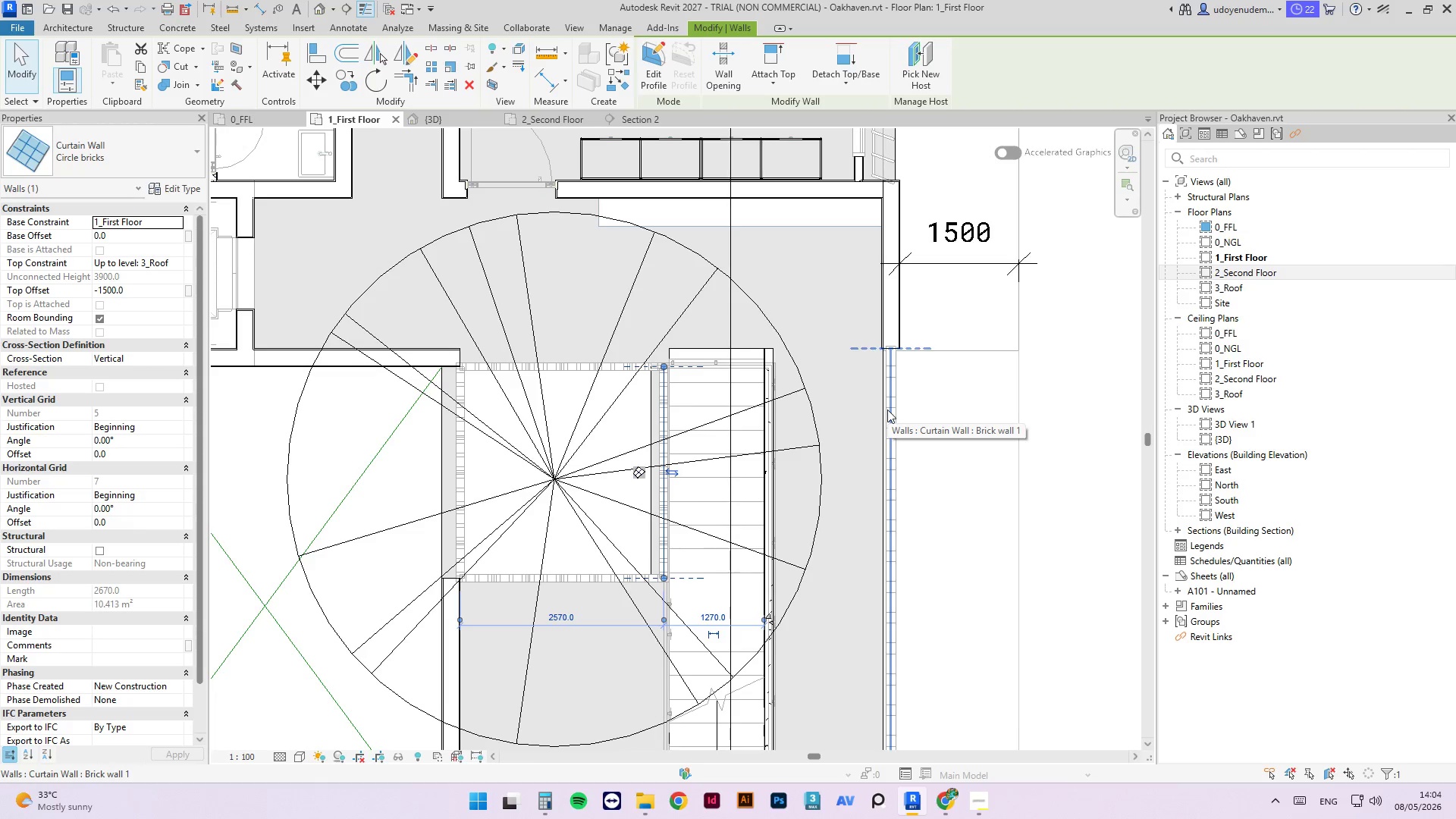 
key(ArrowRight)
 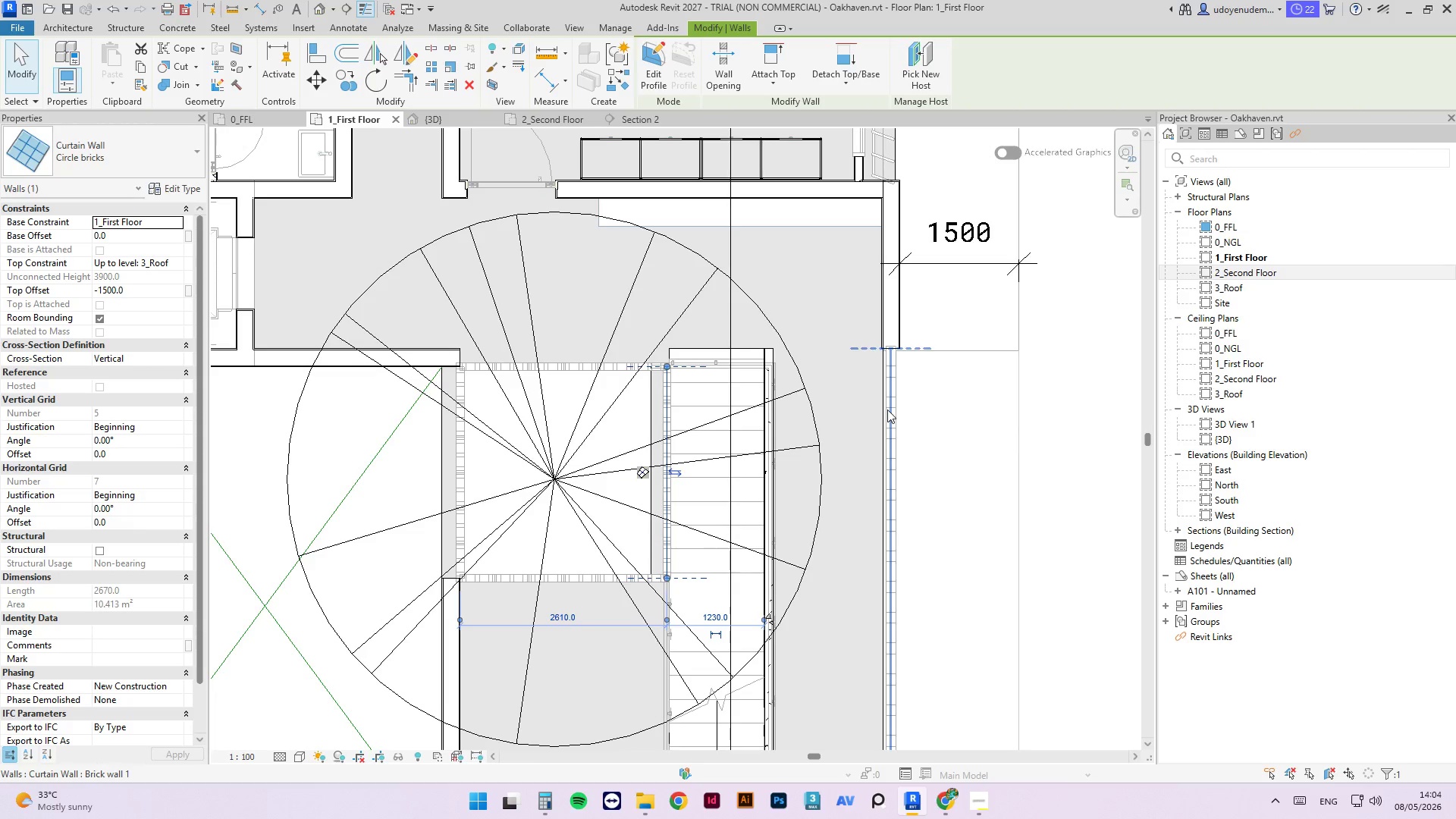 
key(ArrowLeft)
 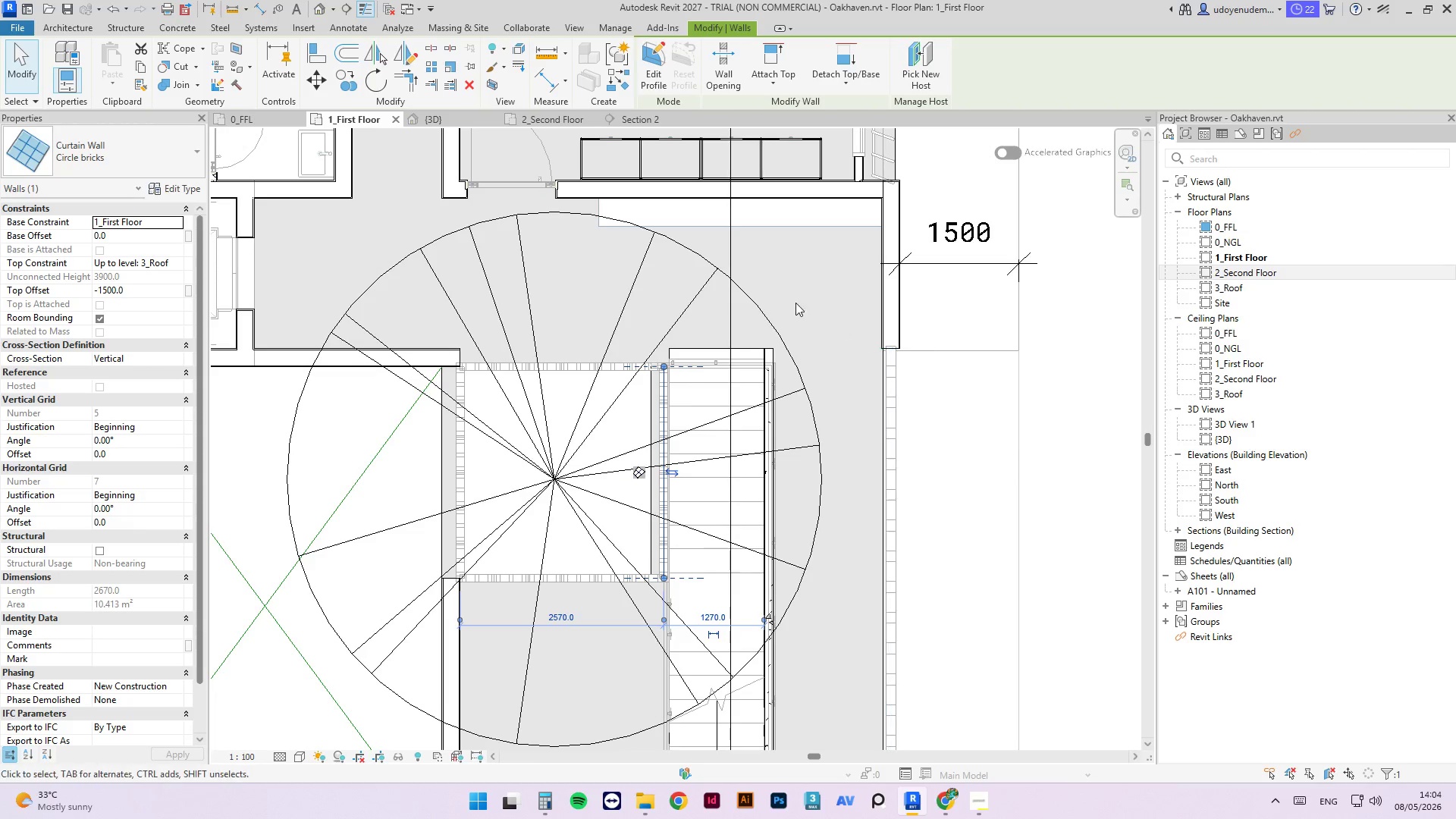 
key(Escape)
 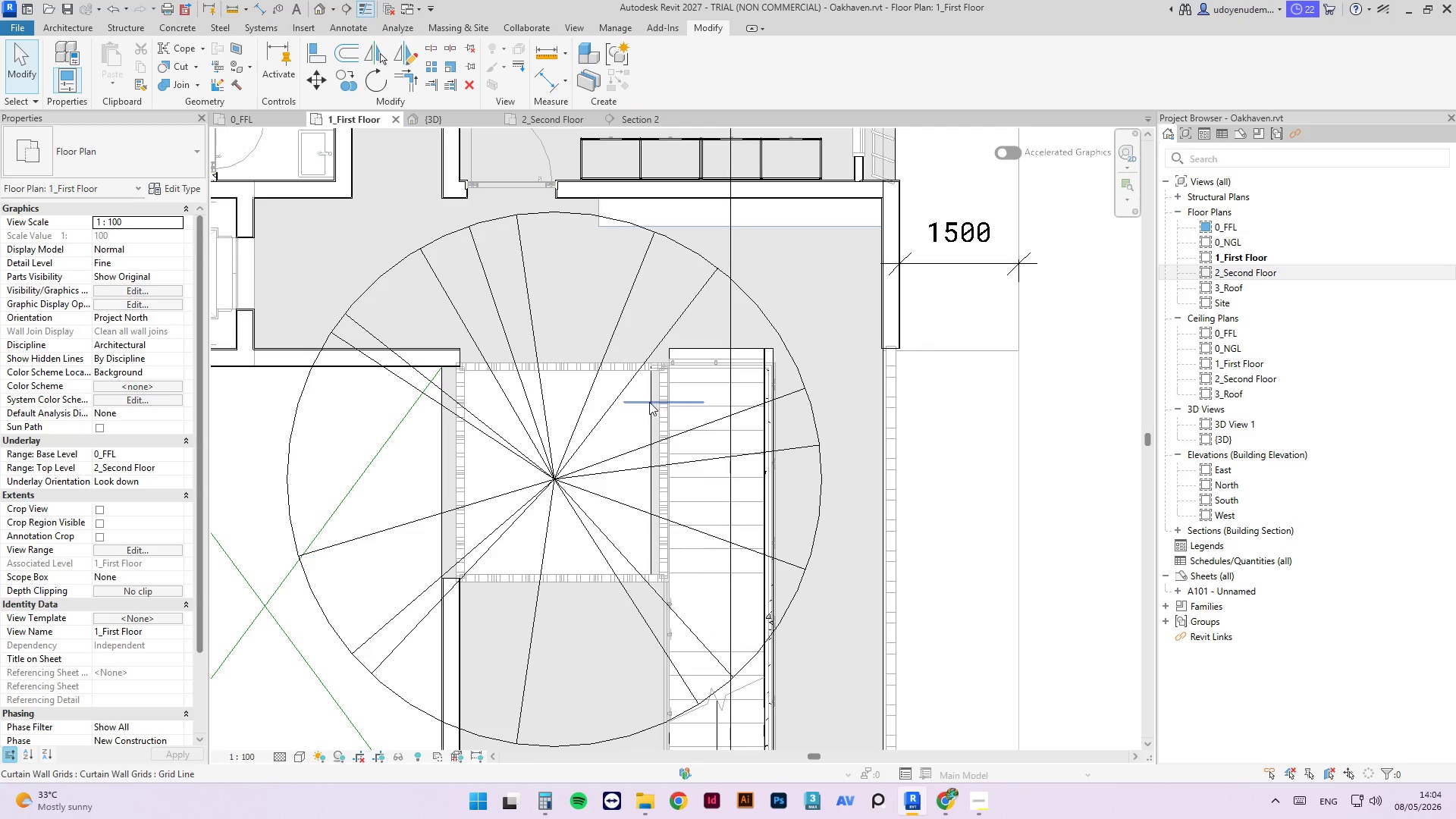 
key(Escape)
 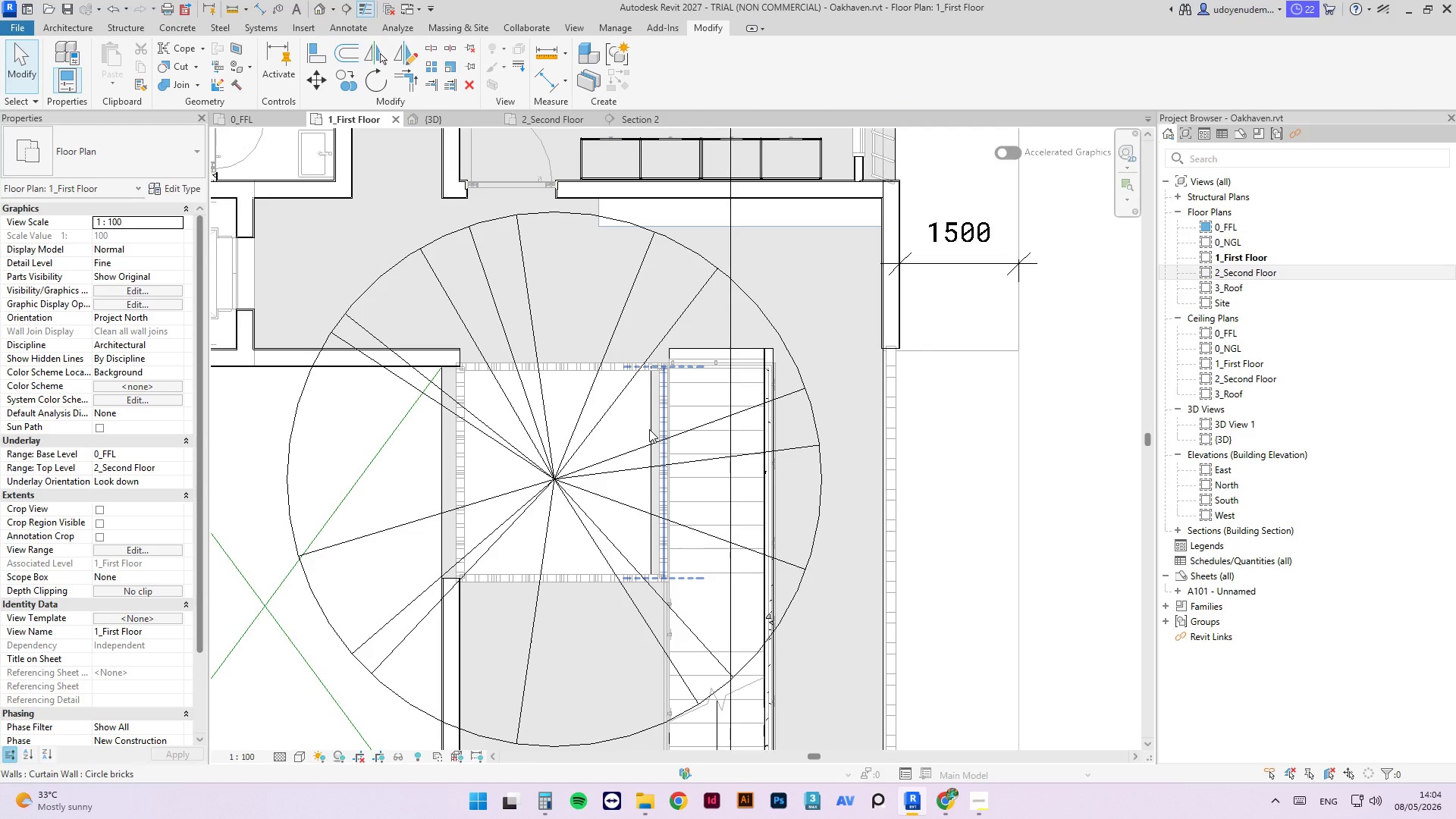 
left_click([649, 429])
 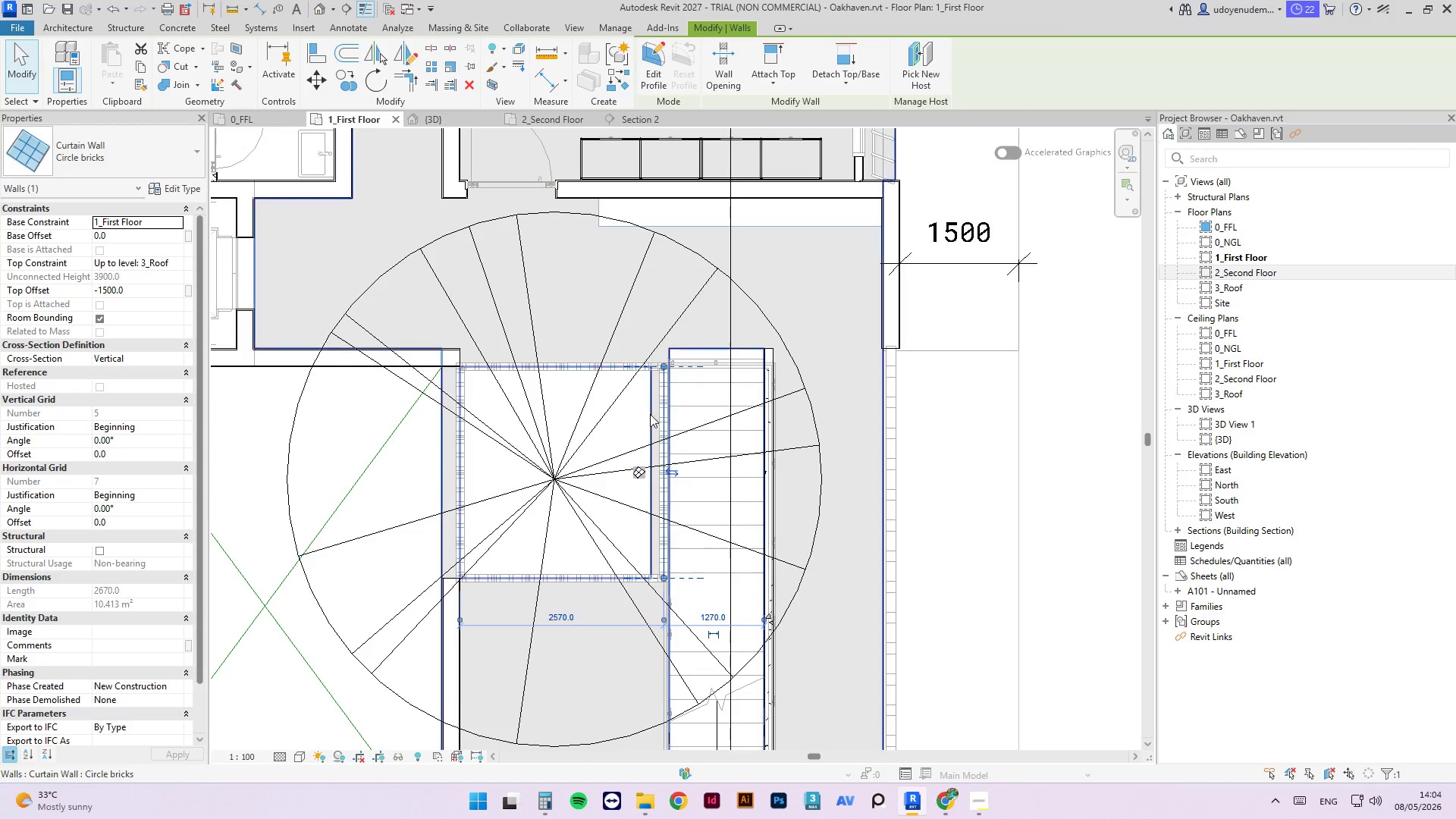 
left_click([652, 414])
 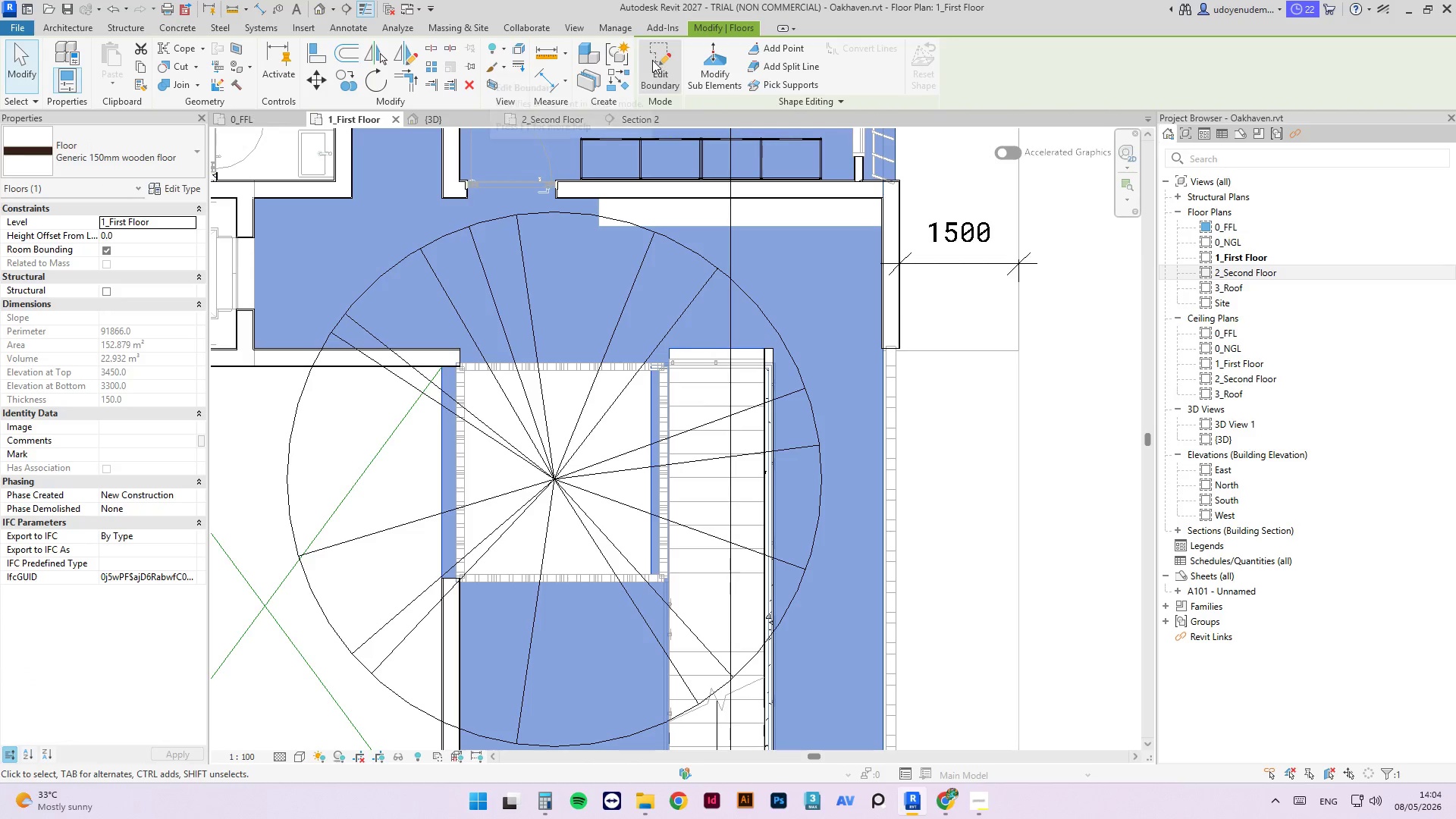 
left_click([667, 72])
 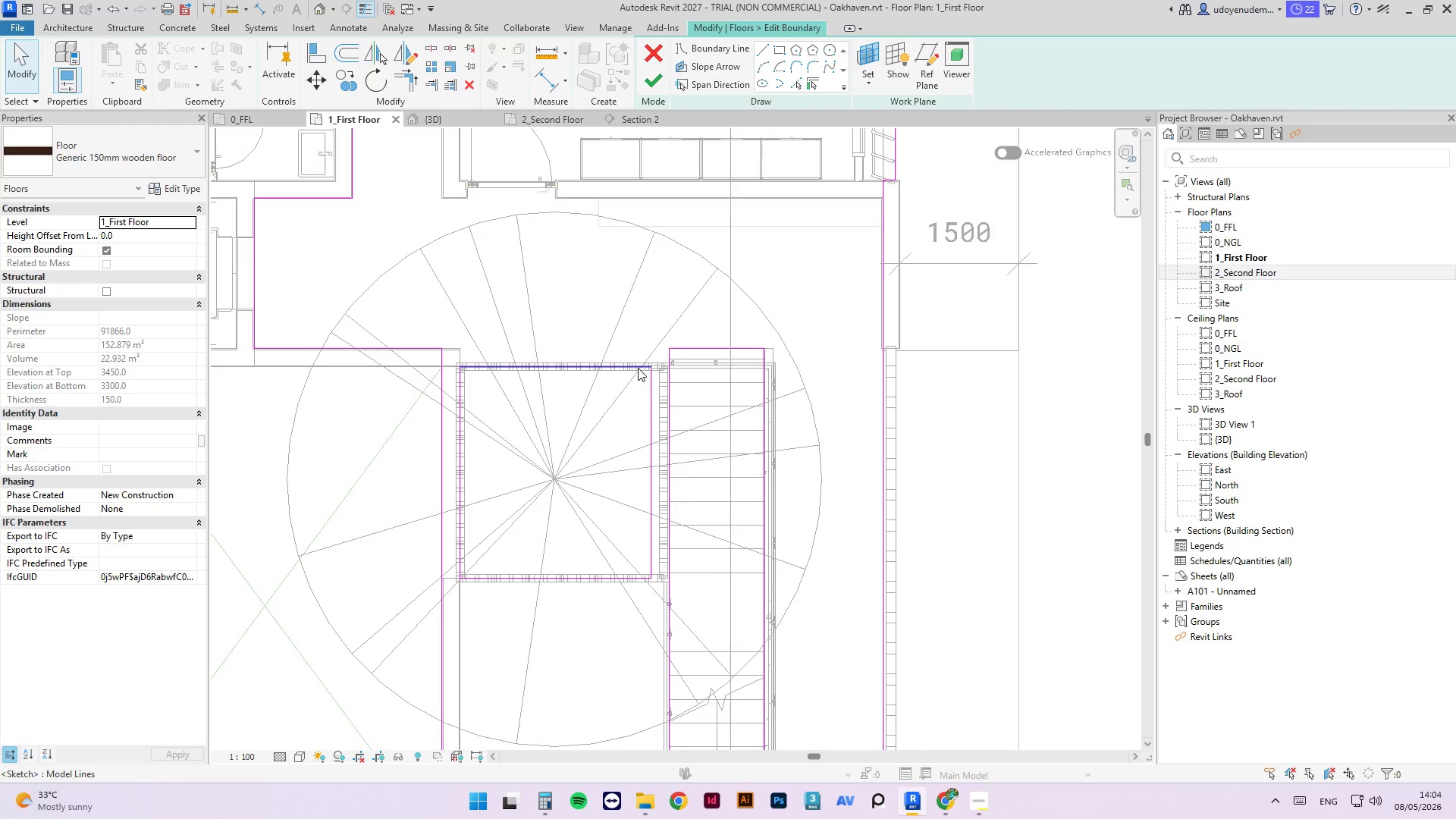 
hold_key(key=T, duration=7.34)
 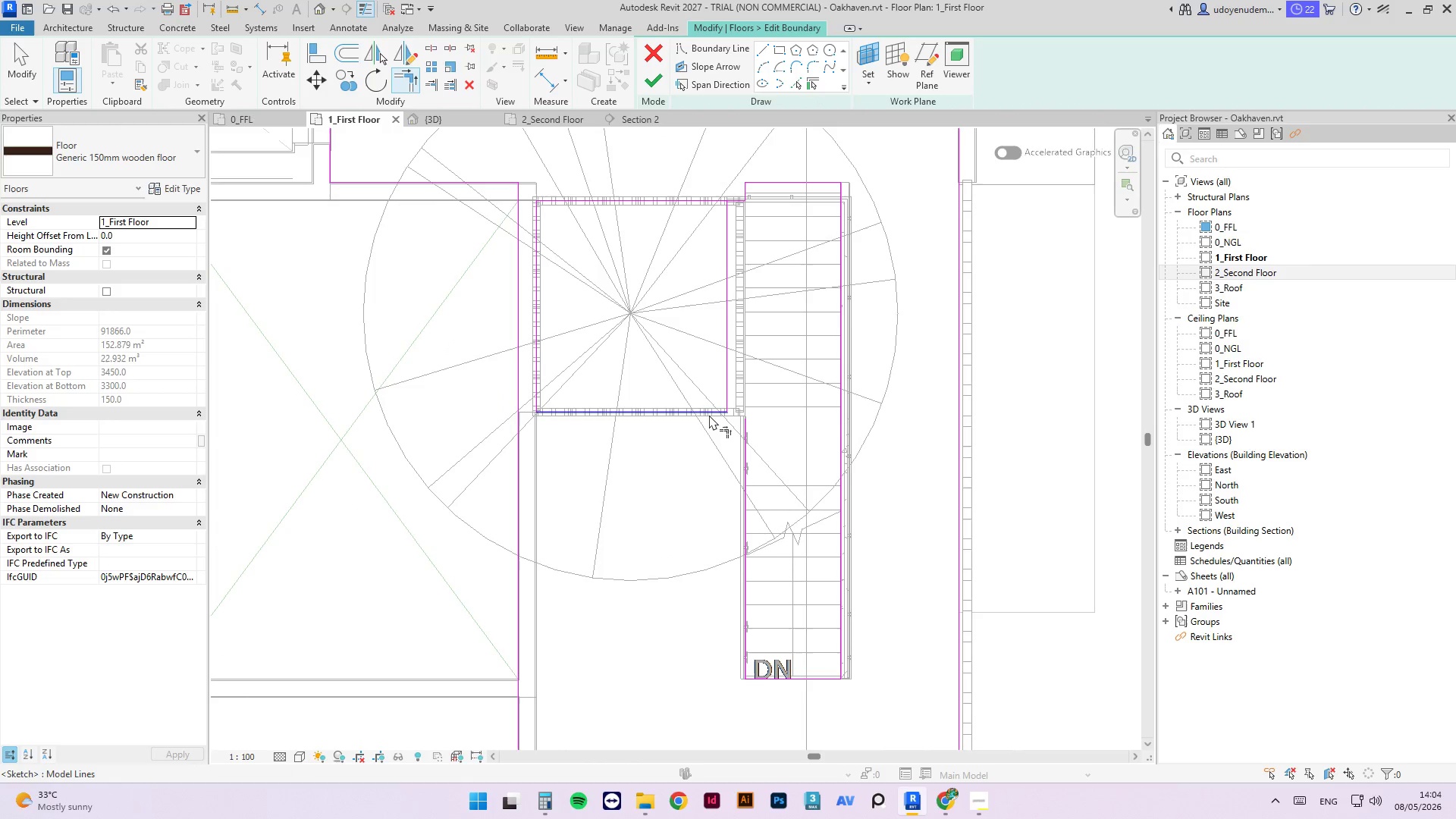 
key(R)
 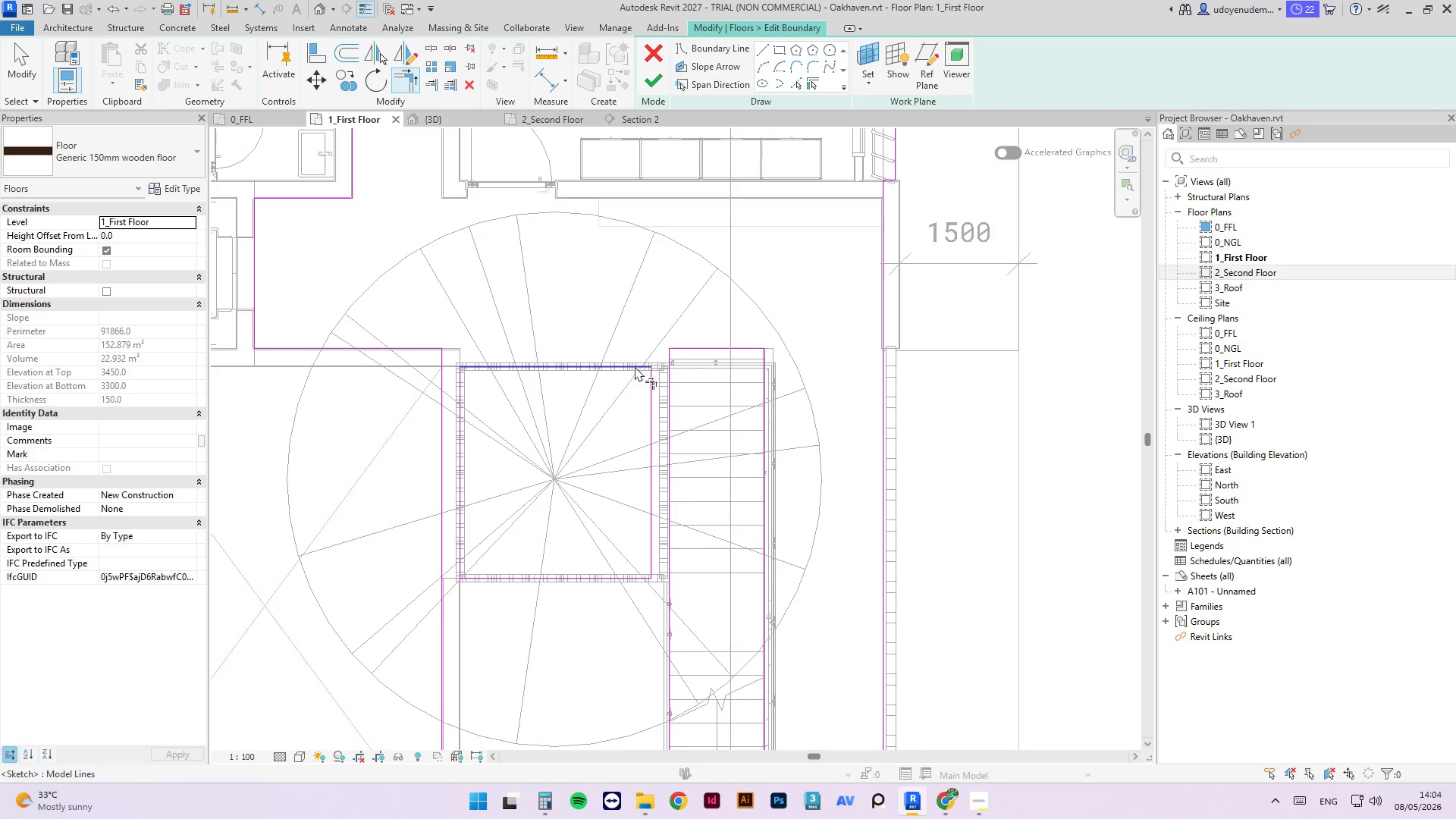 
left_click([635, 366])
 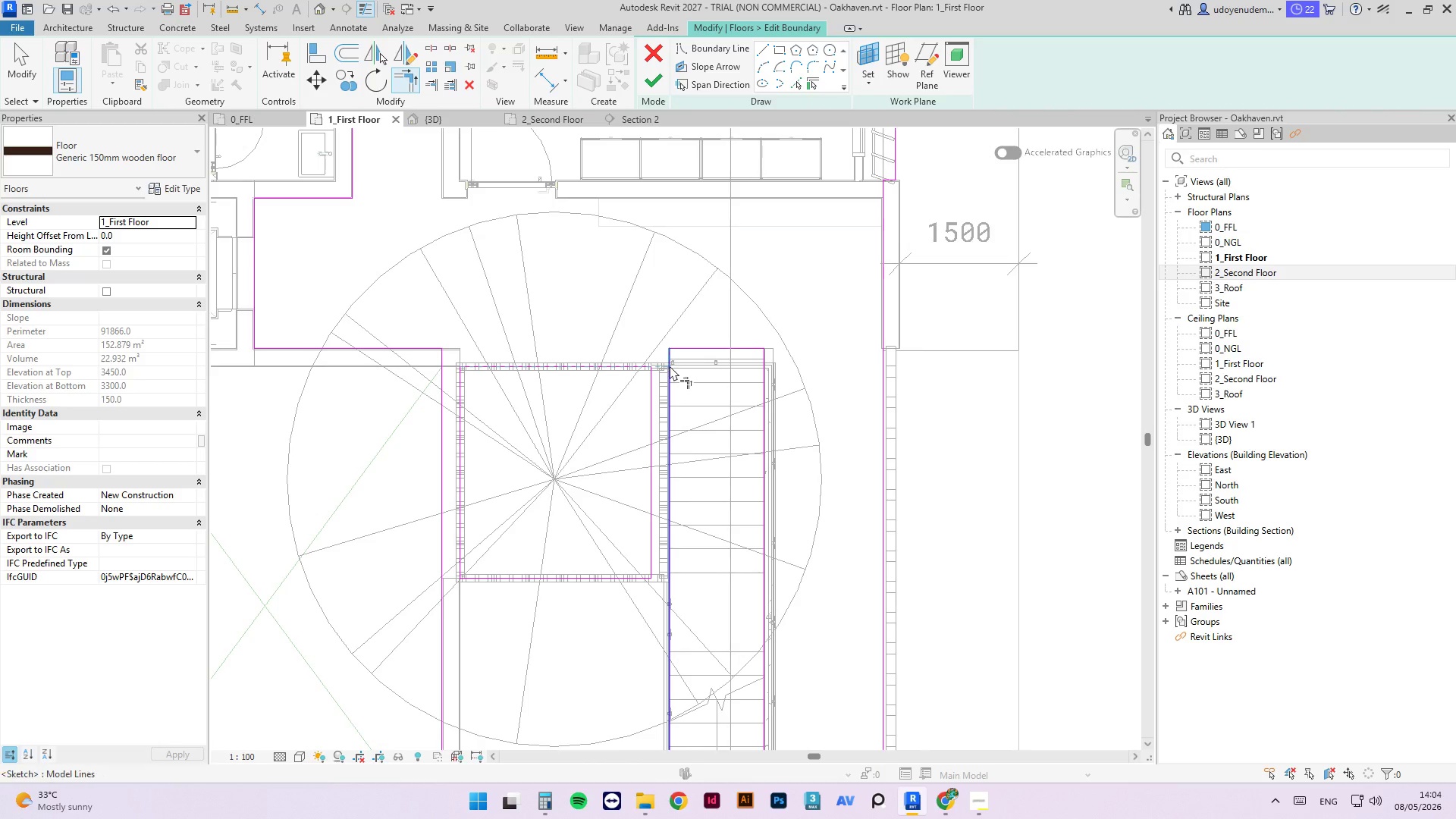 
left_click([671, 366])
 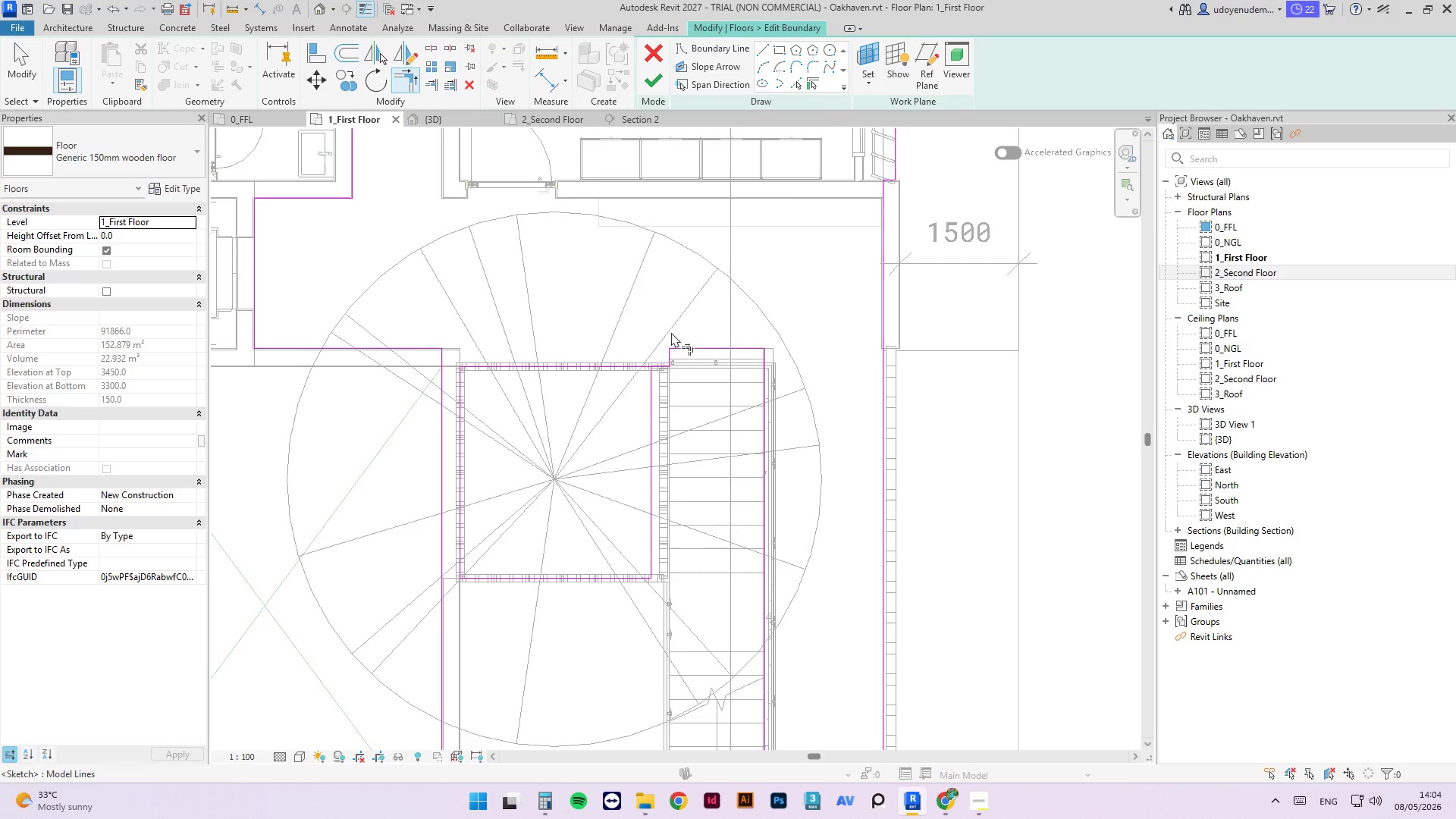 
scroll: coordinate [673, 318], scroll_direction: down, amount: 4.0
 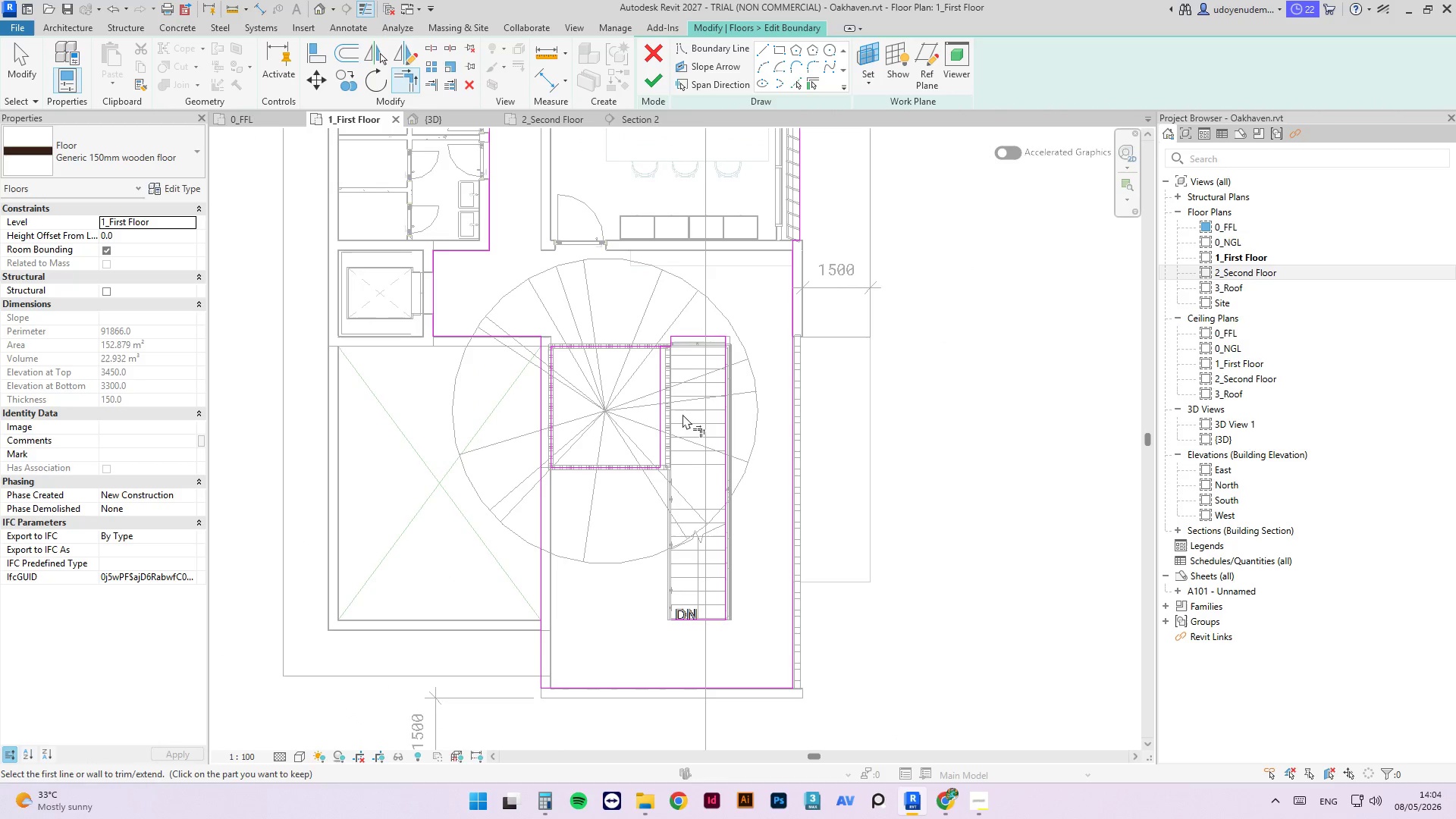 
key(Escape)
 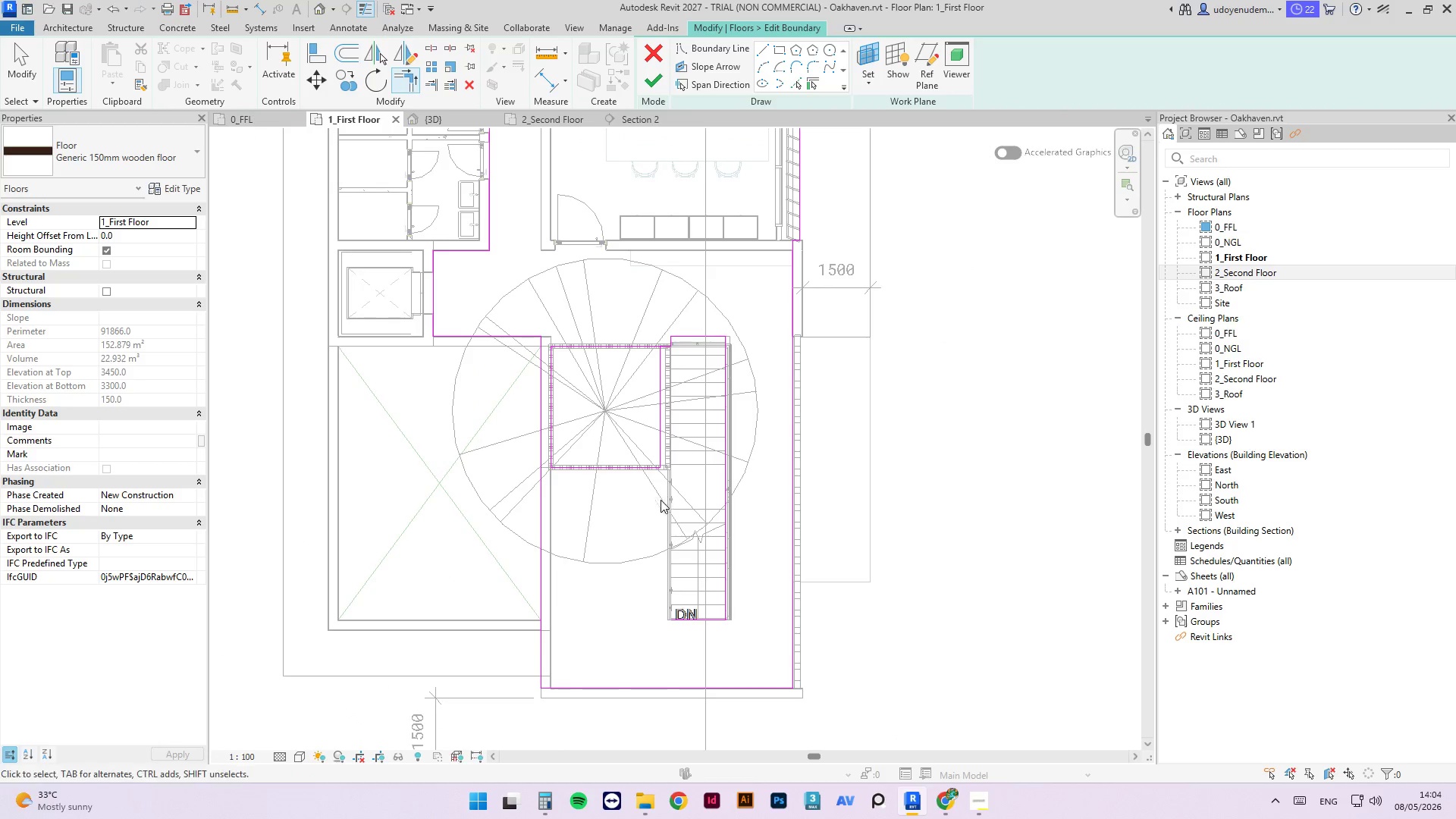 
key(Escape)
 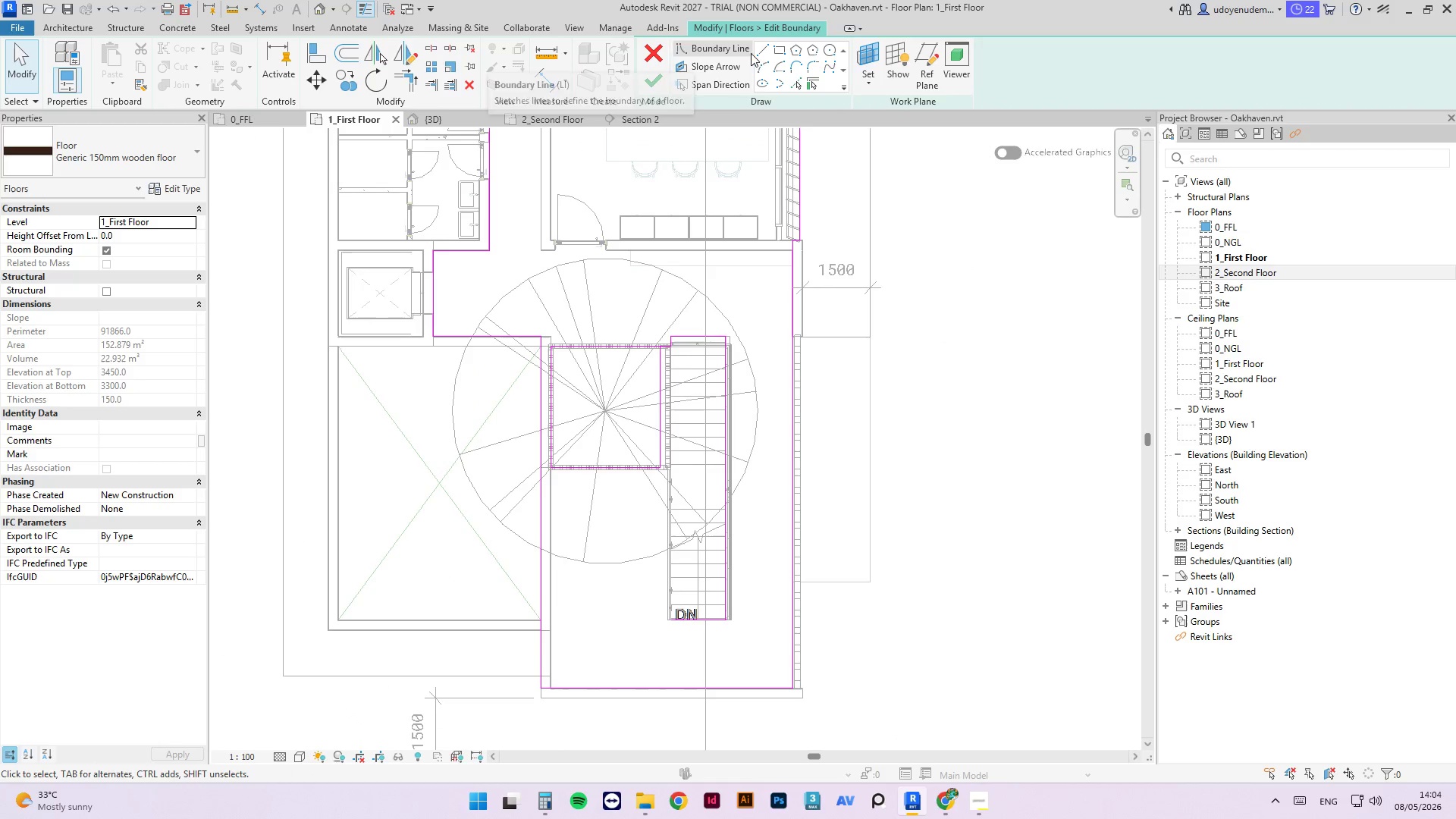 
left_click([760, 53])
 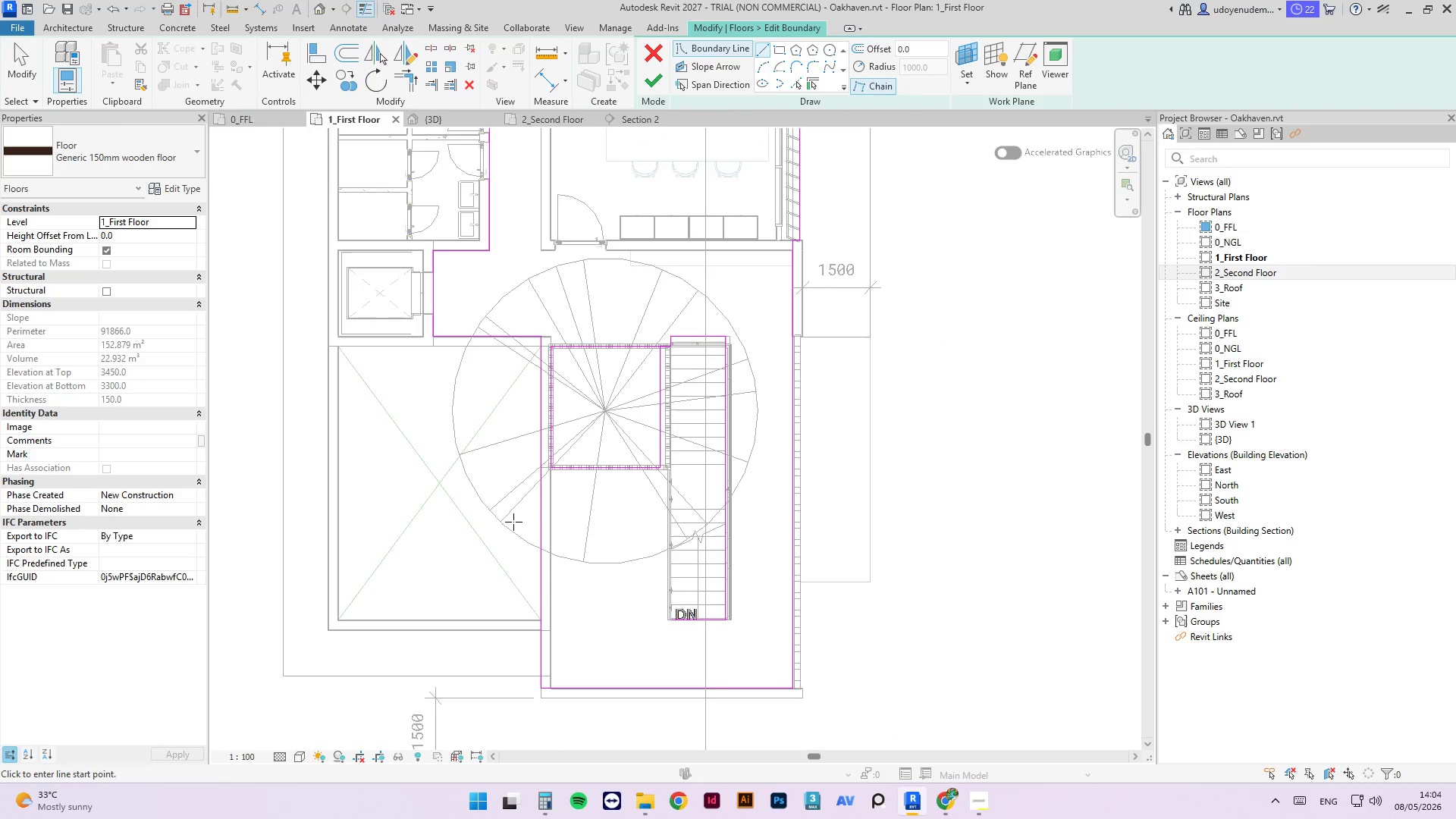 
scroll: coordinate [574, 544], scroll_direction: up, amount: 4.0
 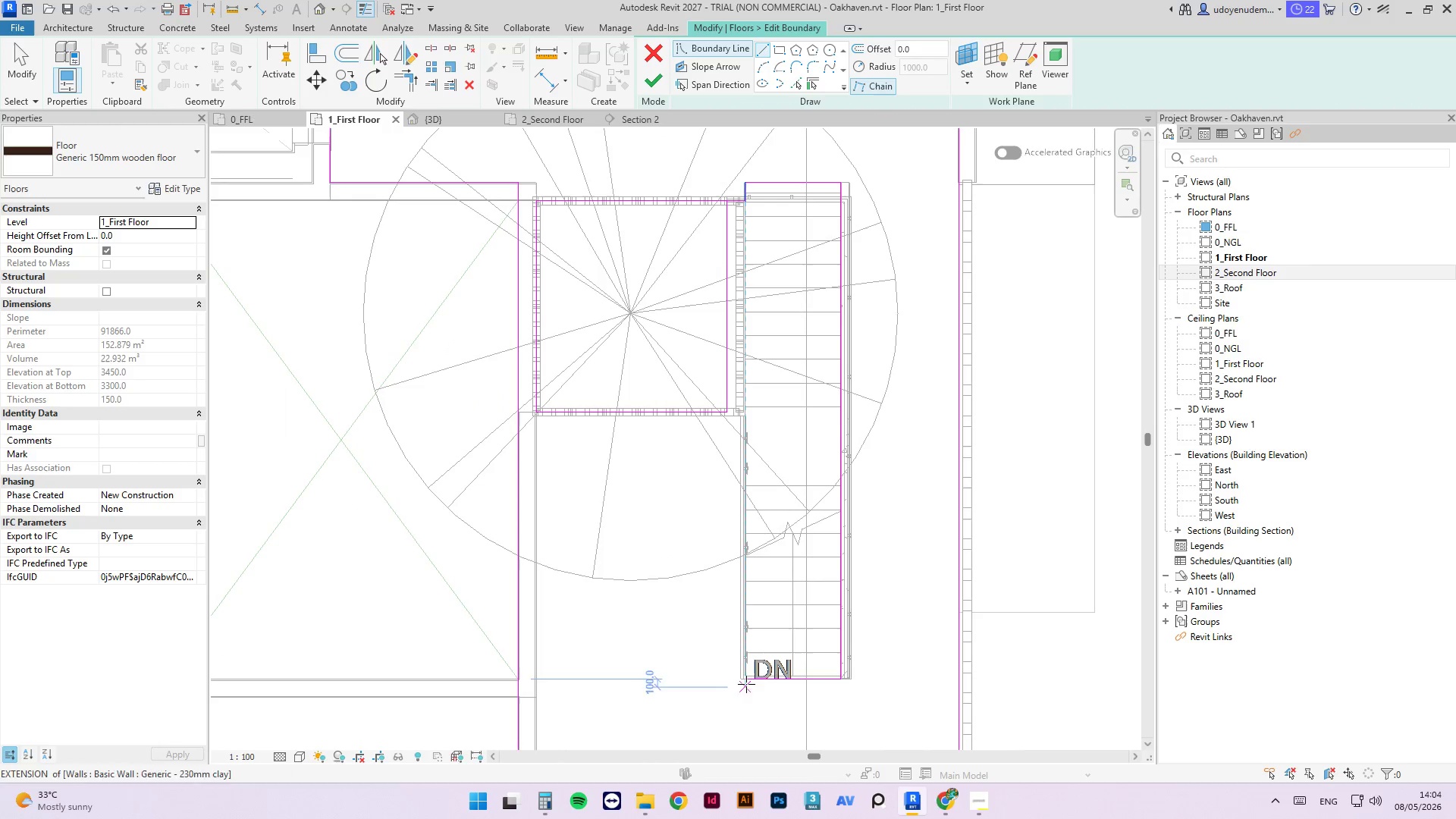 
left_click([746, 680])
 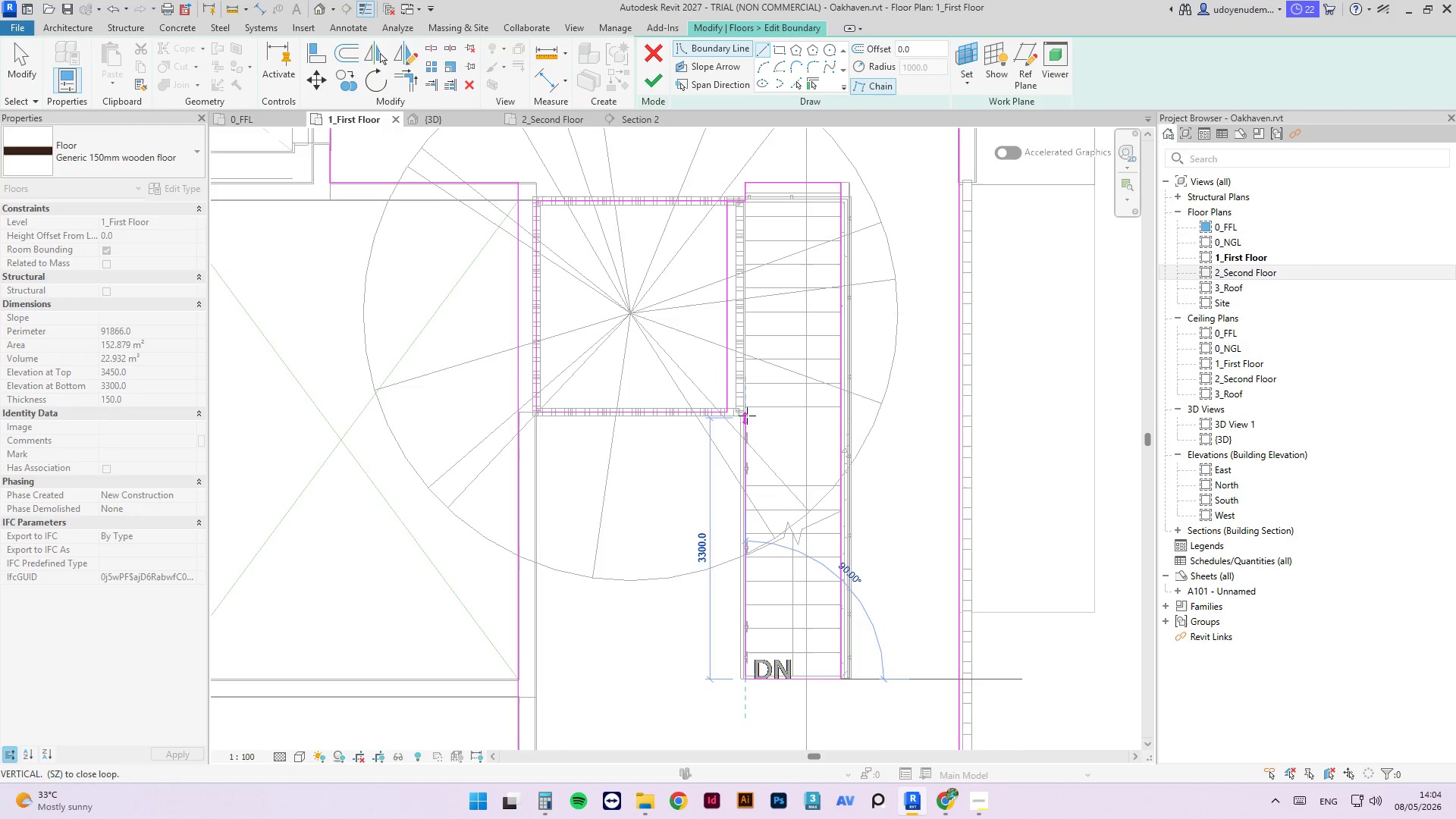 
left_click([747, 414])
 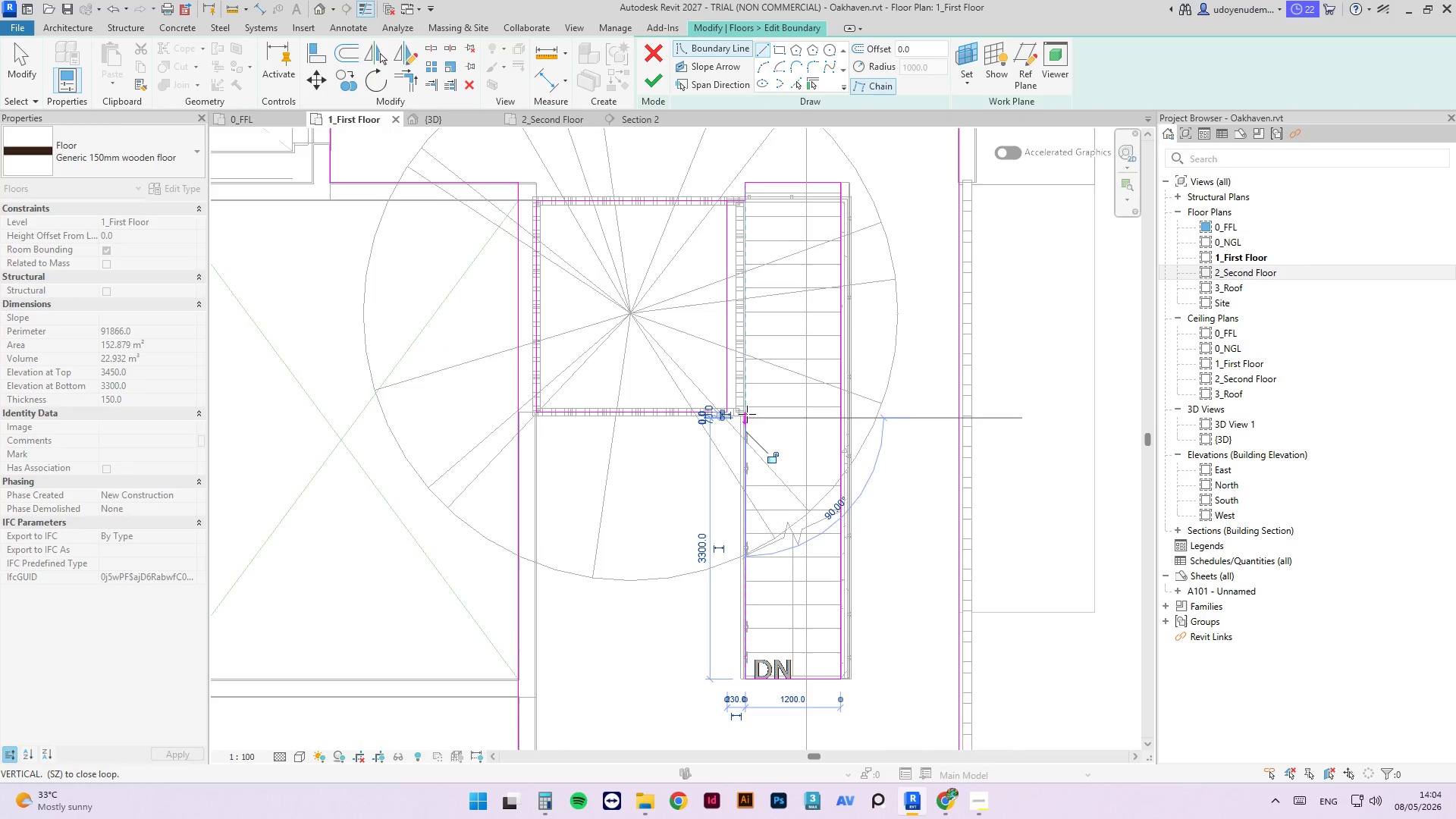 
key(Escape)
 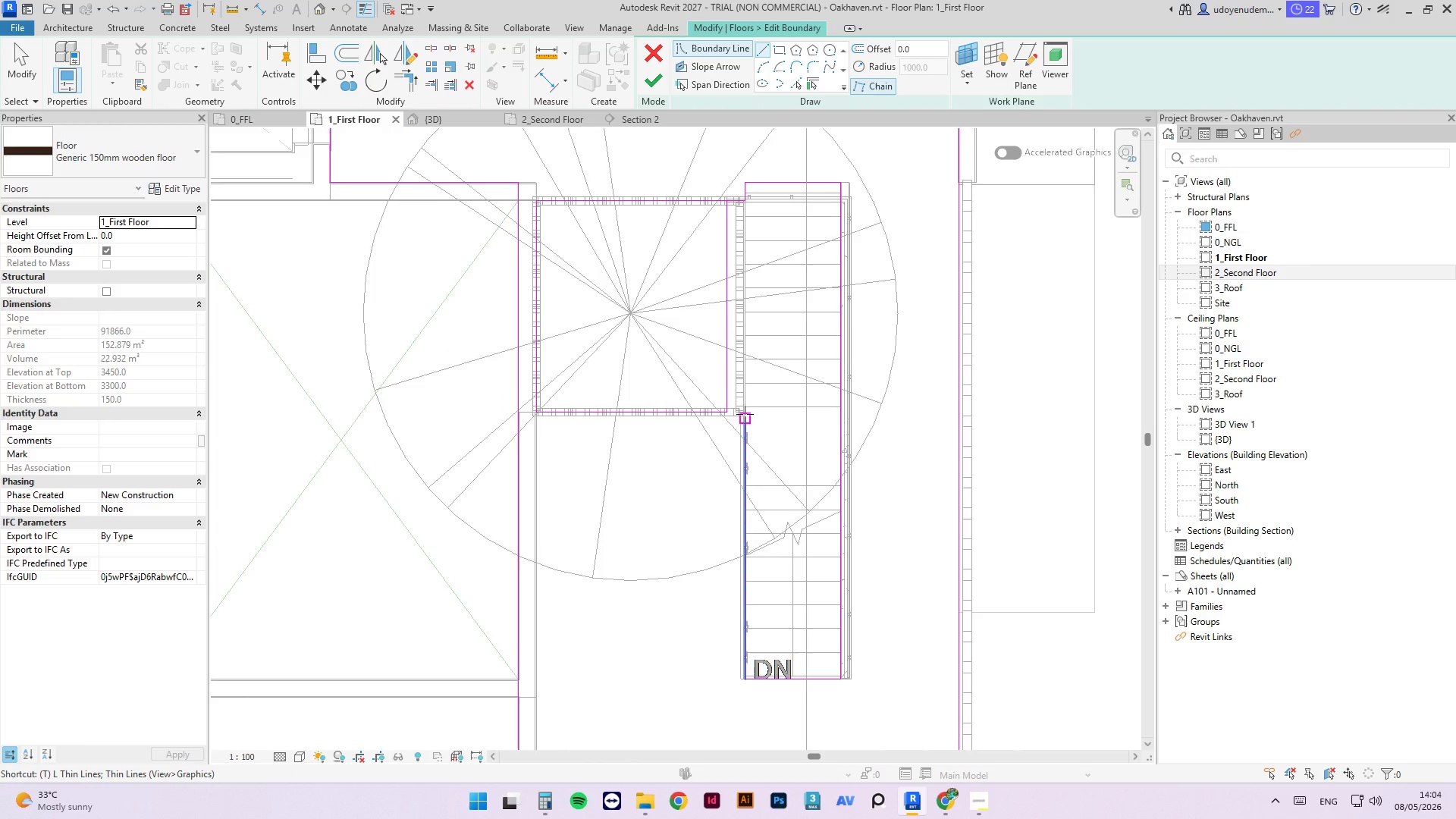 
key(R)
 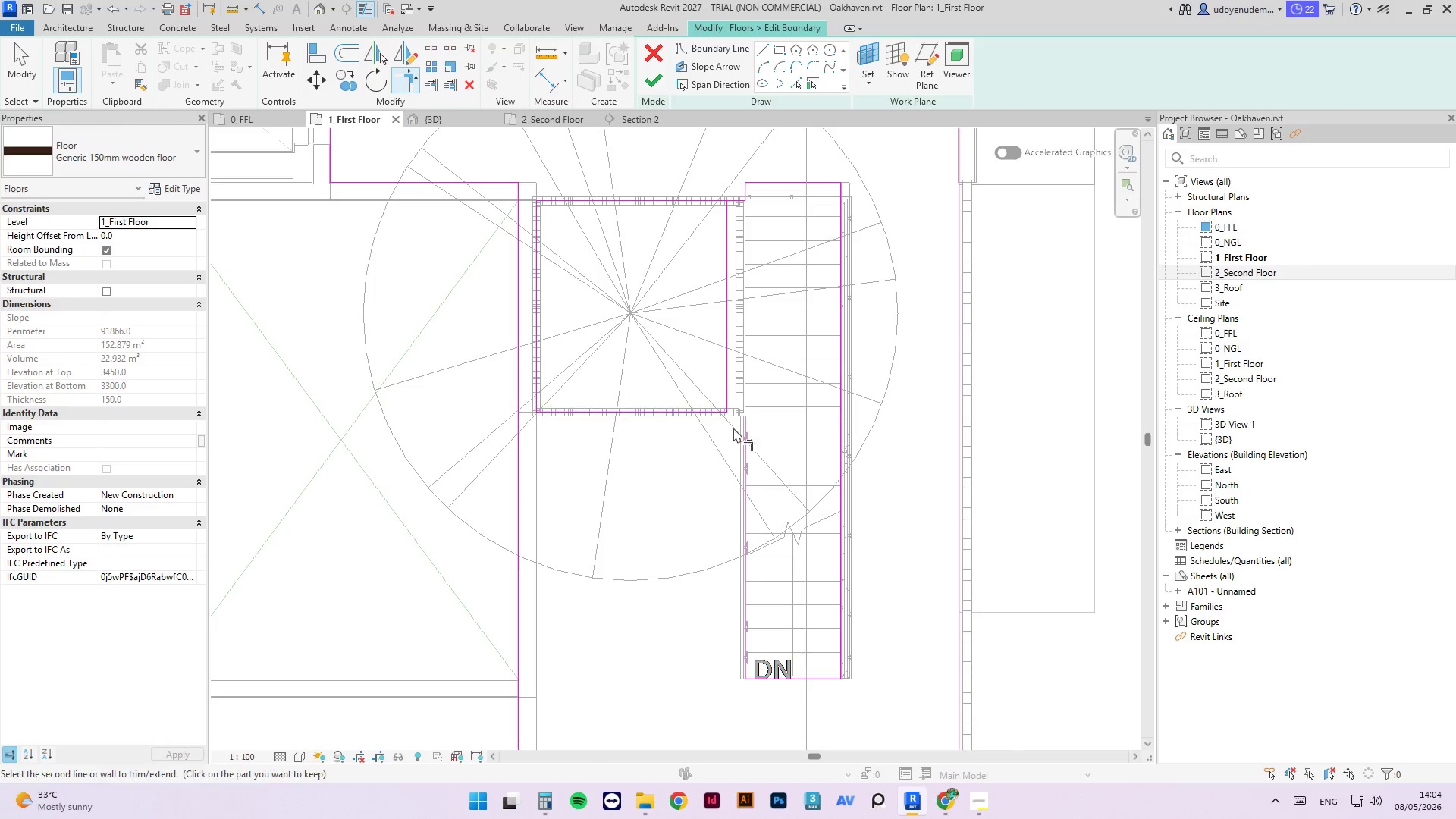 
double_click([747, 433])
 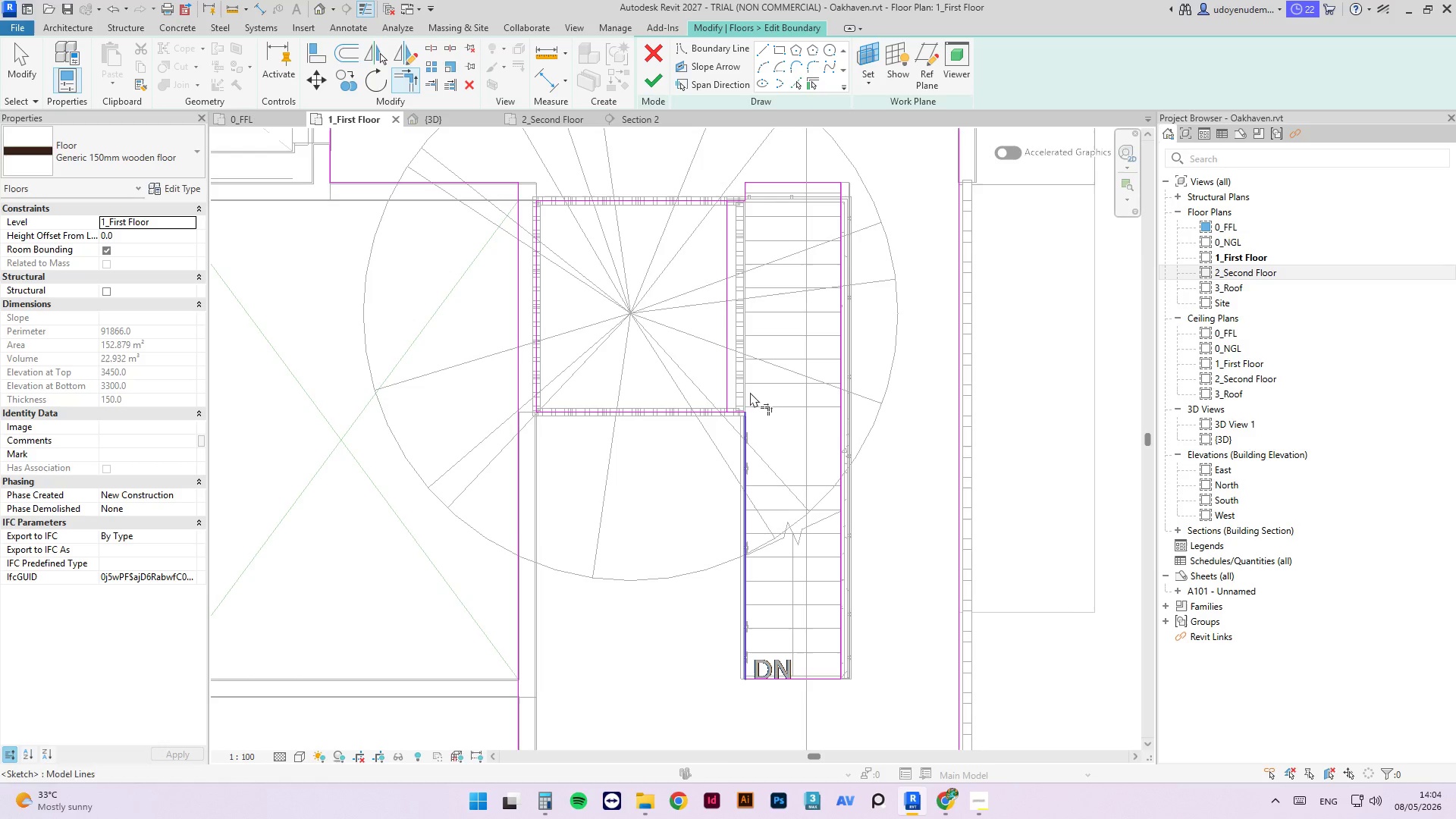 
key(Escape)
 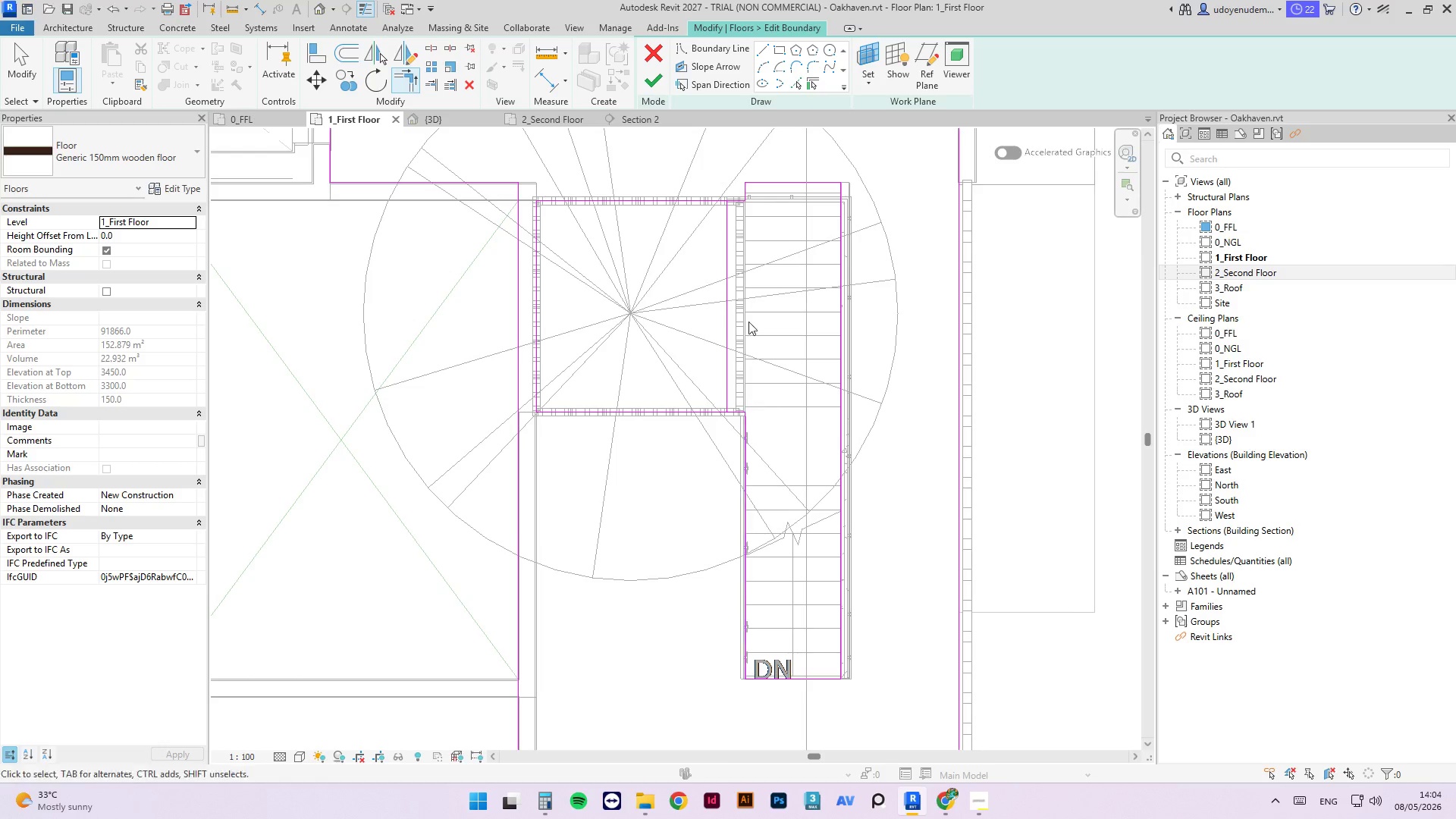 
key(Escape)
 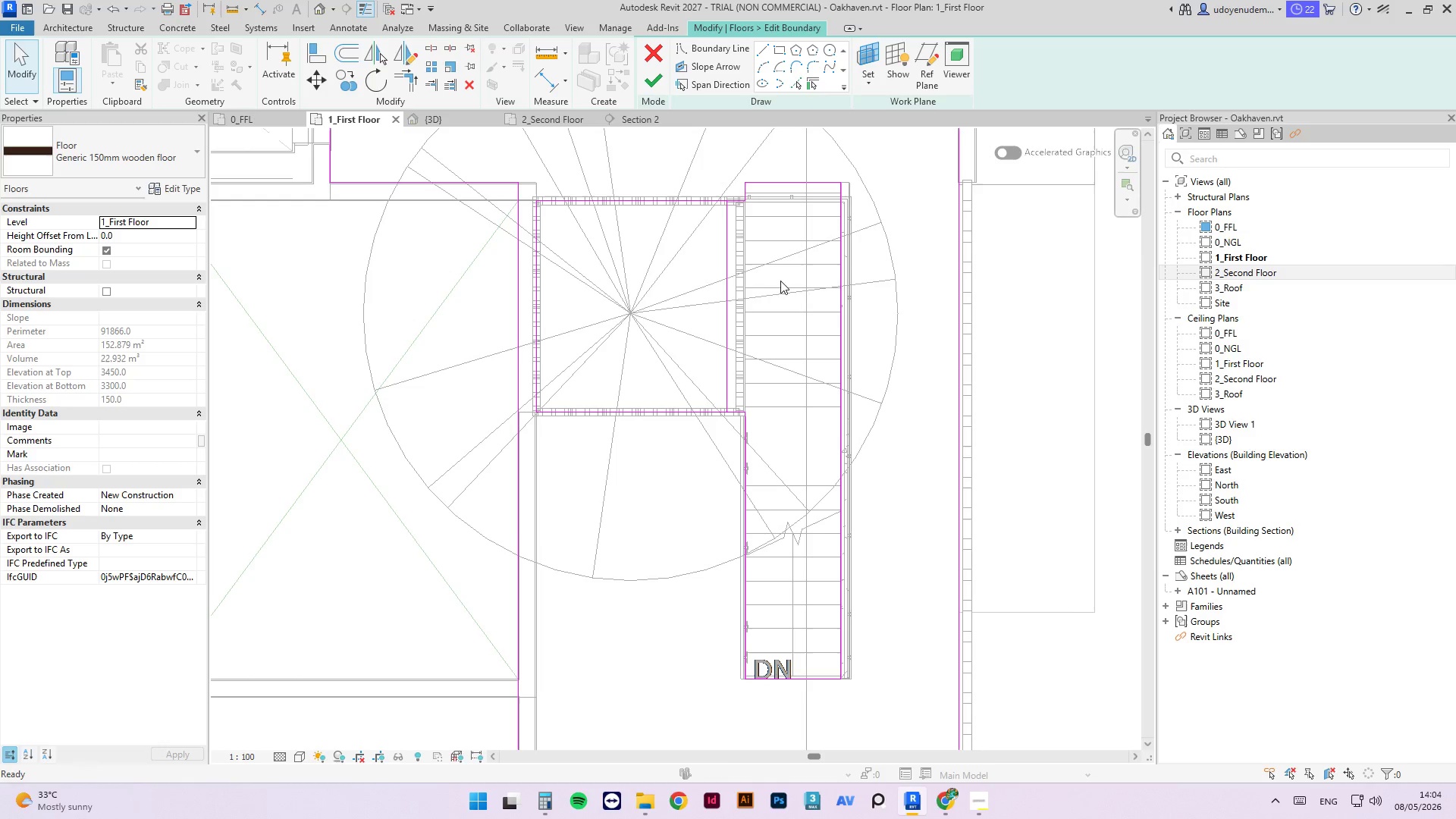 
left_click_drag(start_coordinate=[783, 278], to_coordinate=[655, 341])
 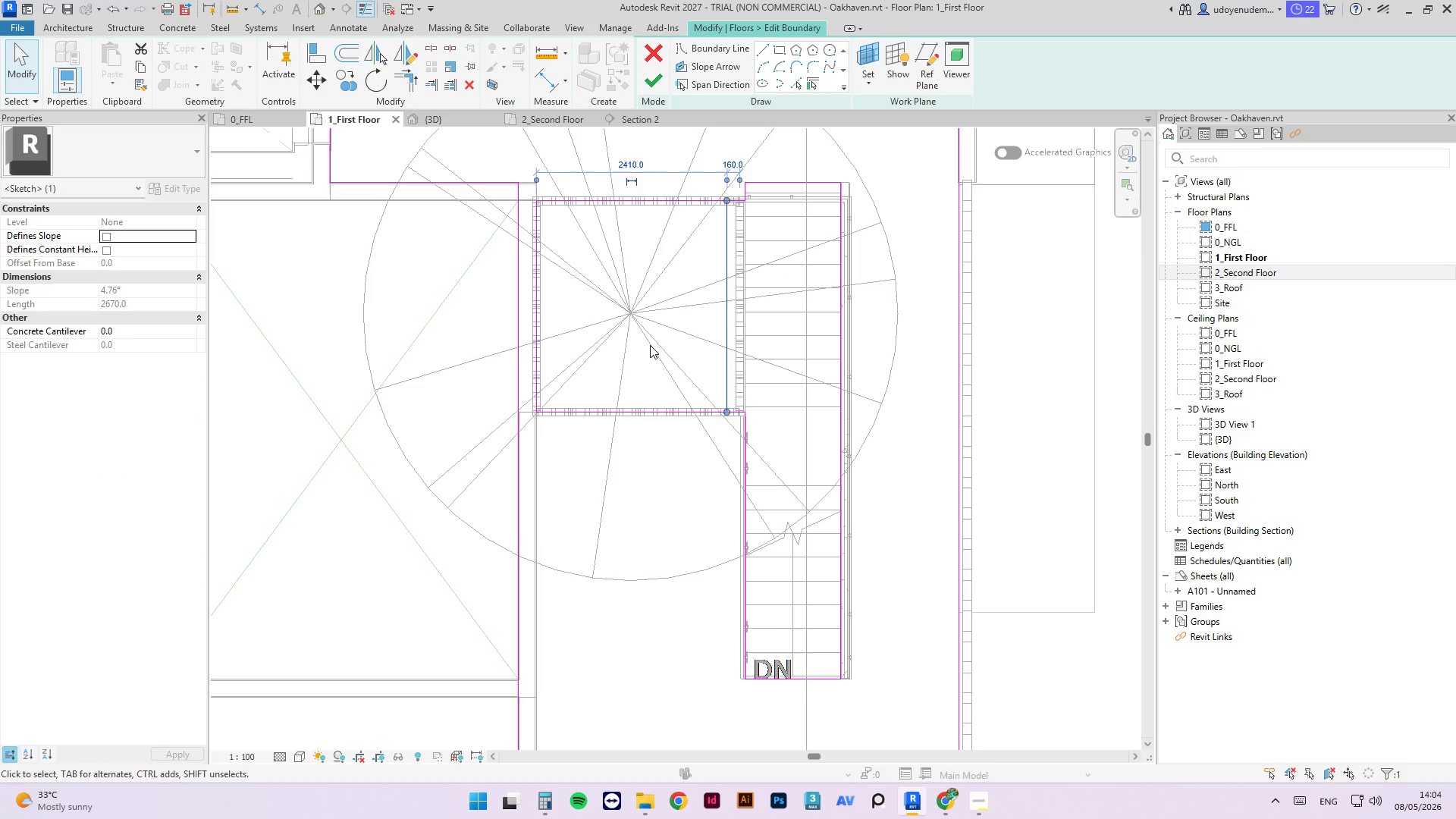 
key(Delete)
 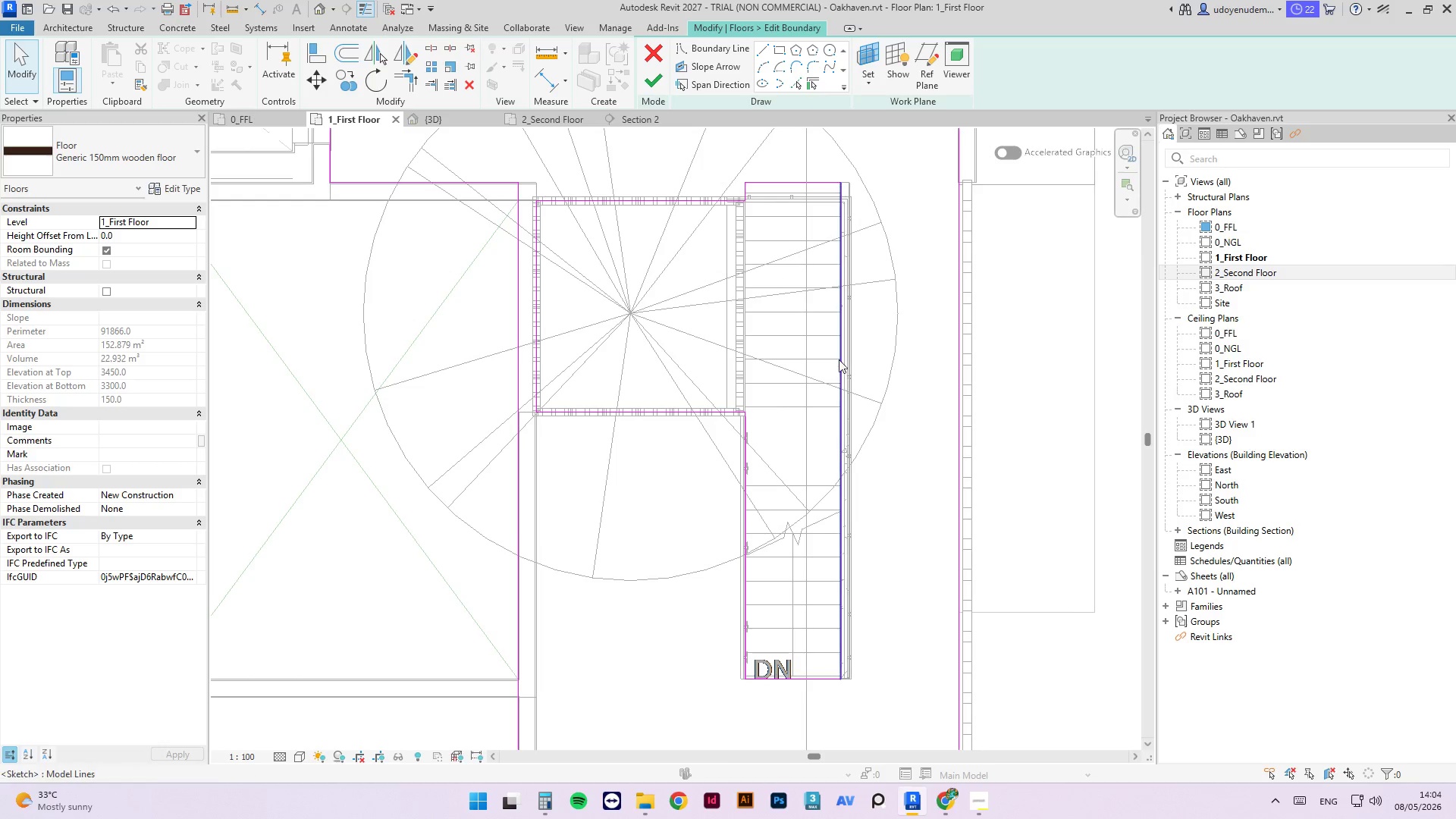 
scroll: coordinate [836, 236], scroll_direction: up, amount: 4.0
 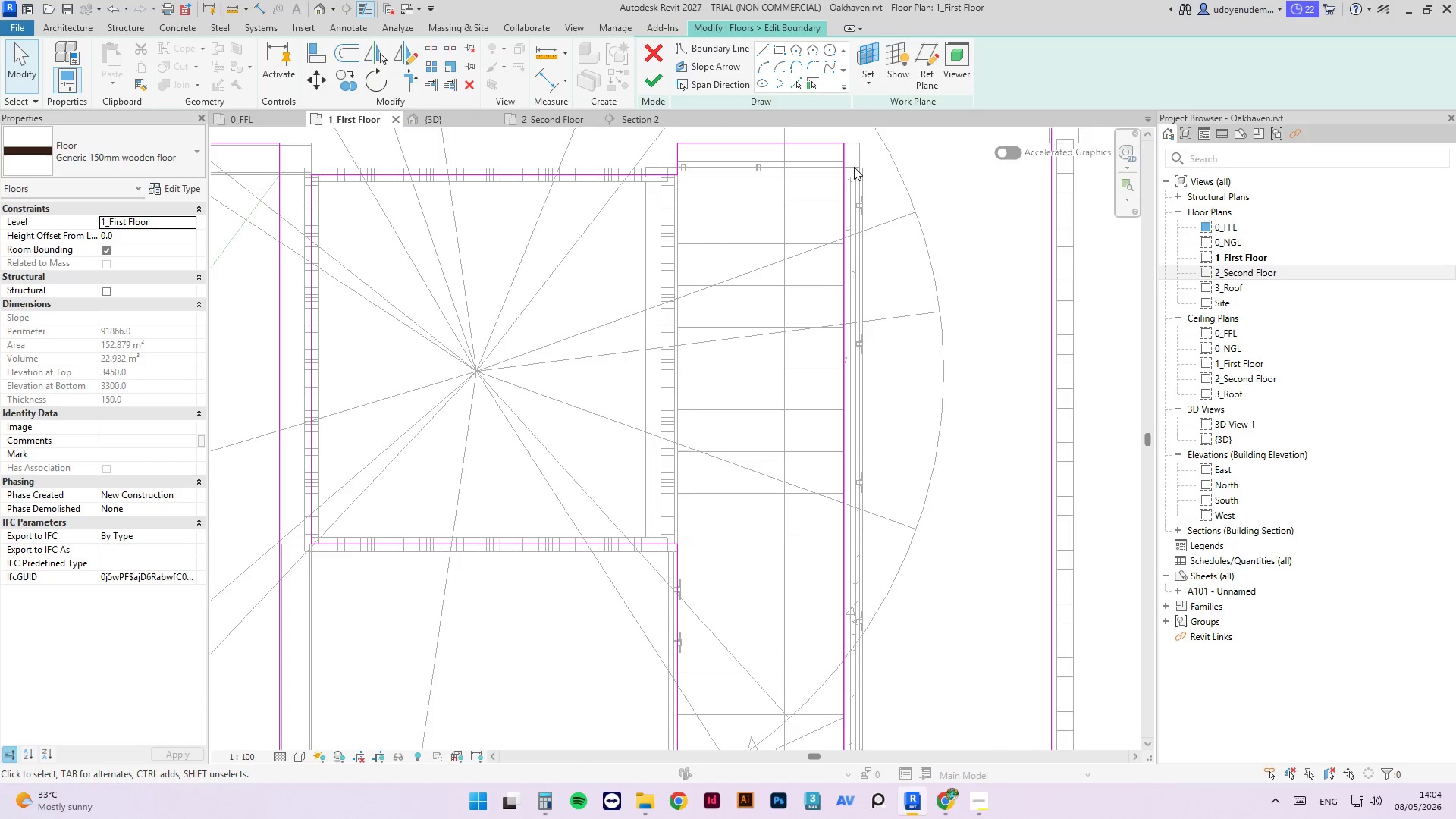 
scroll: coordinate [766, 316], scroll_direction: down, amount: 2.0
 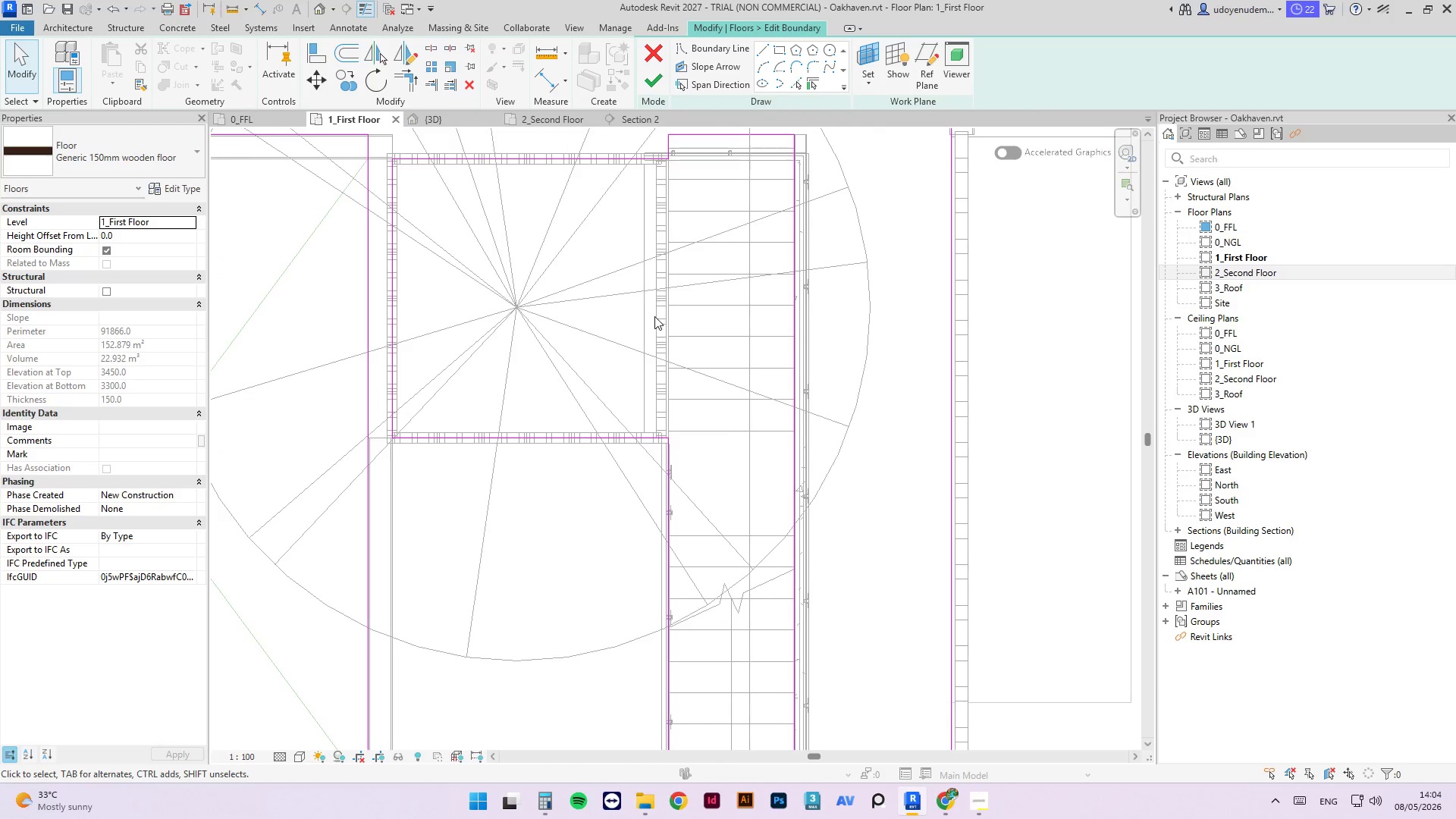 
type(tr)
 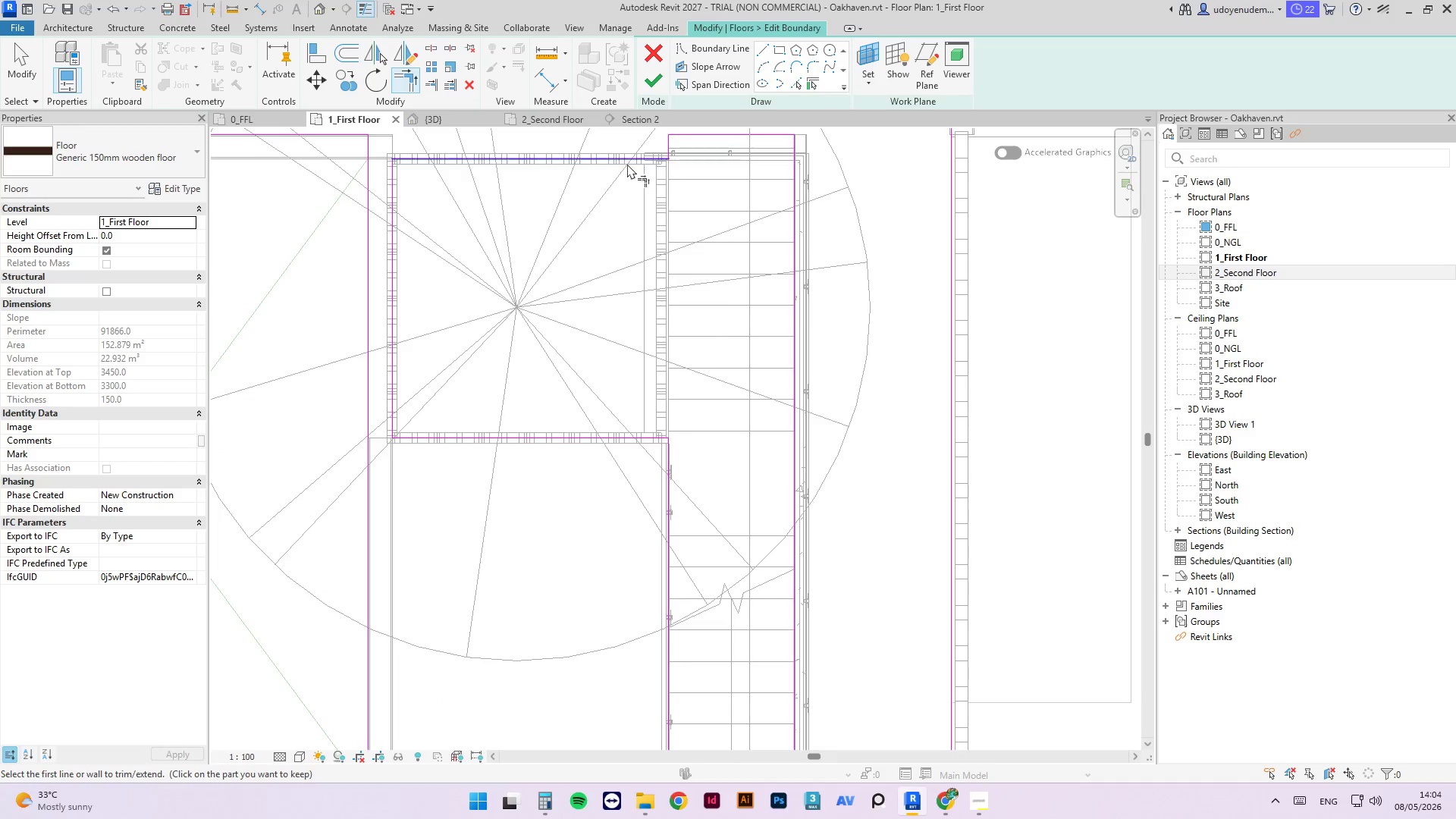 
left_click([626, 161])
 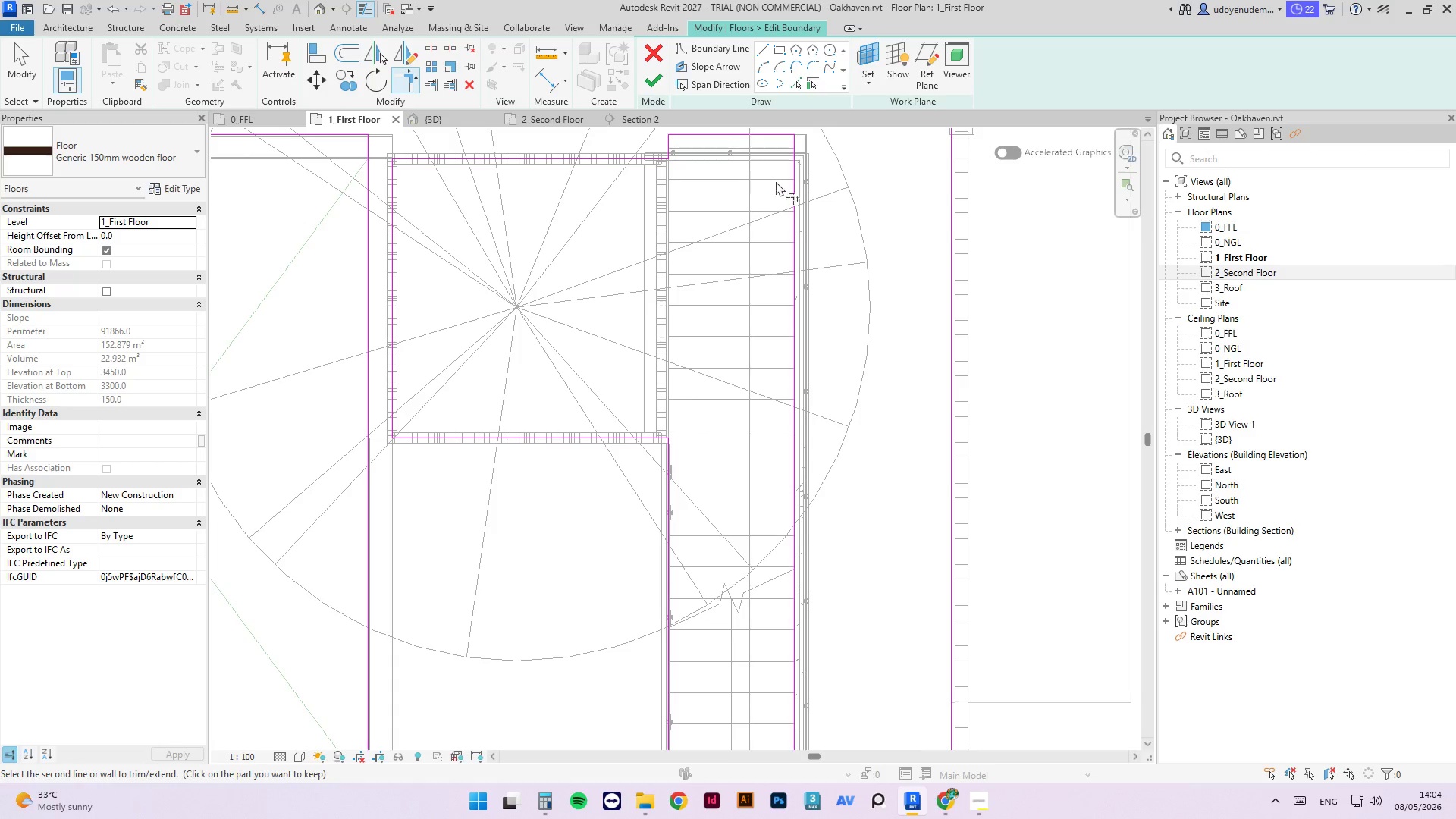 
left_click([794, 184])
 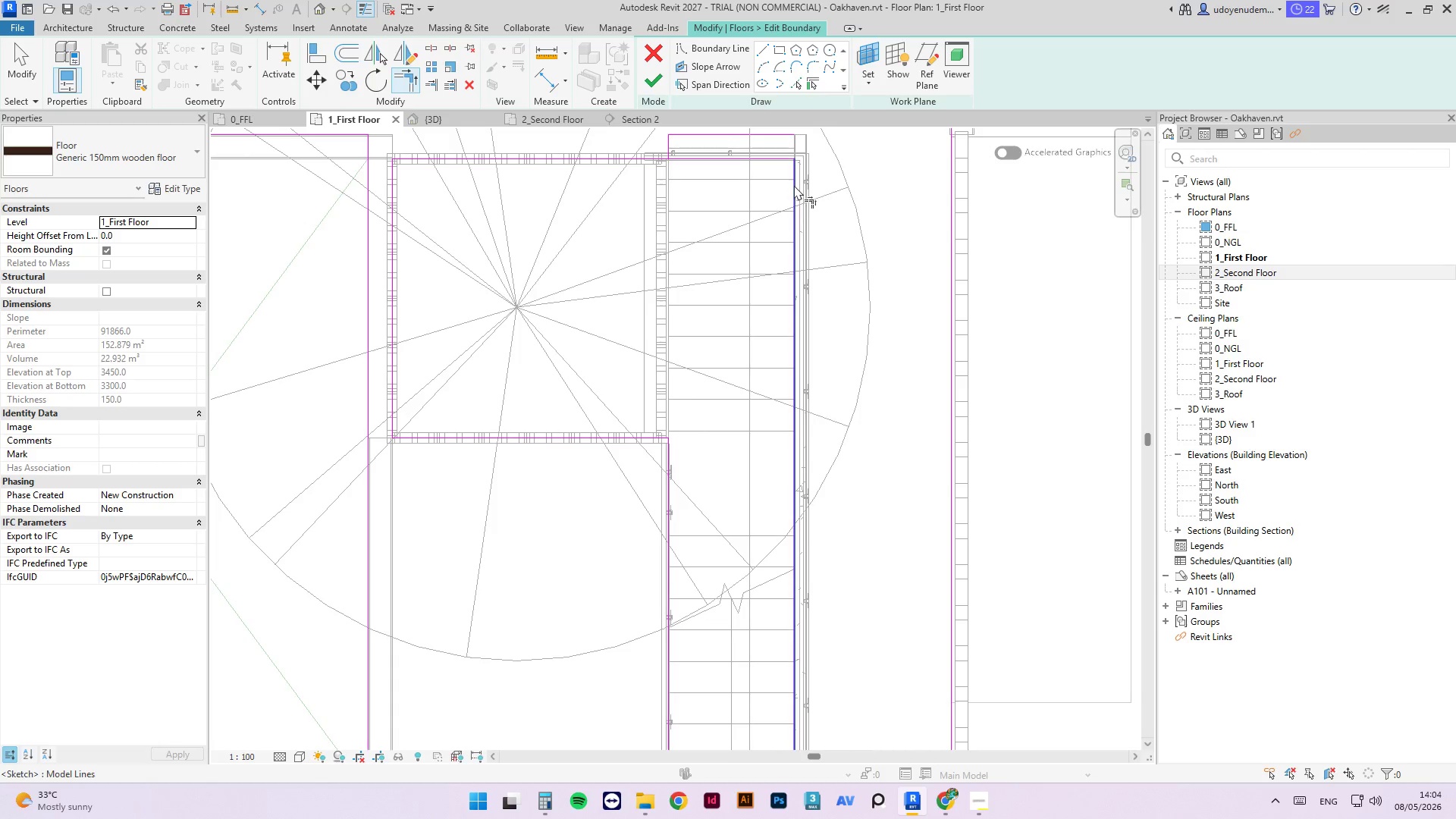 
key(Escape)
 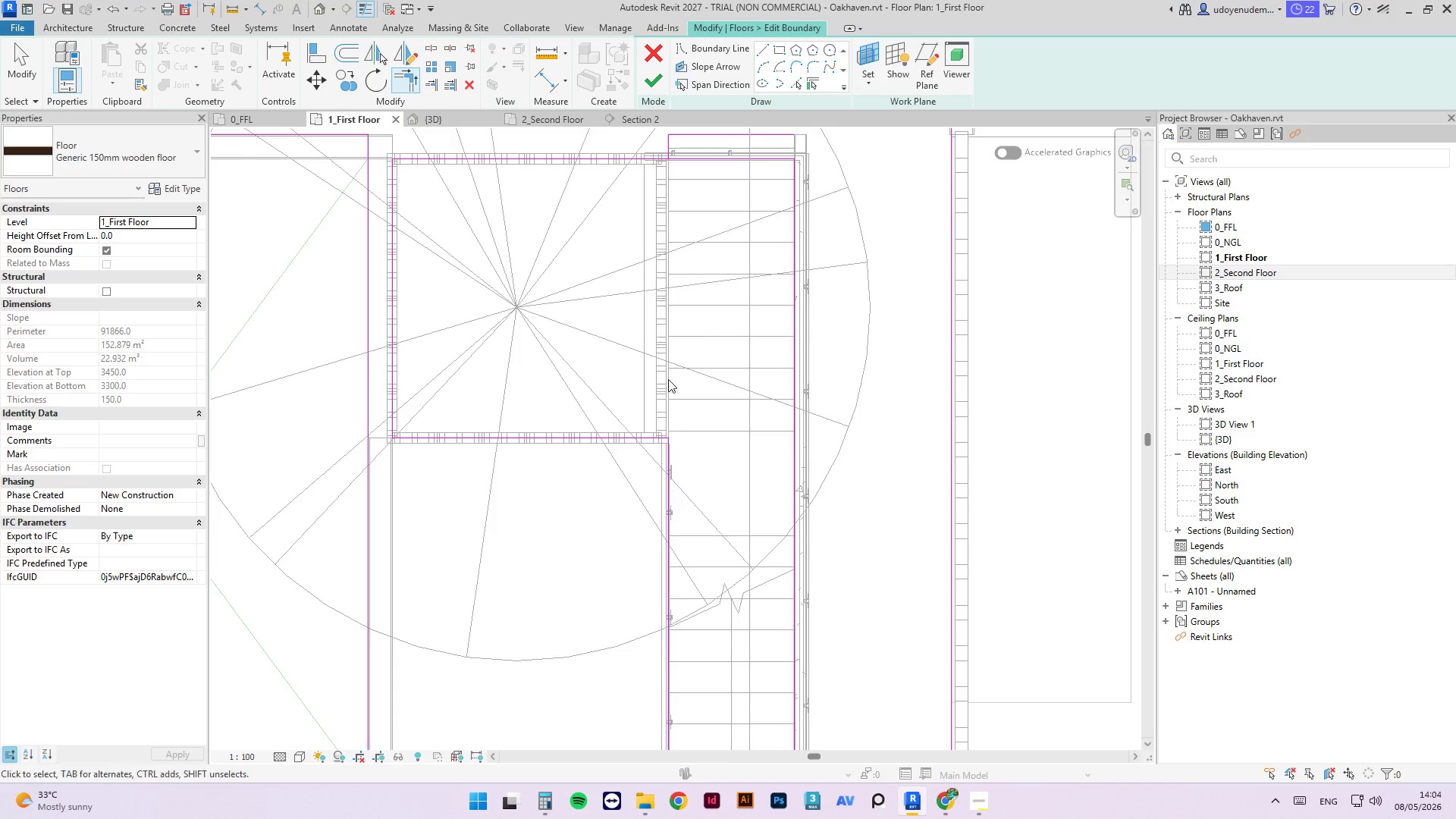 
key(Escape)
 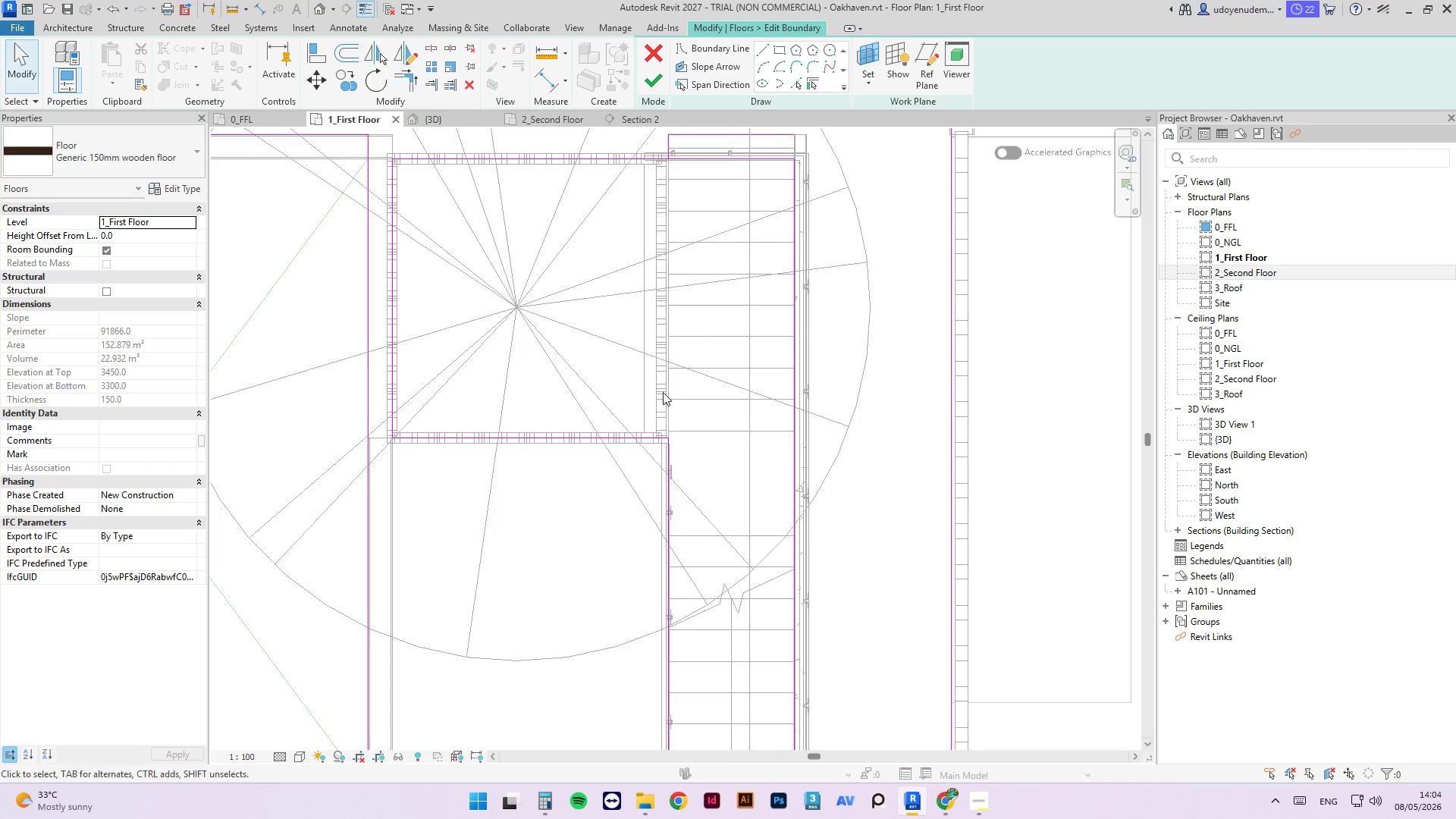 
left_click_drag(start_coordinate=[698, 200], to_coordinate=[642, 234])
 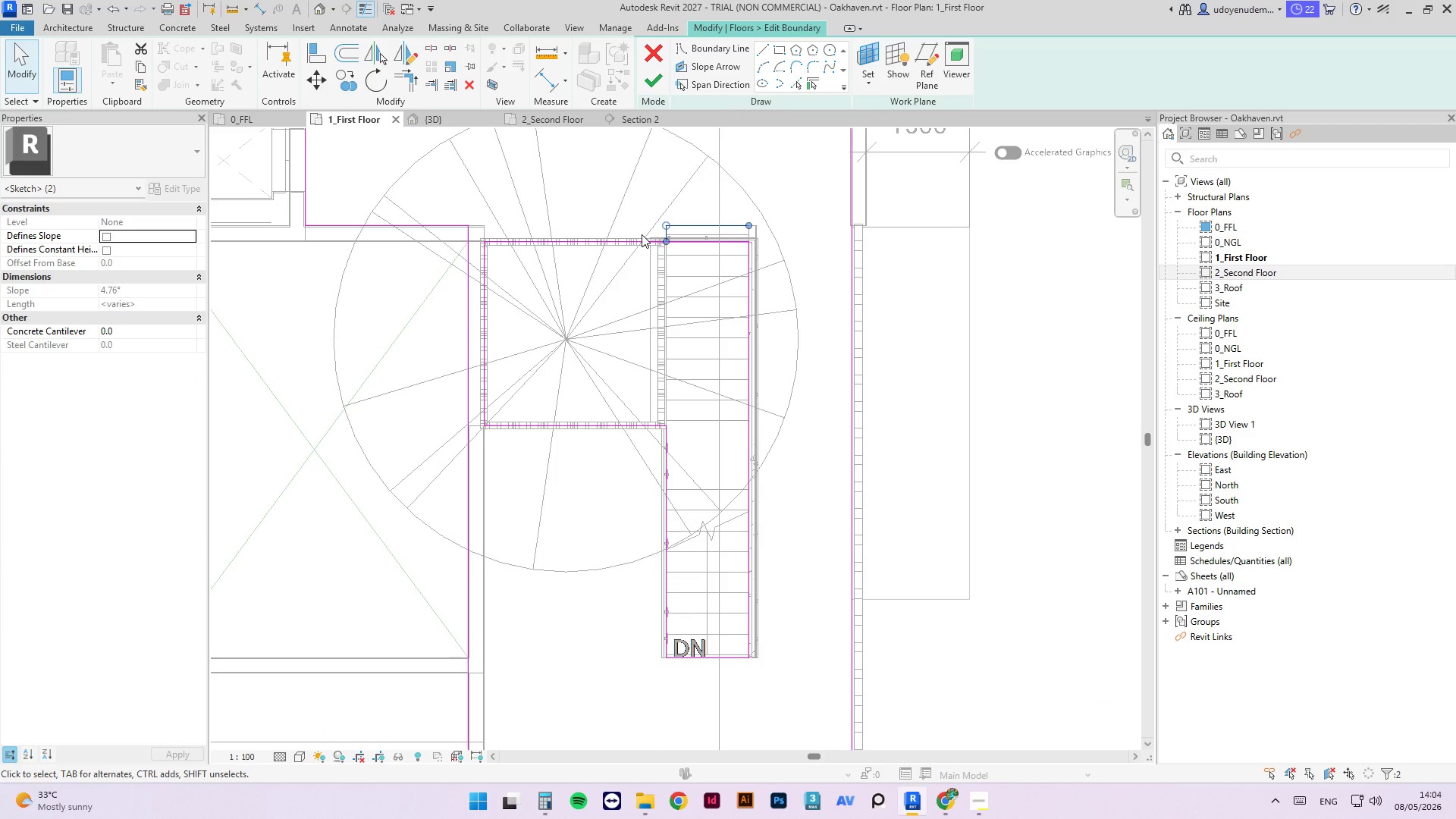 
scroll: coordinate [661, 402], scroll_direction: down, amount: 2.0
 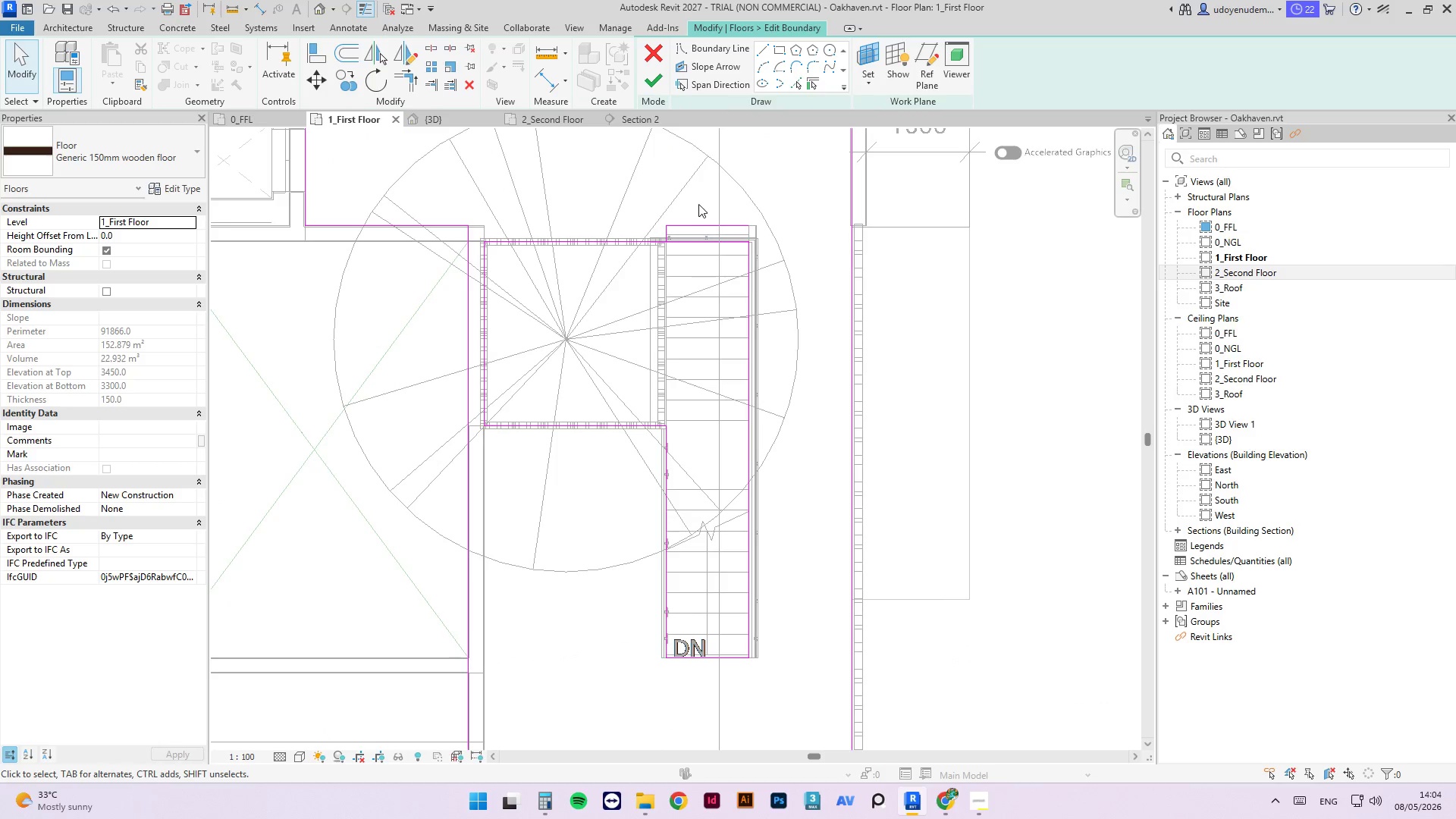 
key(Delete)
 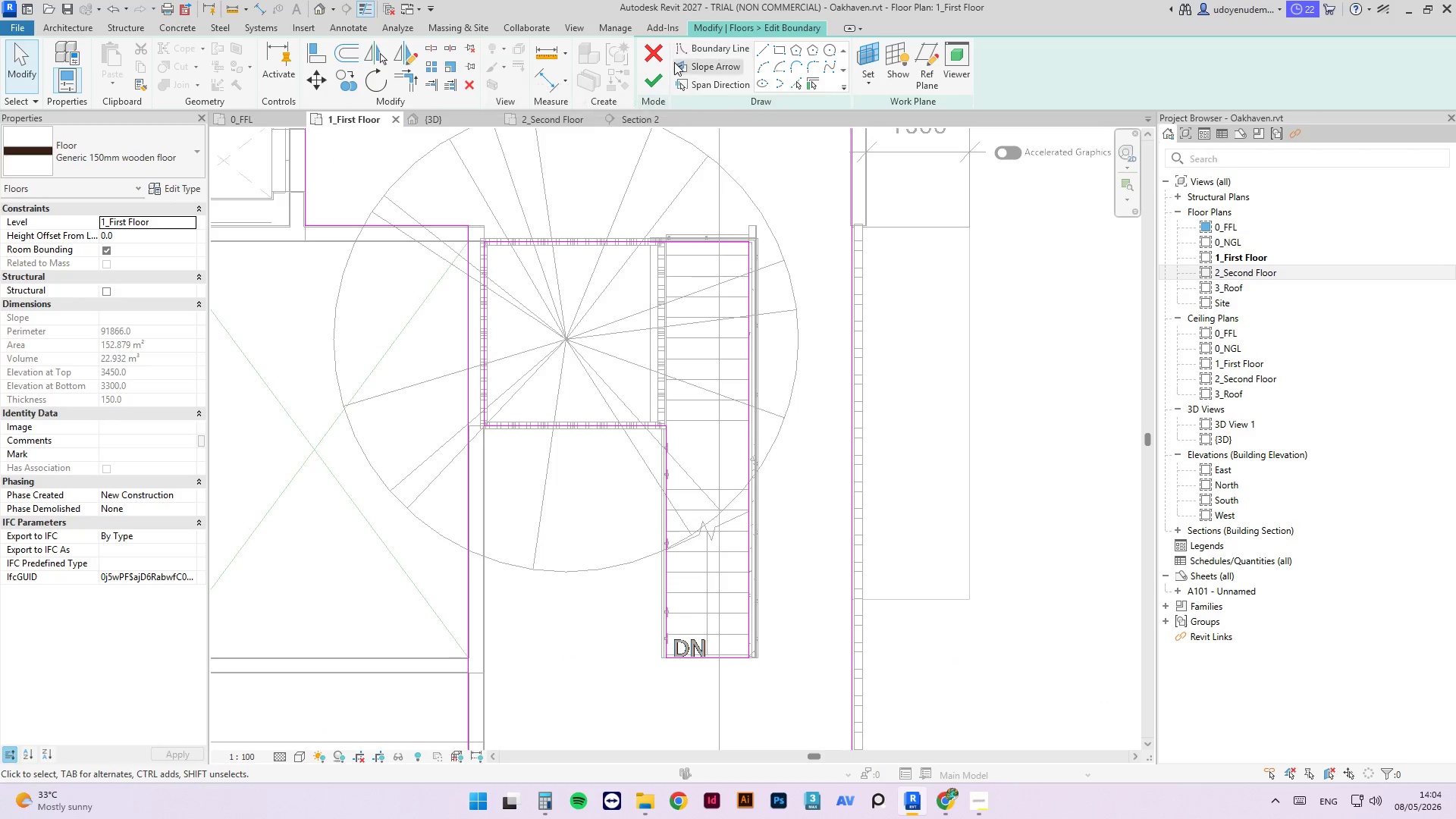 
left_click([667, 78])
 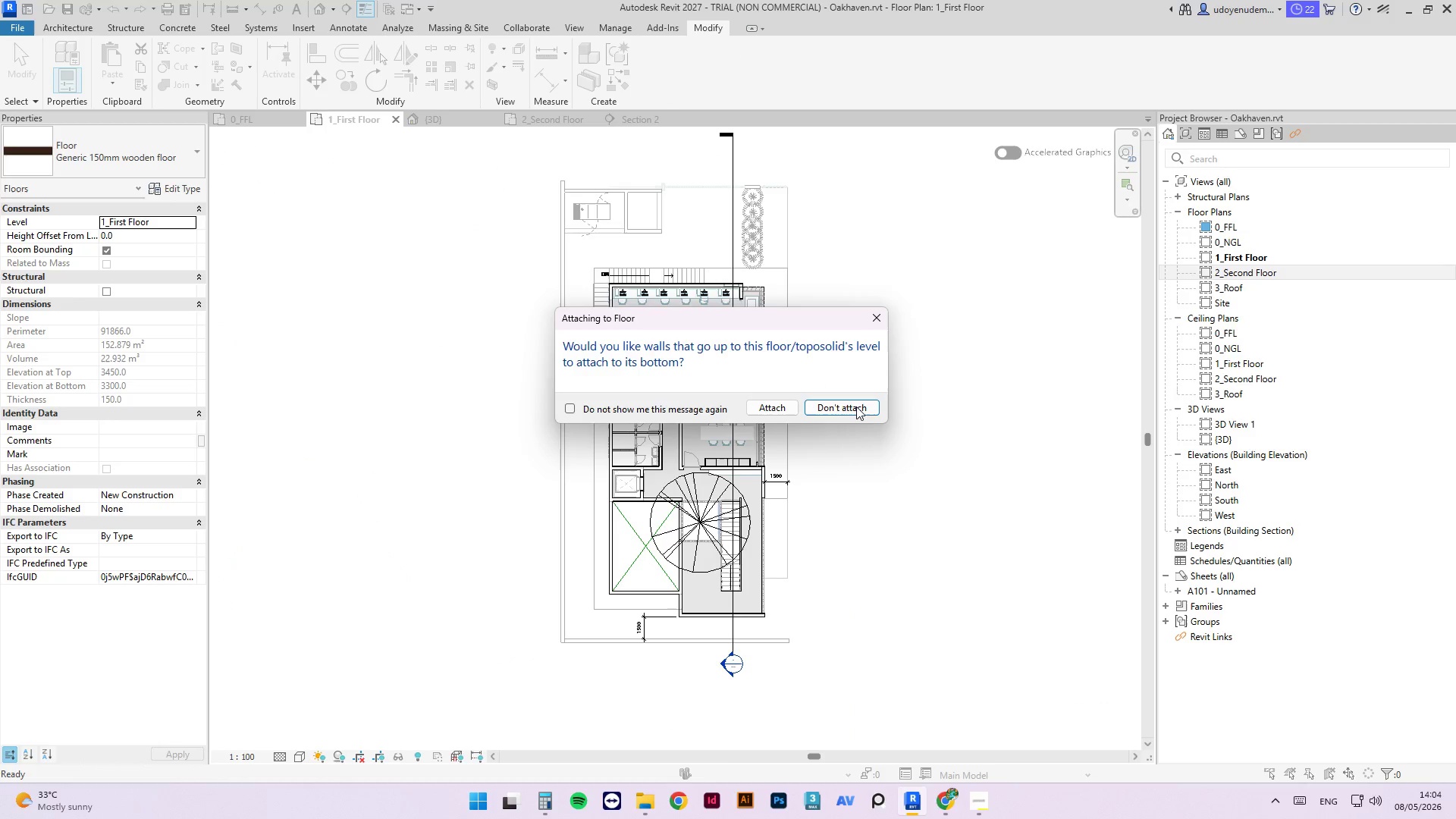 
left_click([858, 411])
 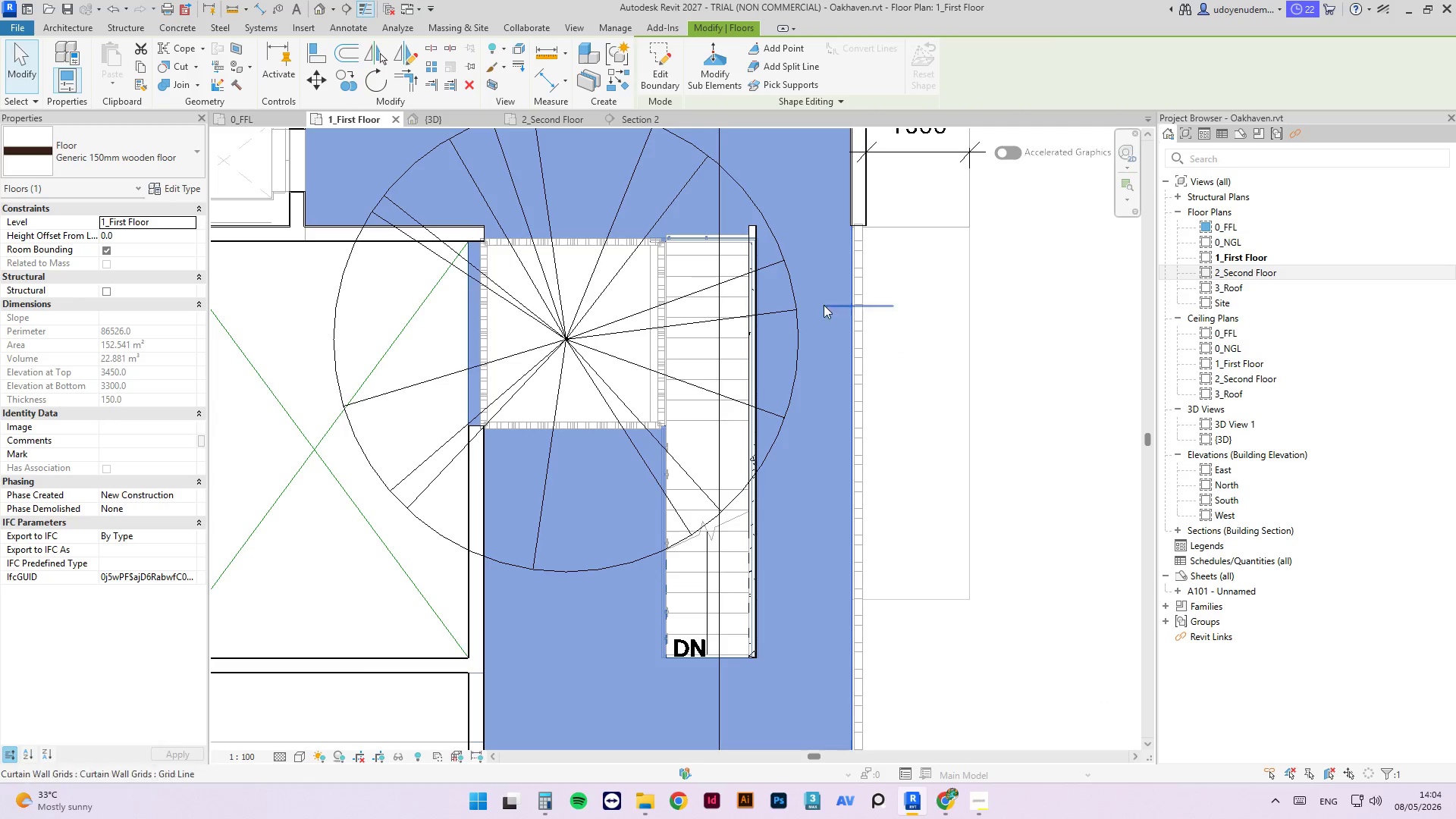 
key(Escape)
 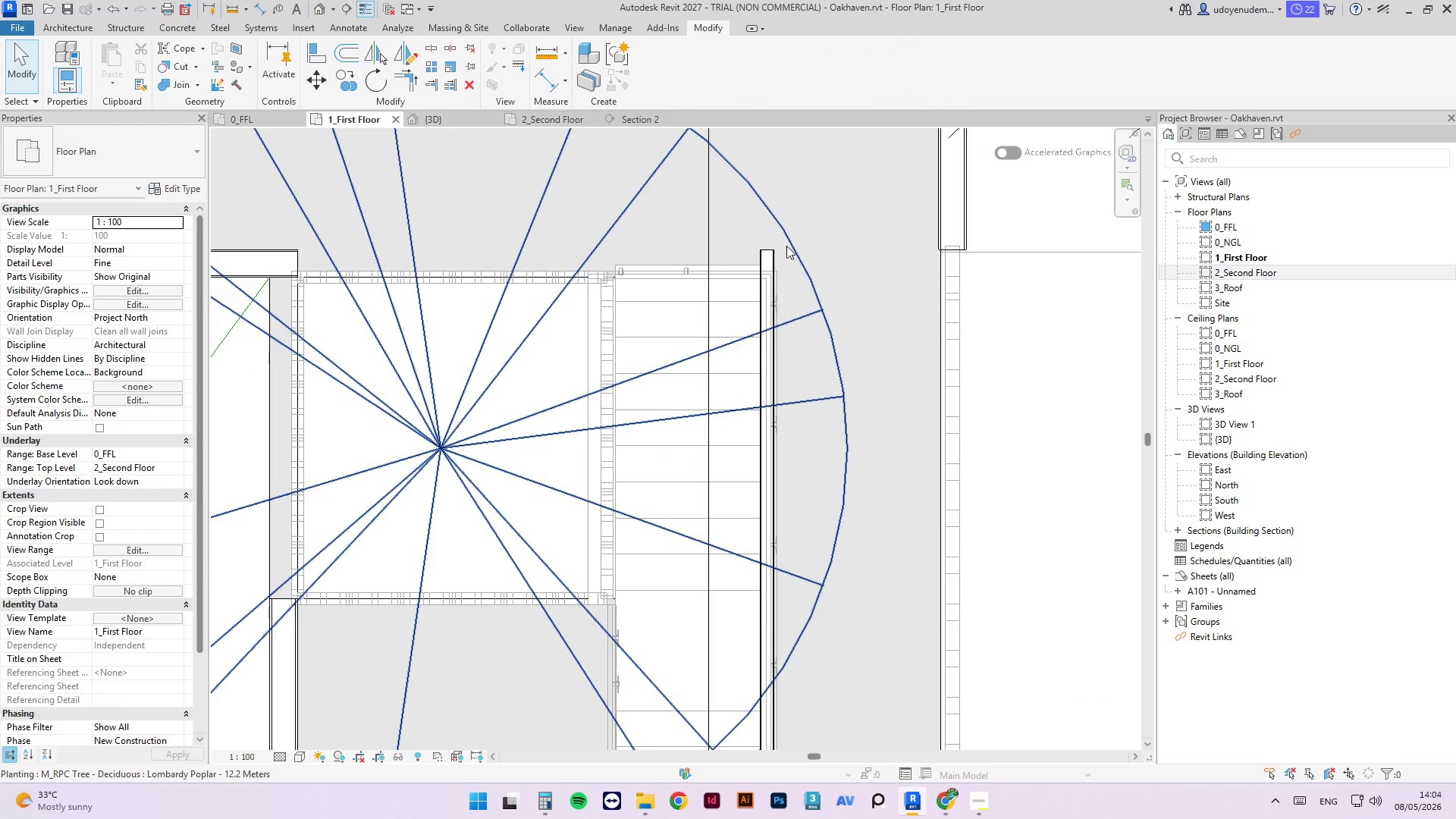 
key(Escape)
 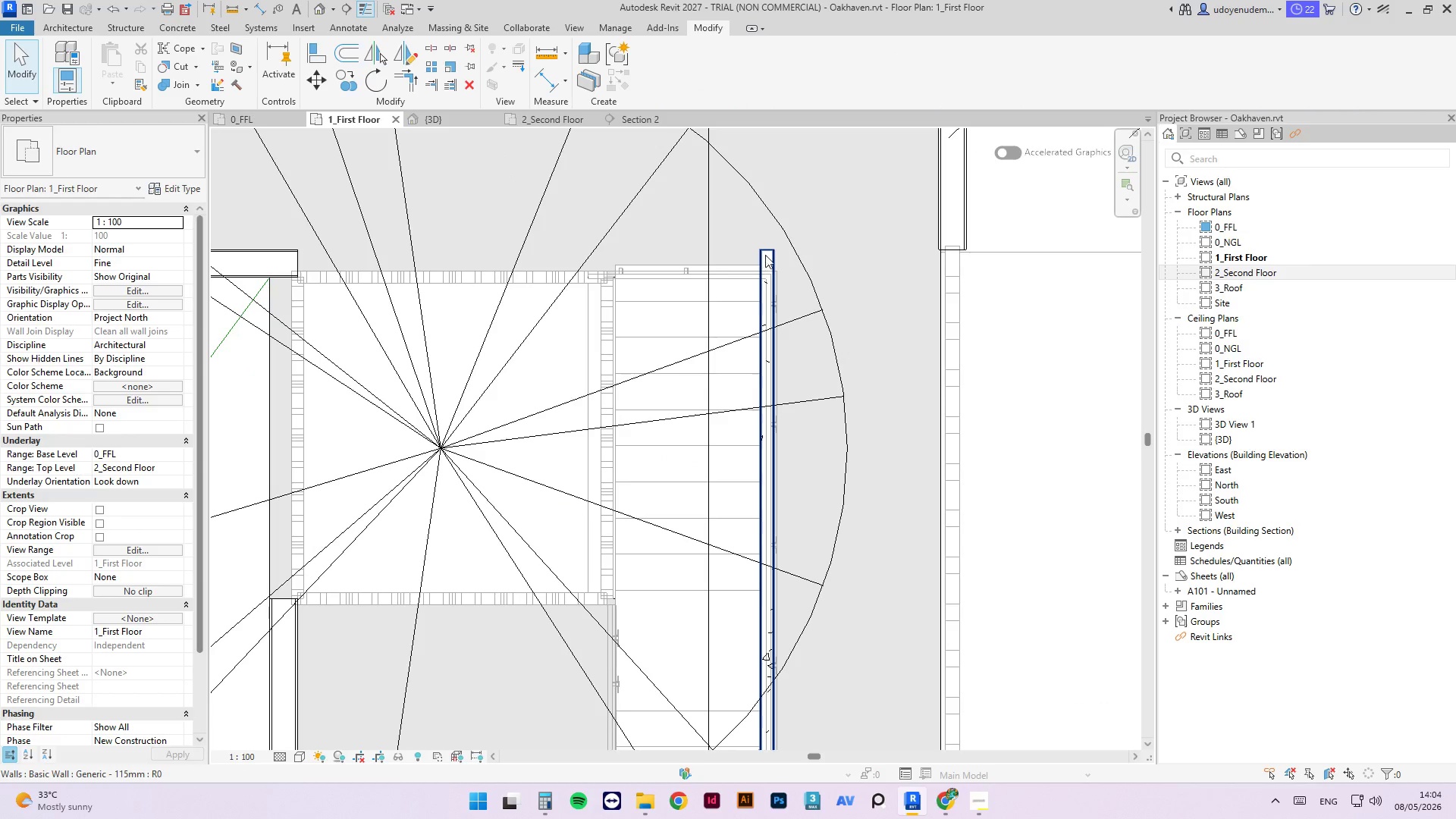 
scroll: coordinate [733, 194], scroll_direction: up, amount: 4.0
 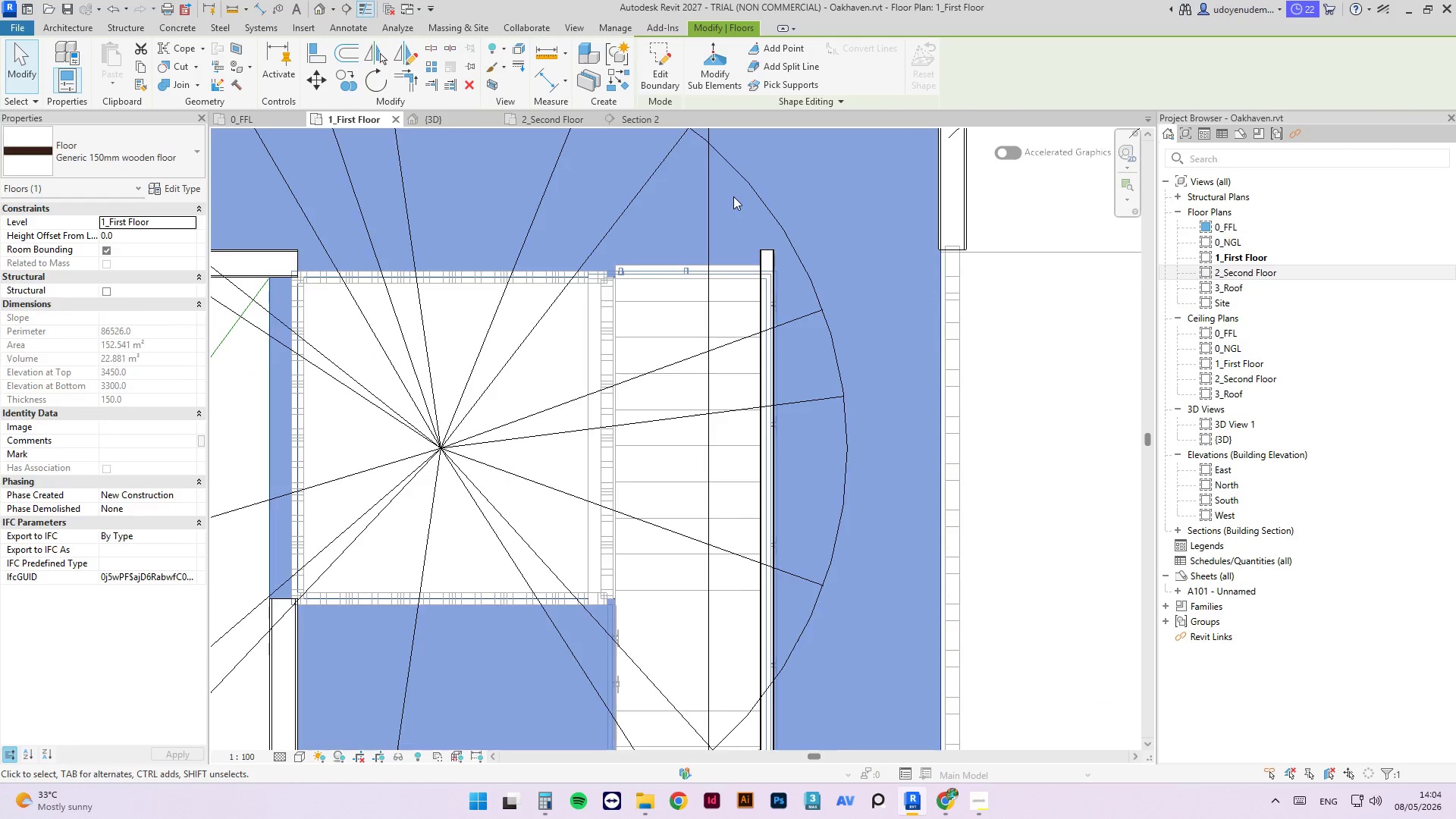 
left_click([765, 254])
 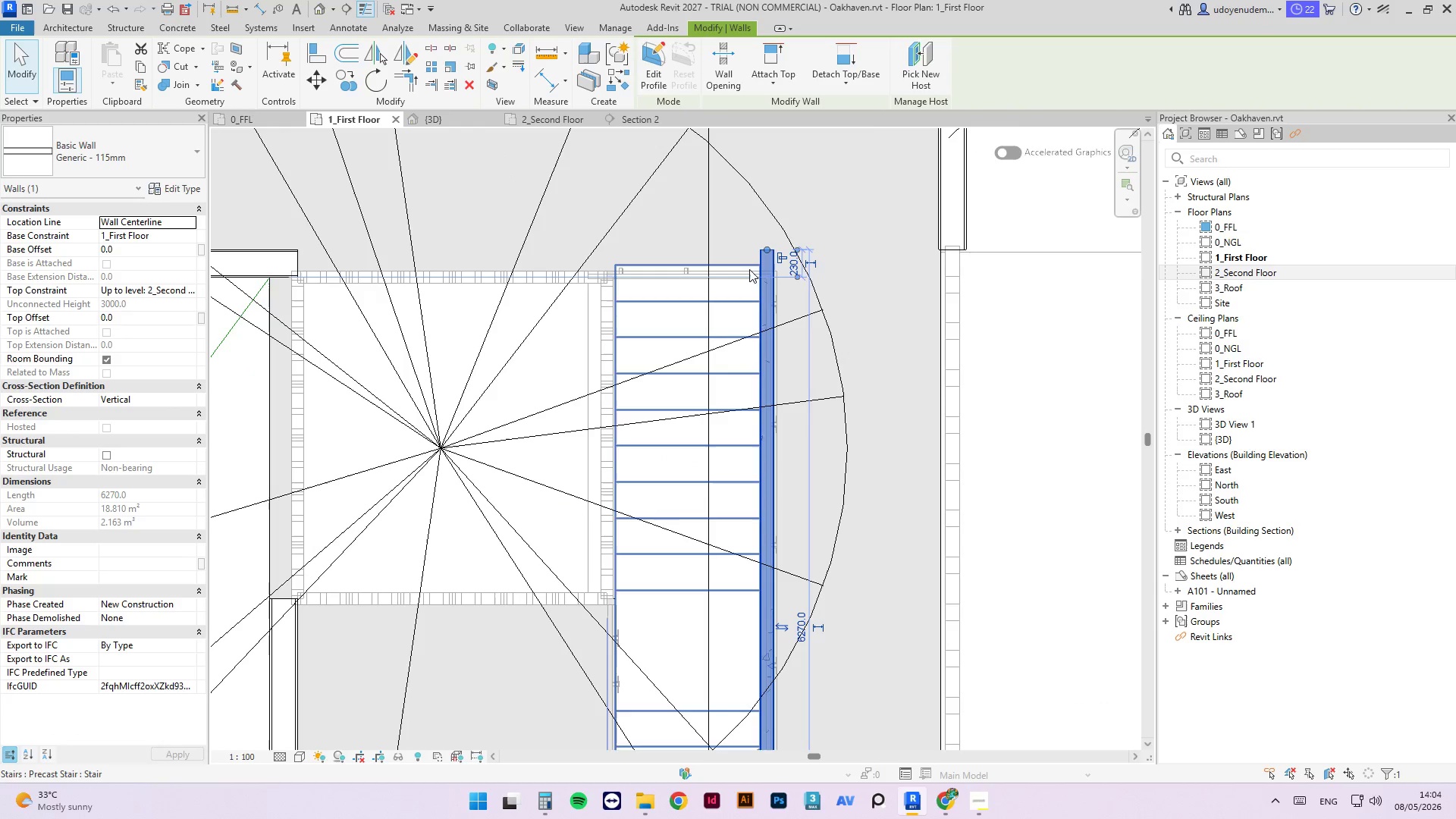 
key(Escape)
 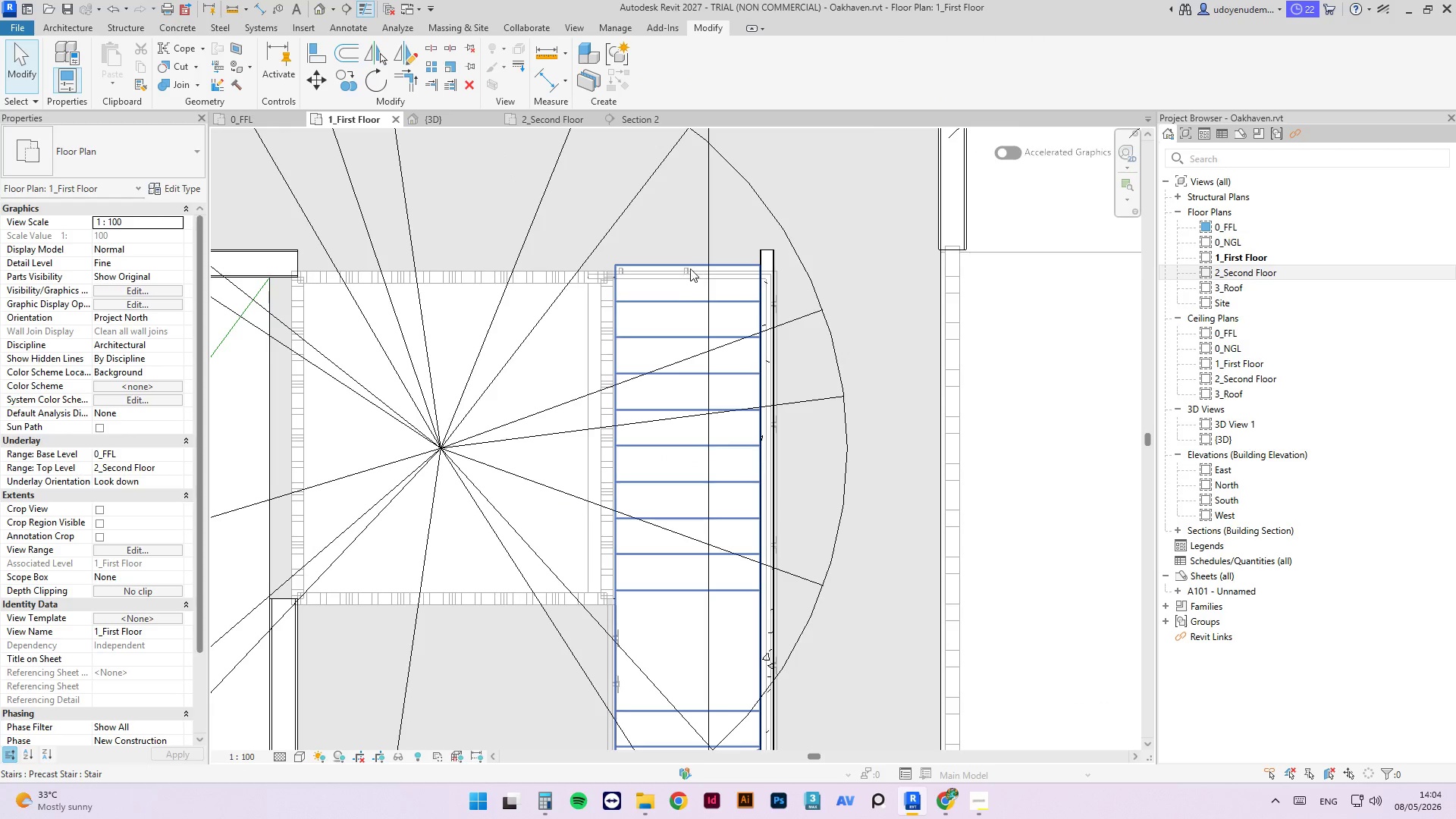 
left_click([689, 265])
 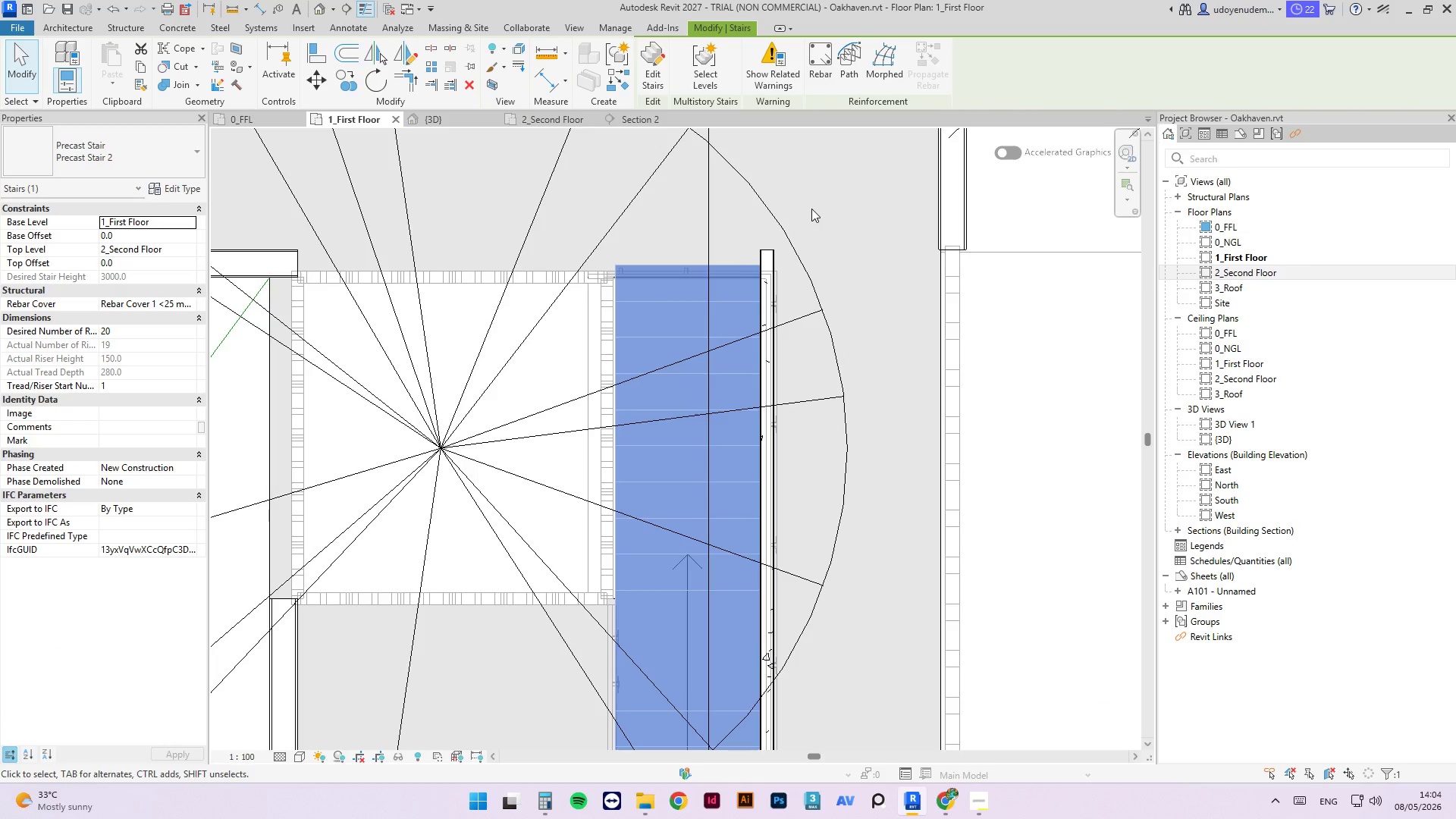 
scroll: coordinate [780, 218], scroll_direction: down, amount: 4.0
 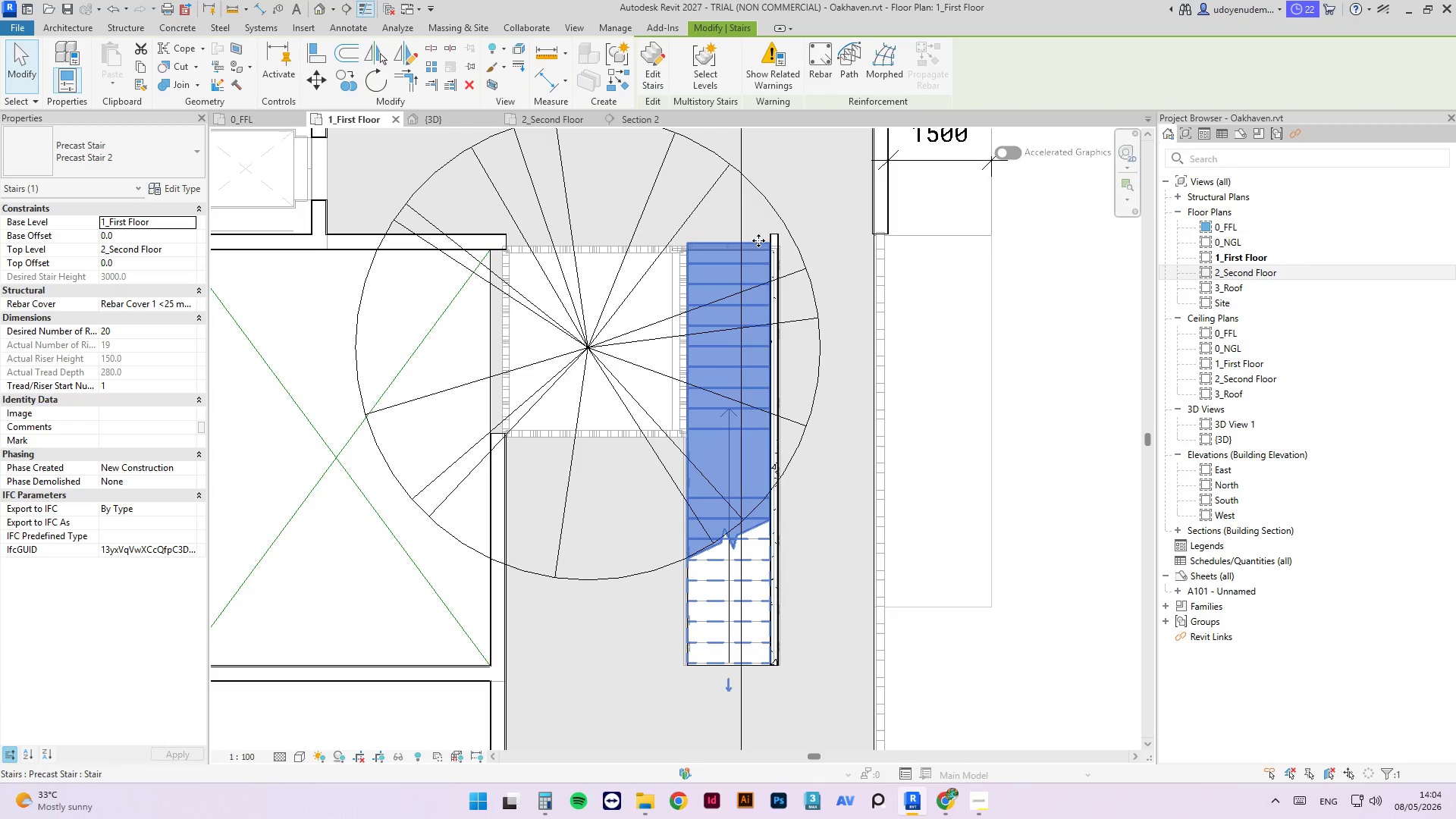 
left_click([947, 413])
 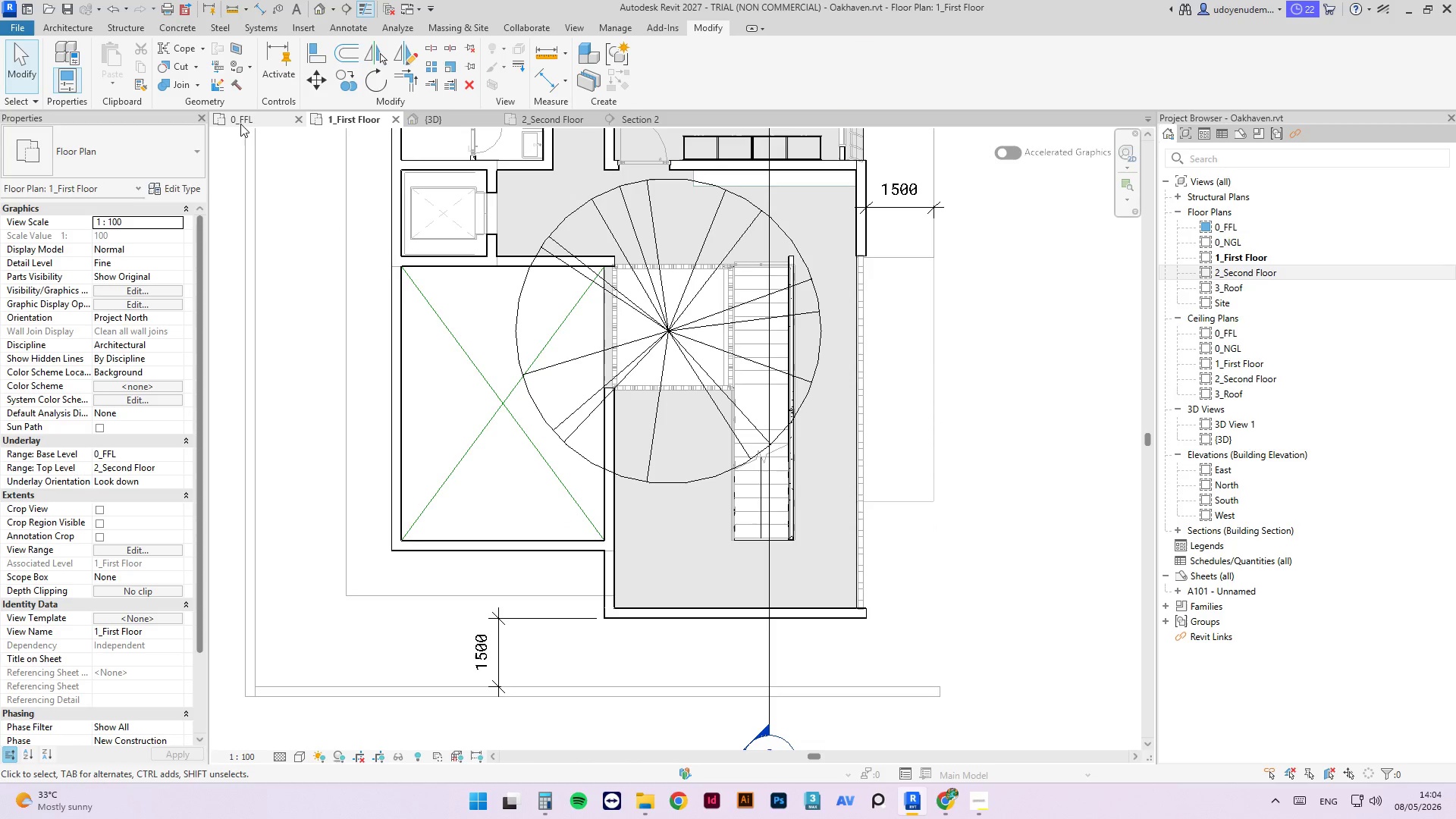 
scroll: coordinate [841, 312], scroll_direction: down, amount: 3.0
 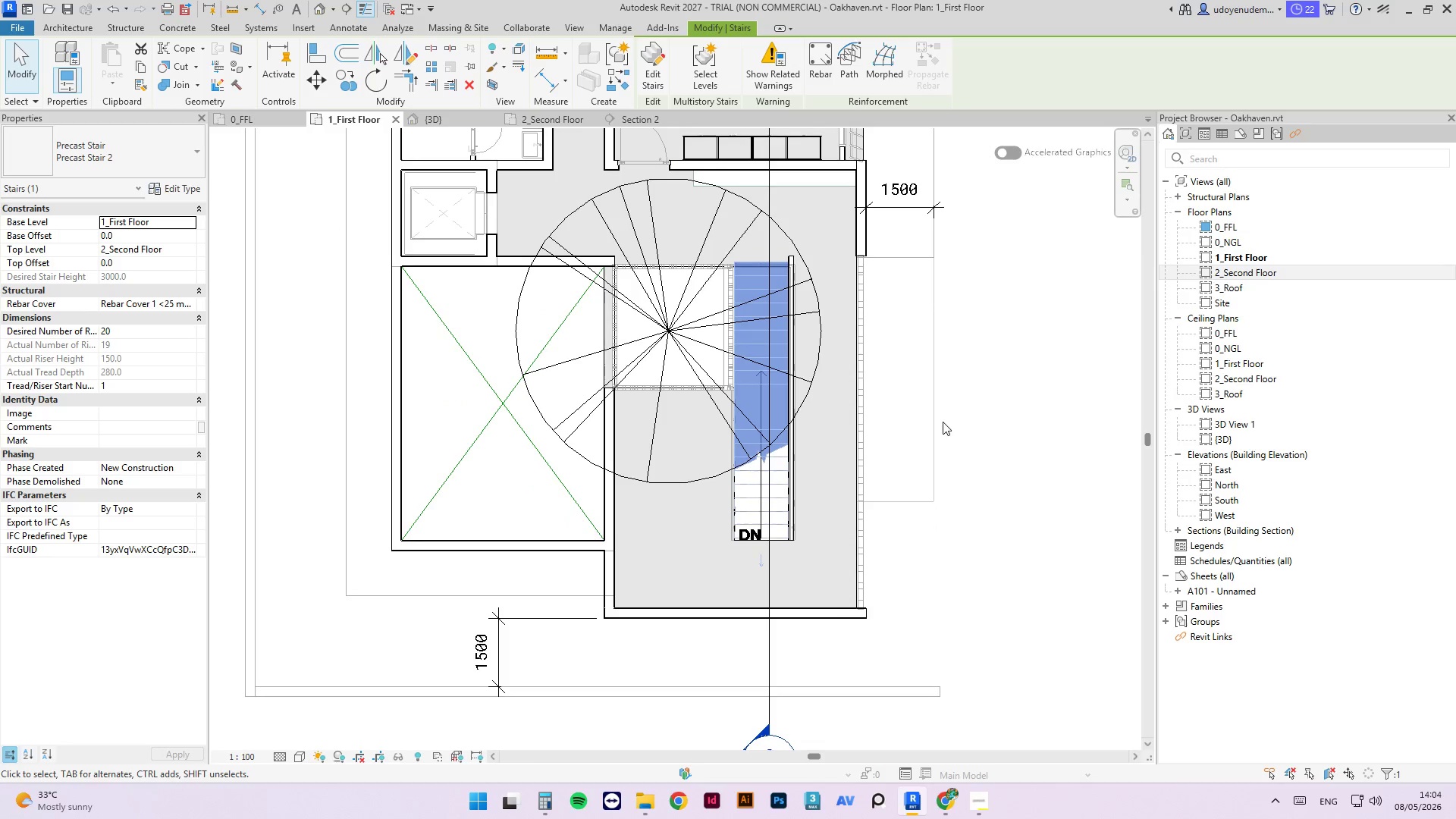 
key(Control+S)
 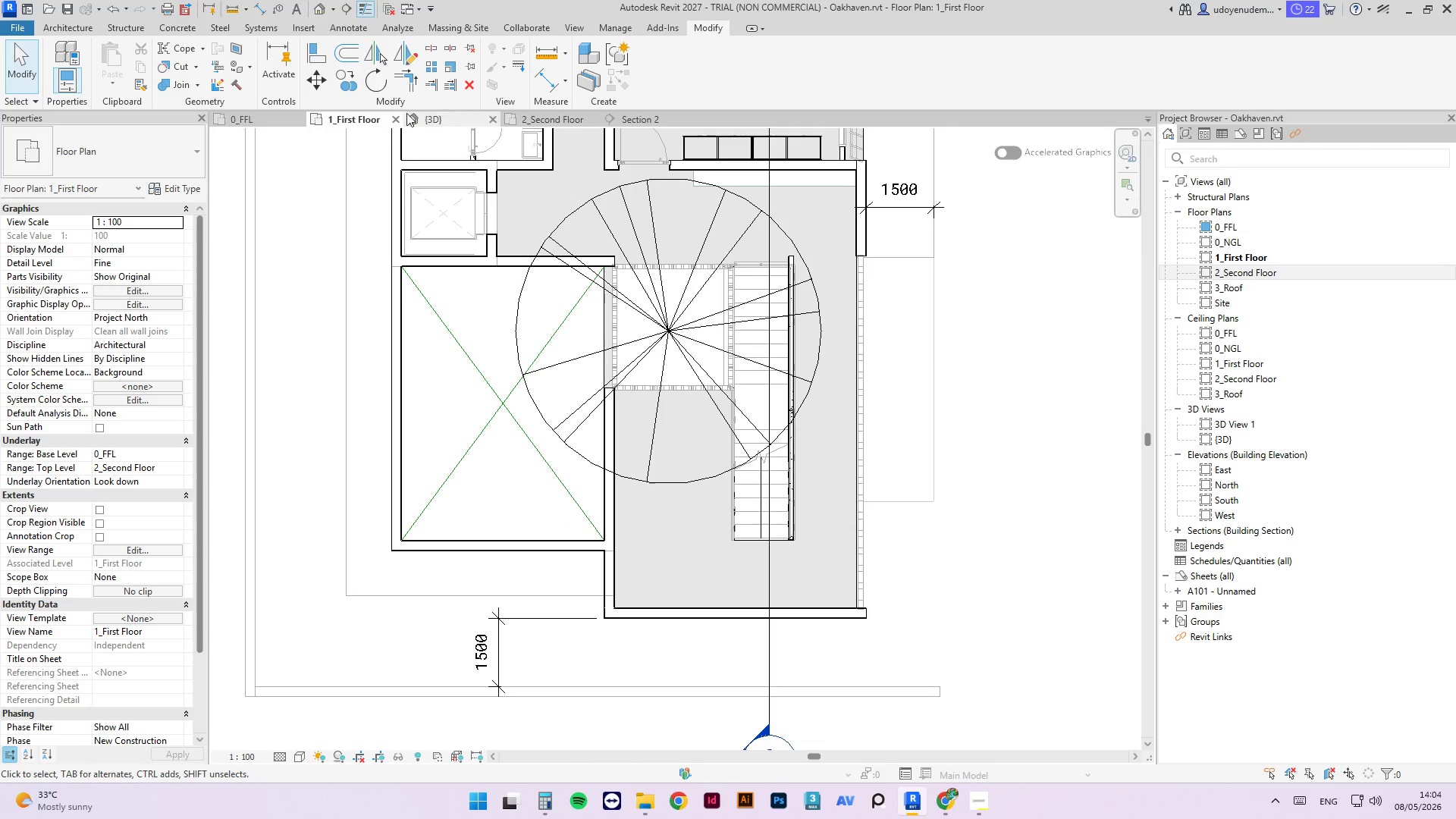 
left_click([253, 124])
 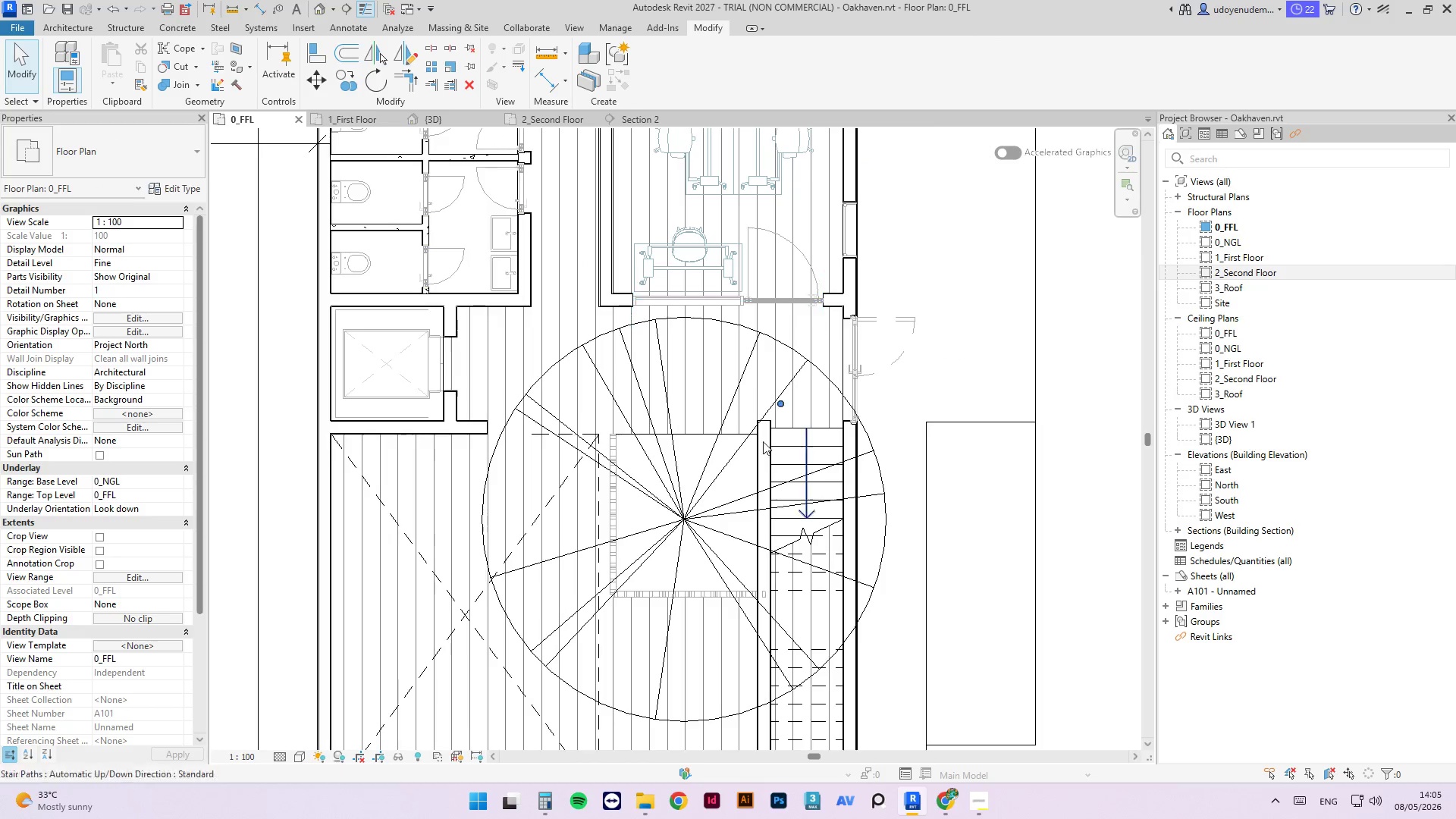 
scroll: coordinate [676, 469], scroll_direction: down, amount: 4.0
 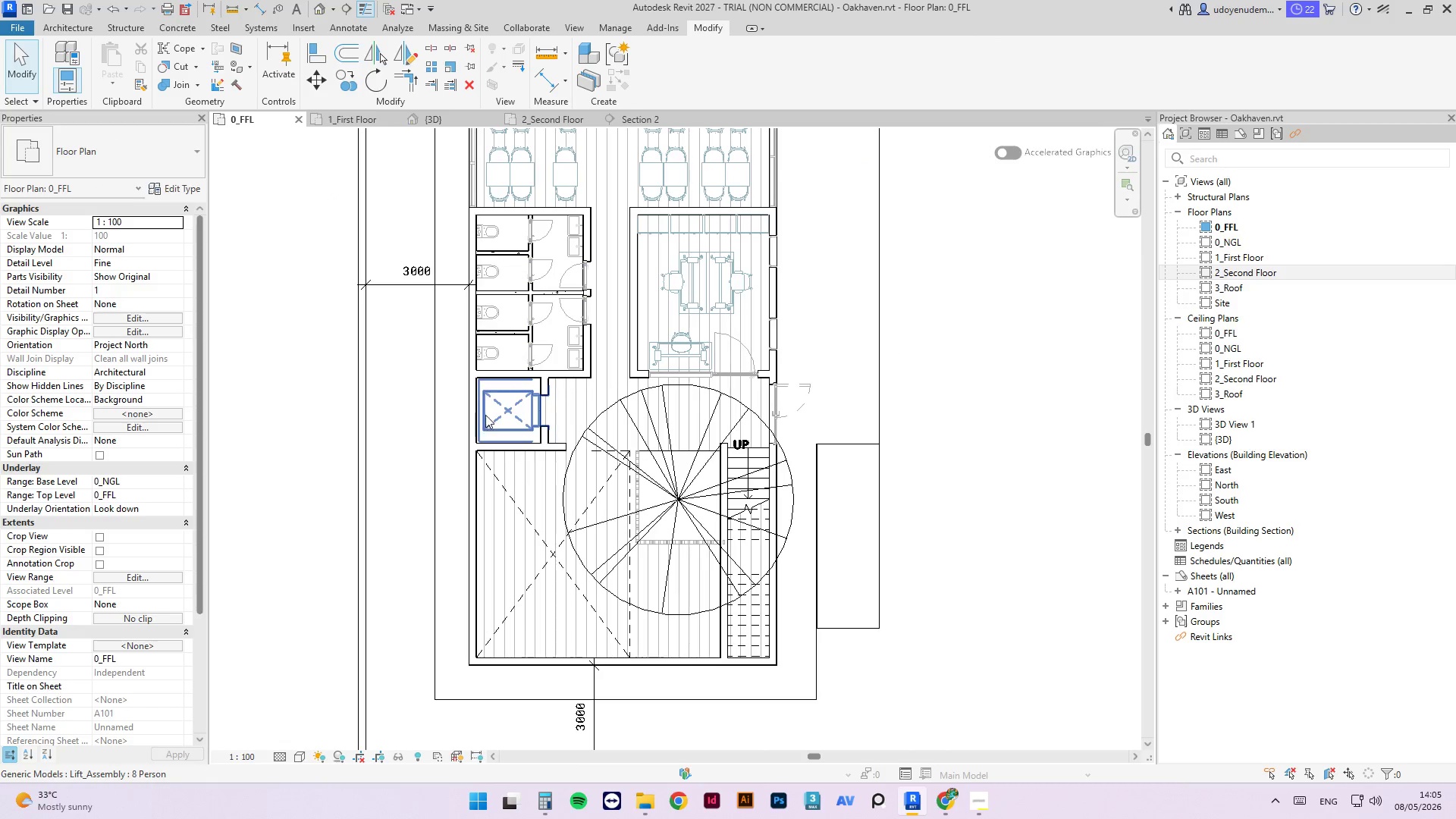 
key(Tab)
 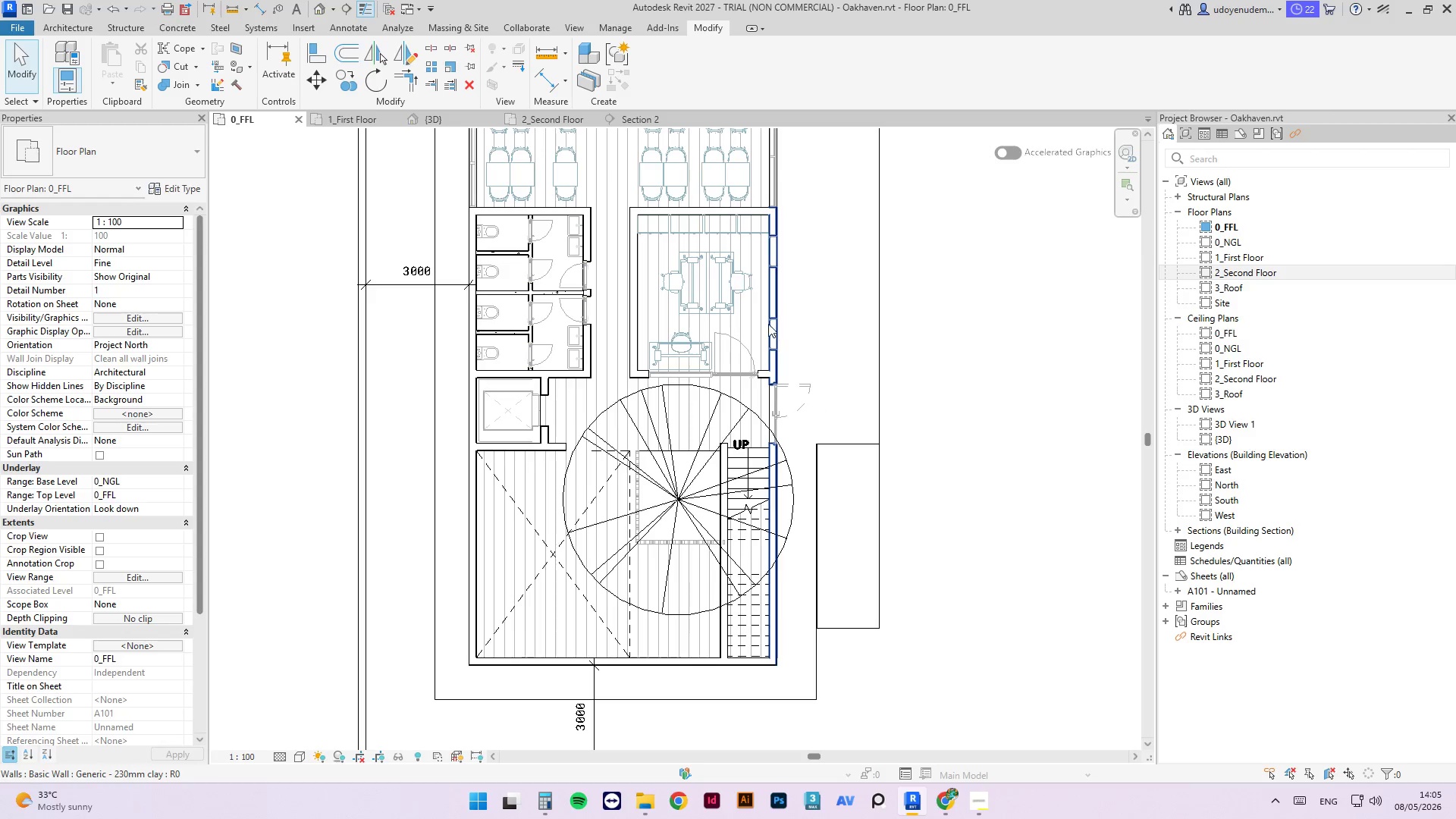 
key(Tab)
 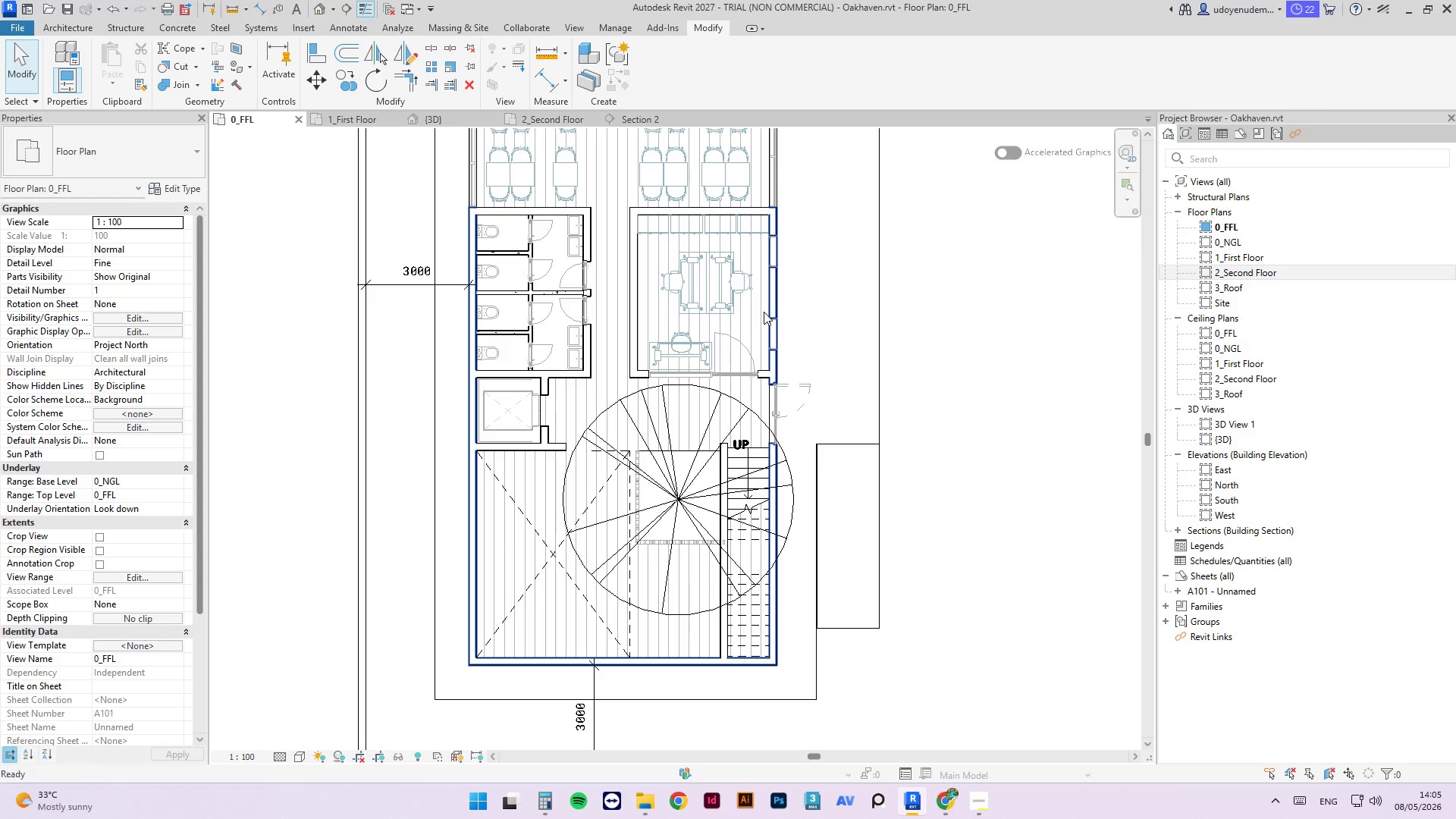 
key(Escape)
 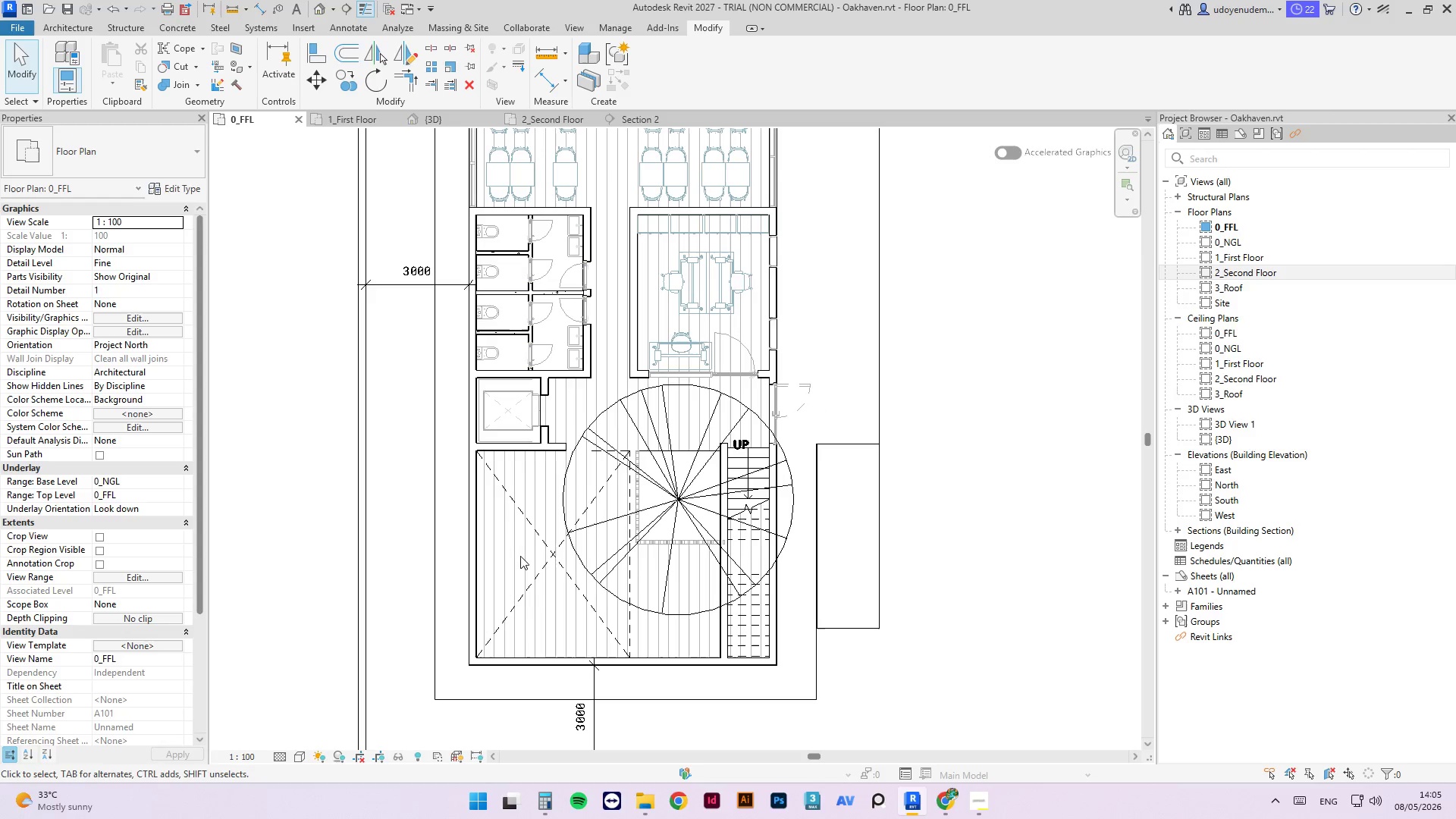 
key(Tab)
 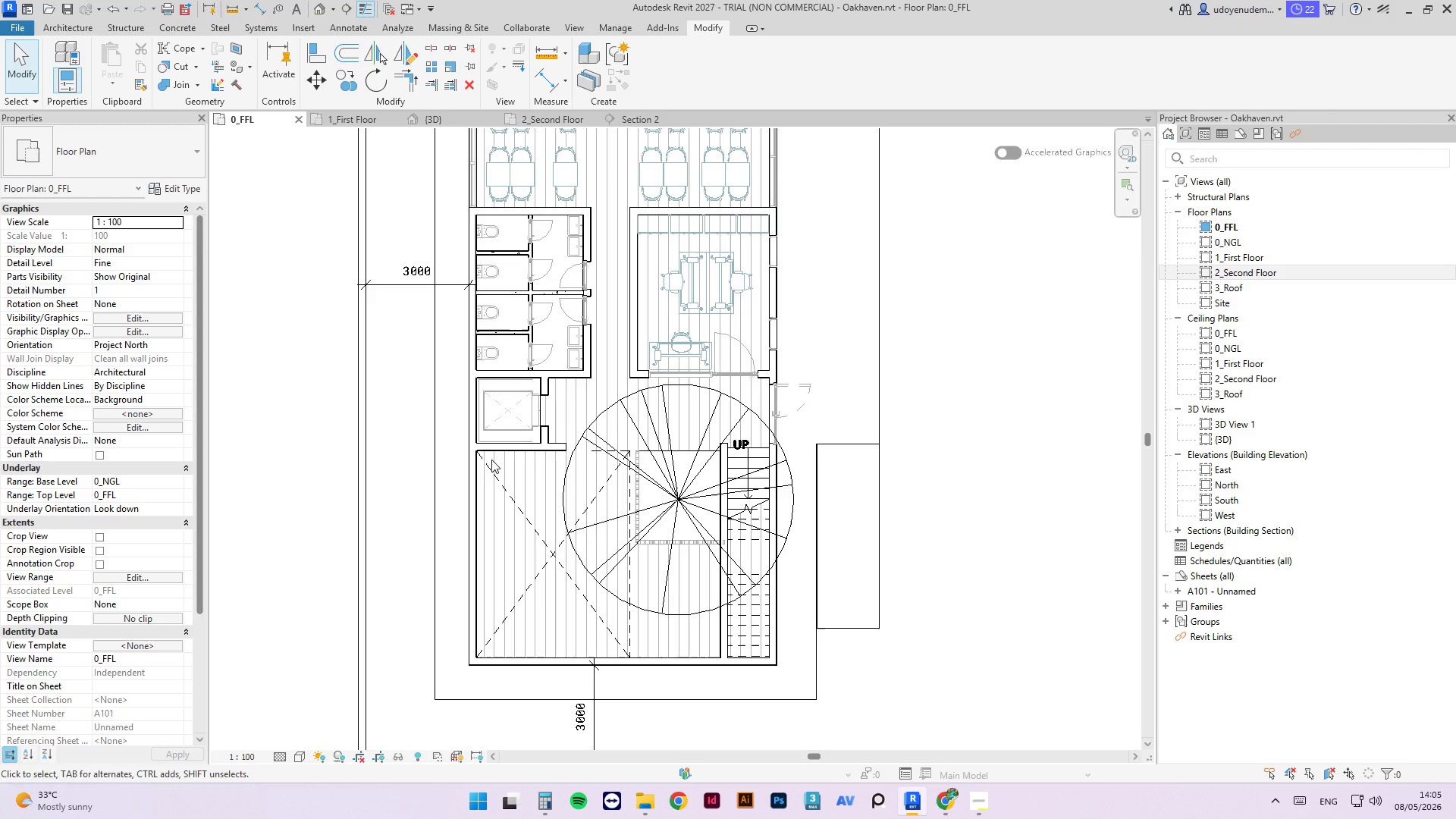 
key(Tab)
 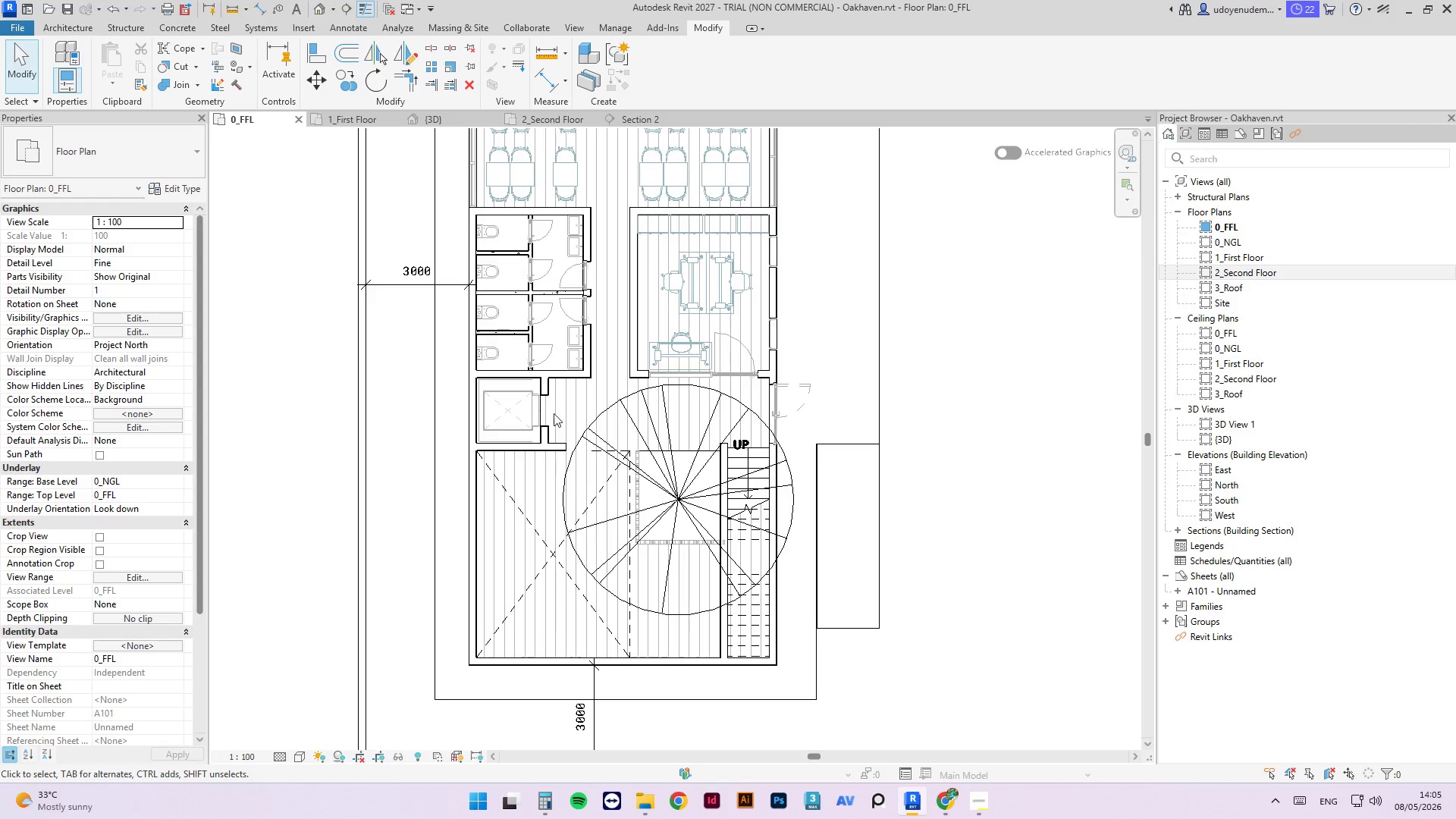 
key(Tab)
 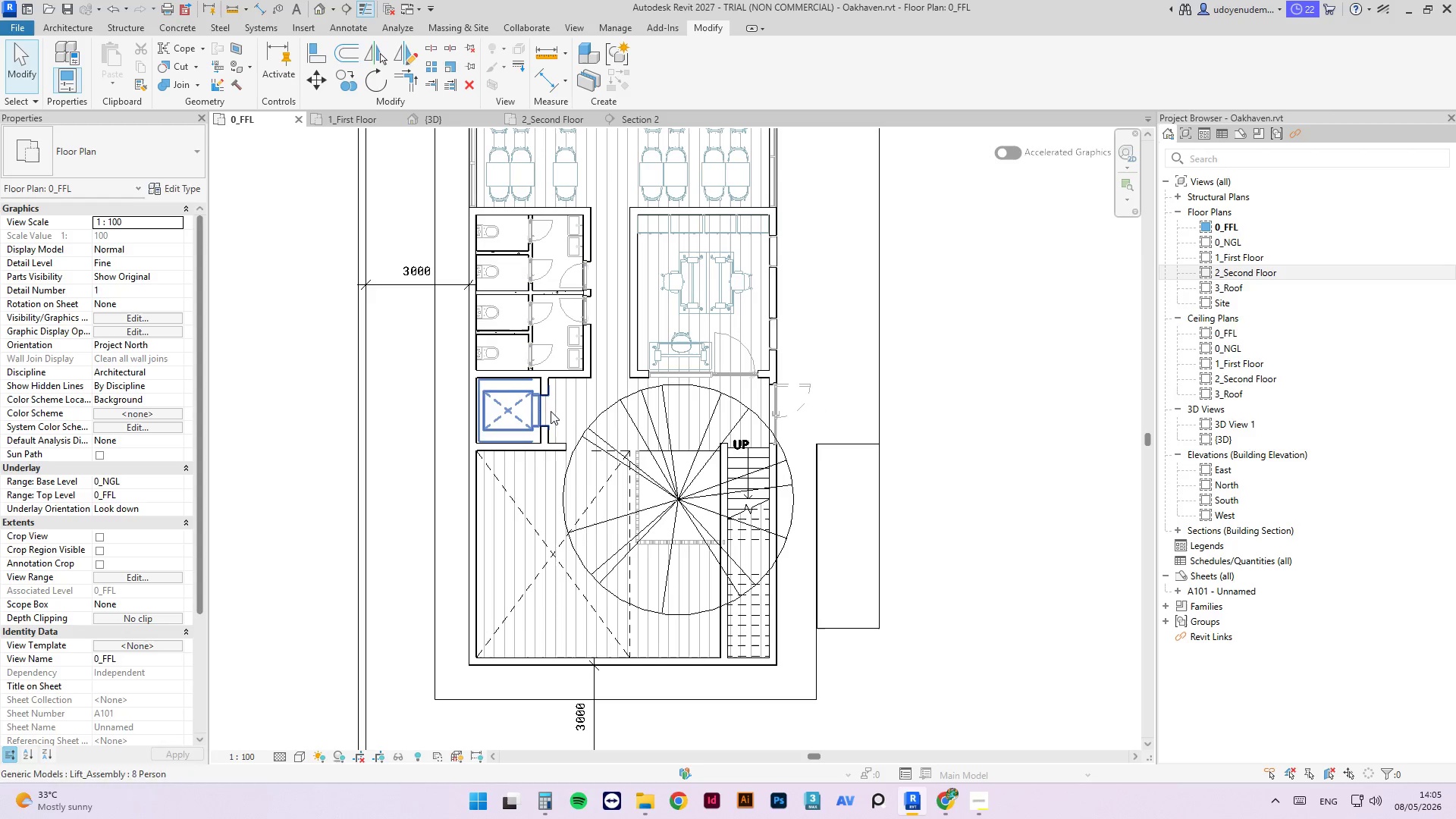 
key(Tab)
 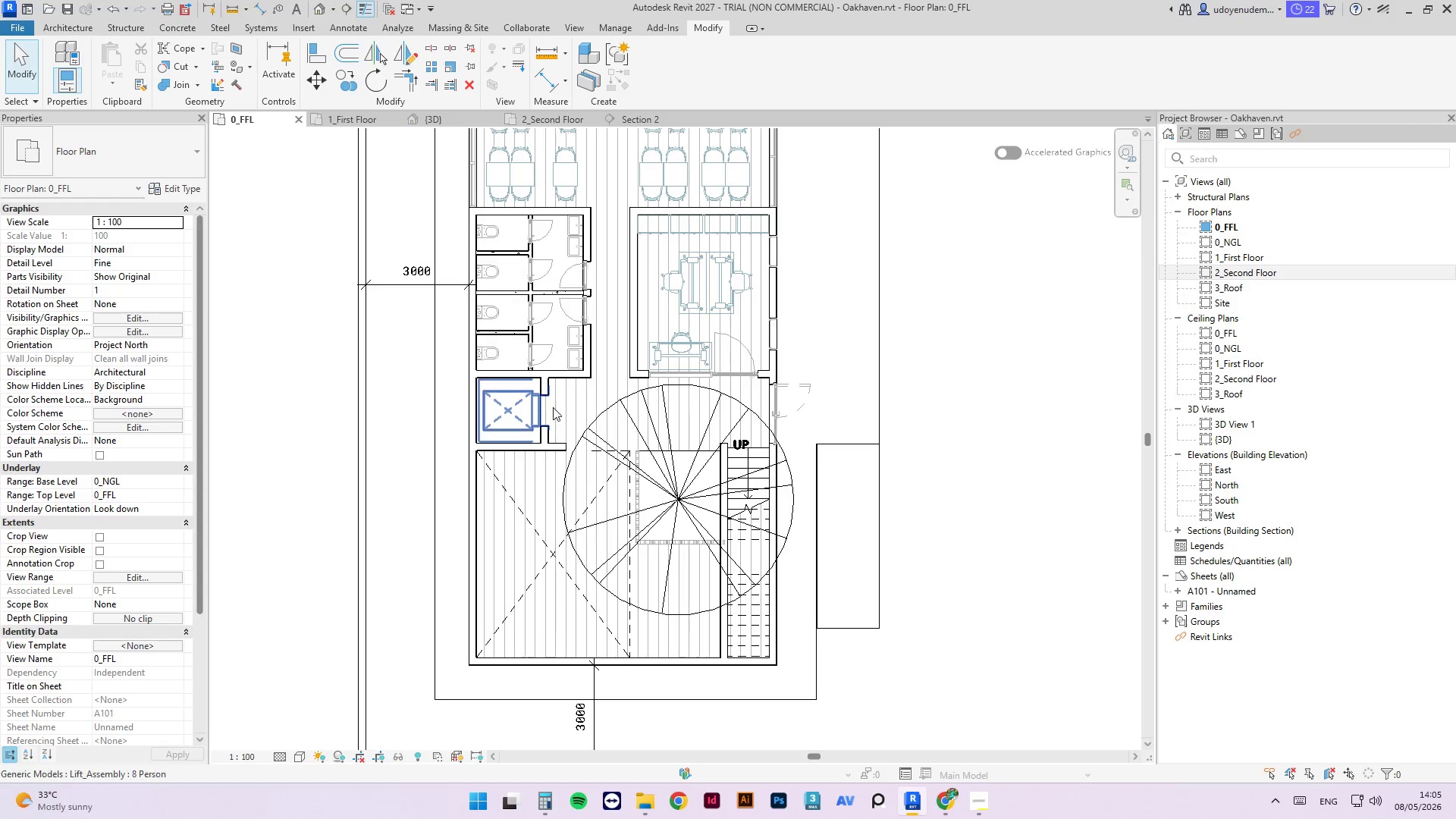 
key(Tab)
 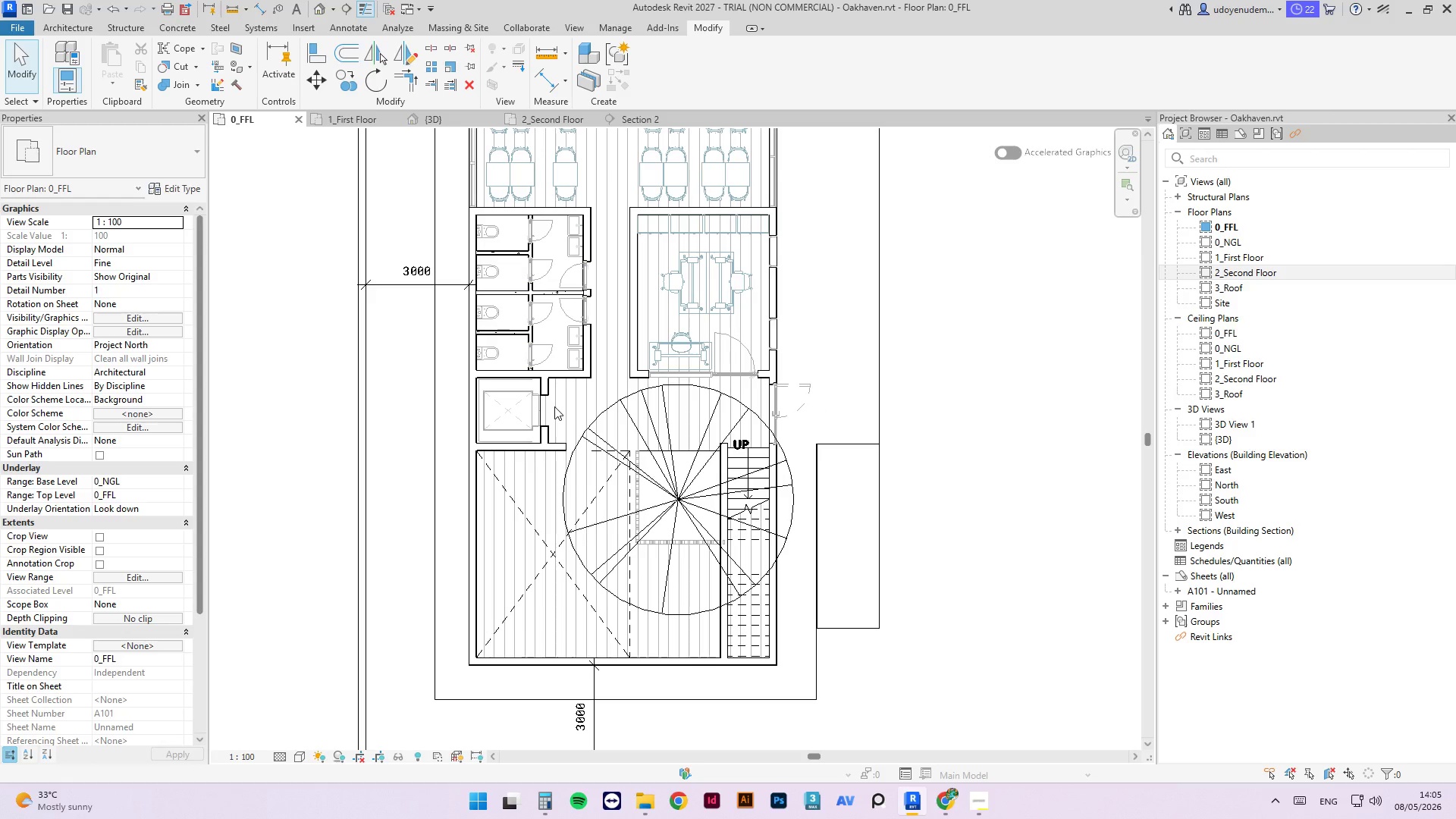 
key(Tab)
 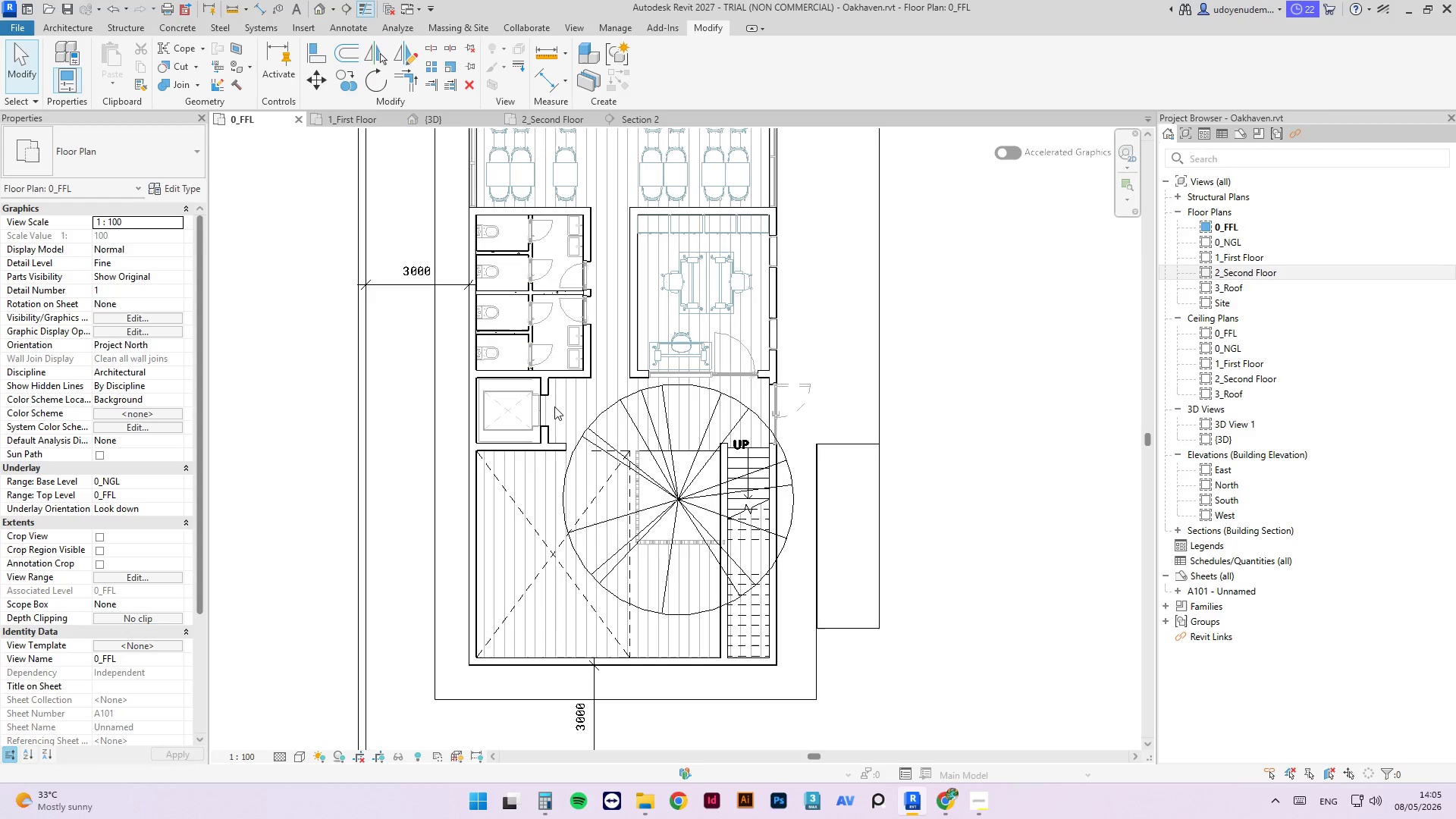 
key(Tab)
 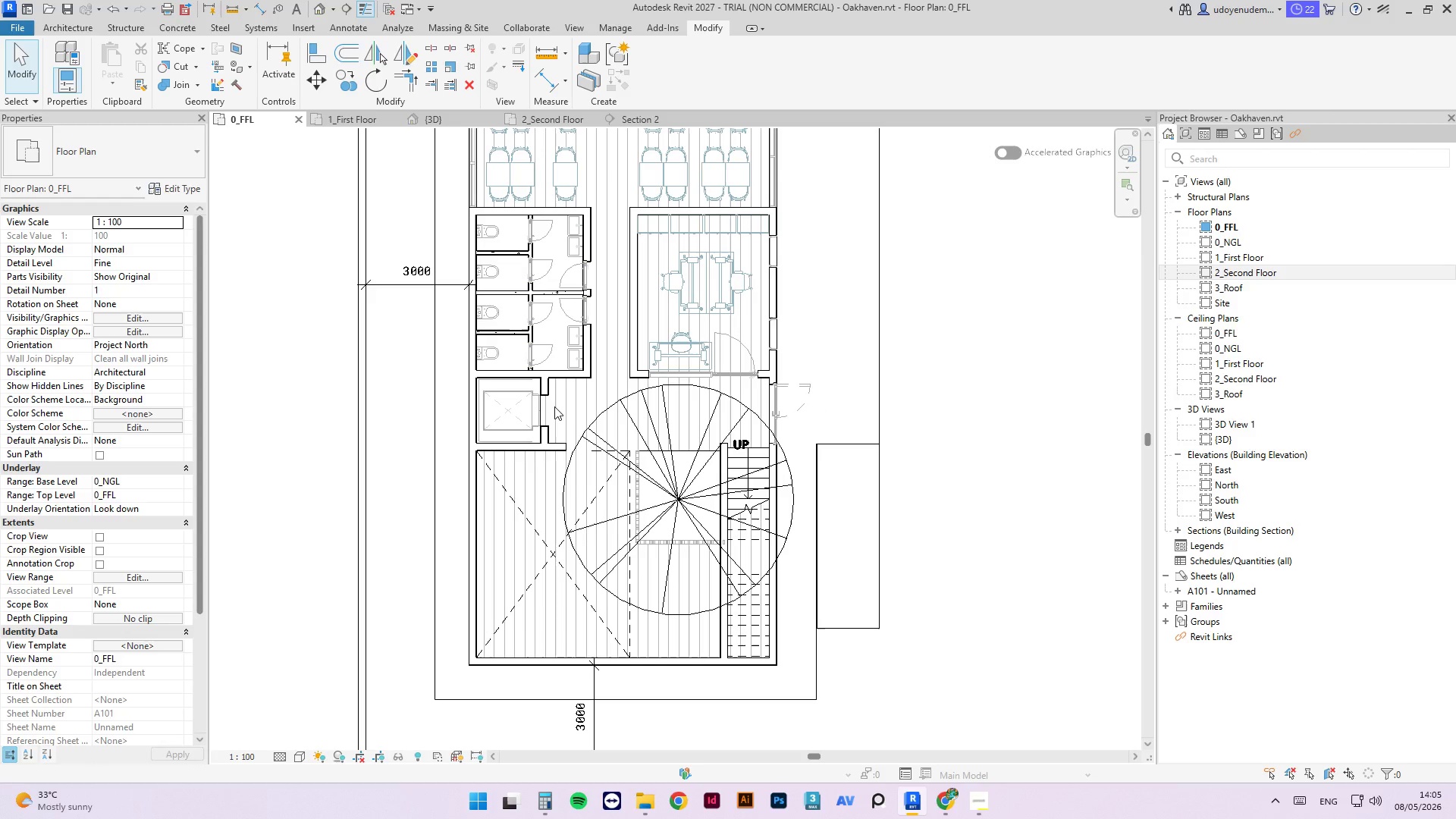 
key(Tab)
 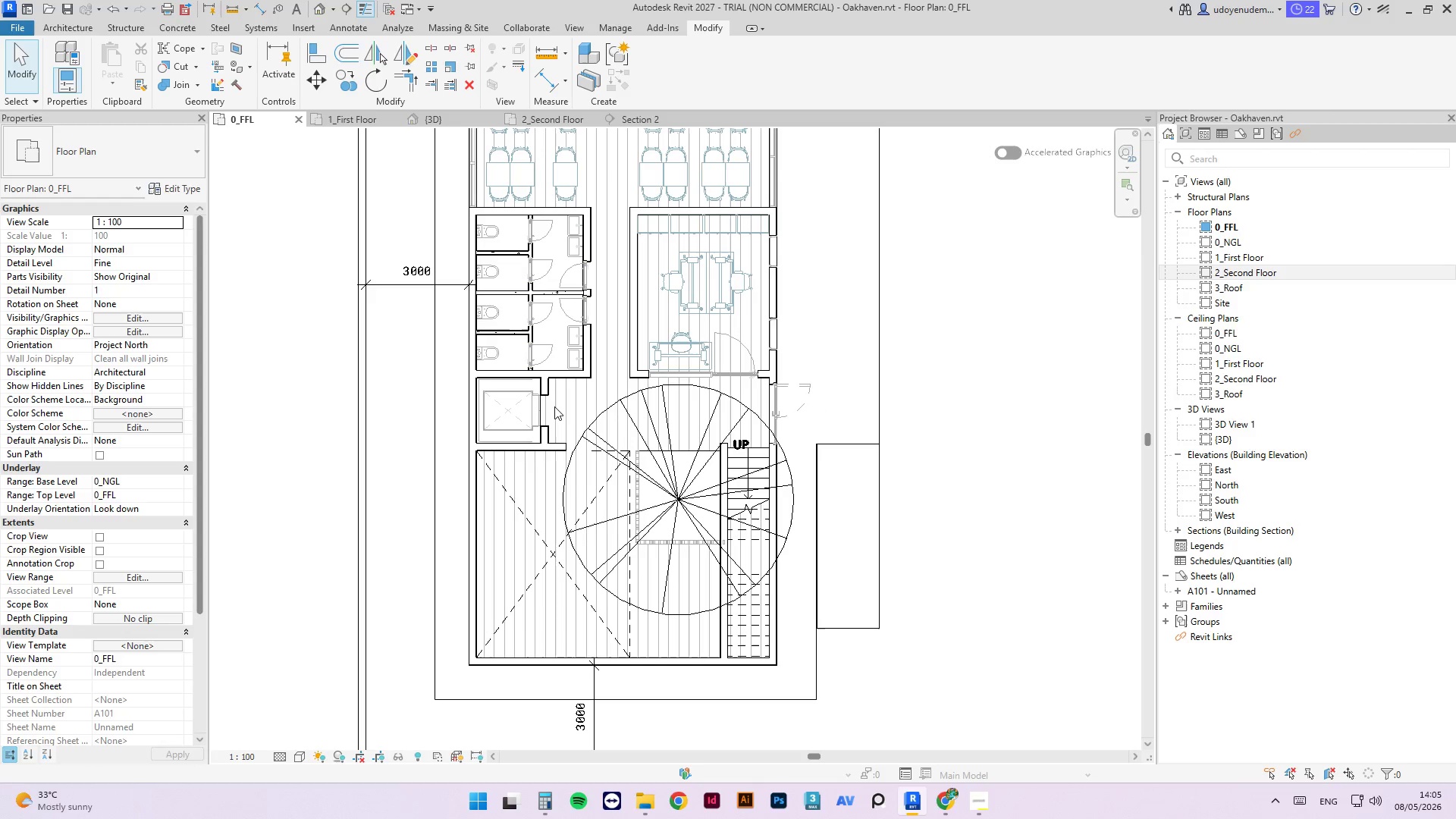 
key(Tab)
 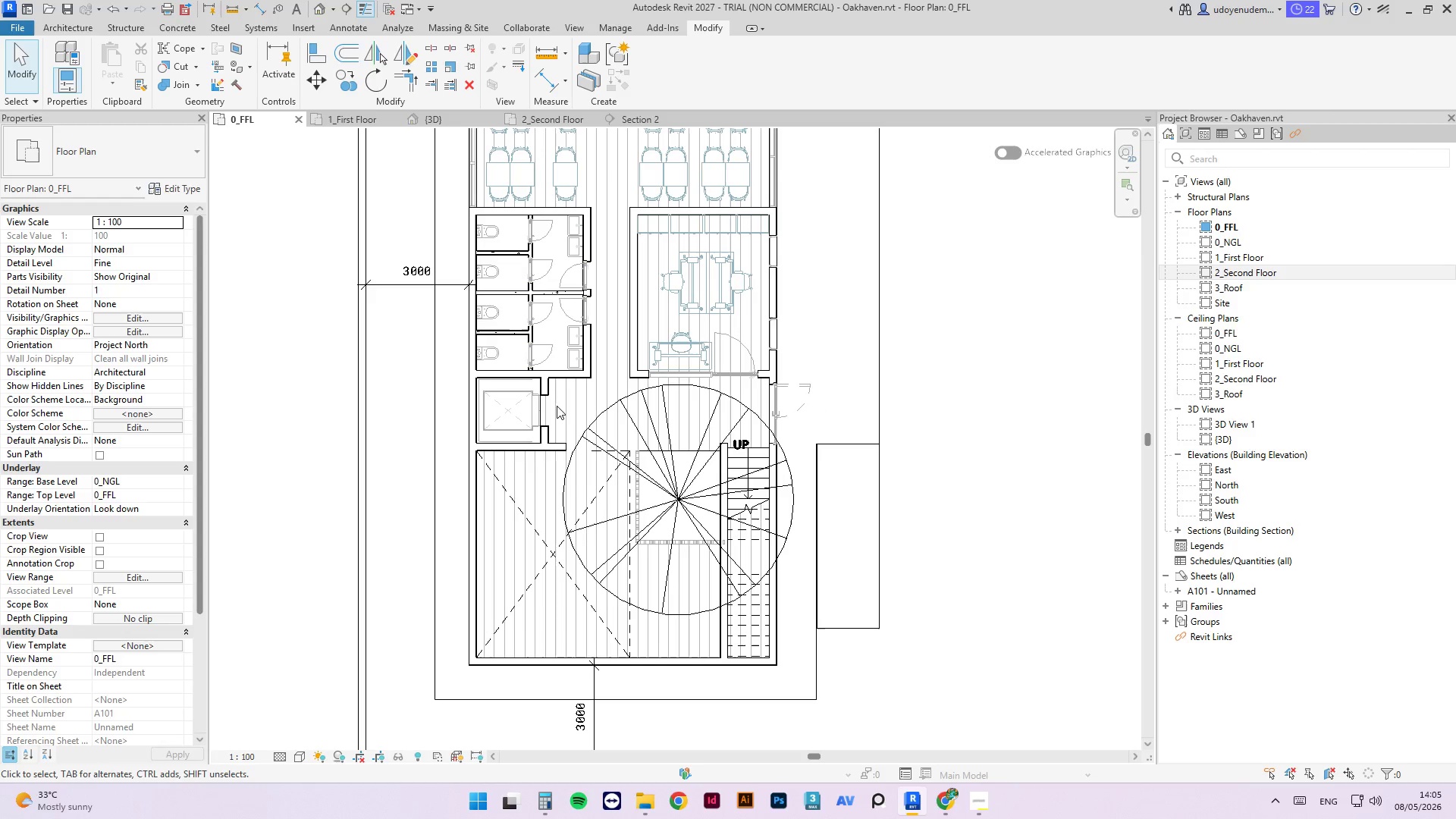 
key(Tab)
 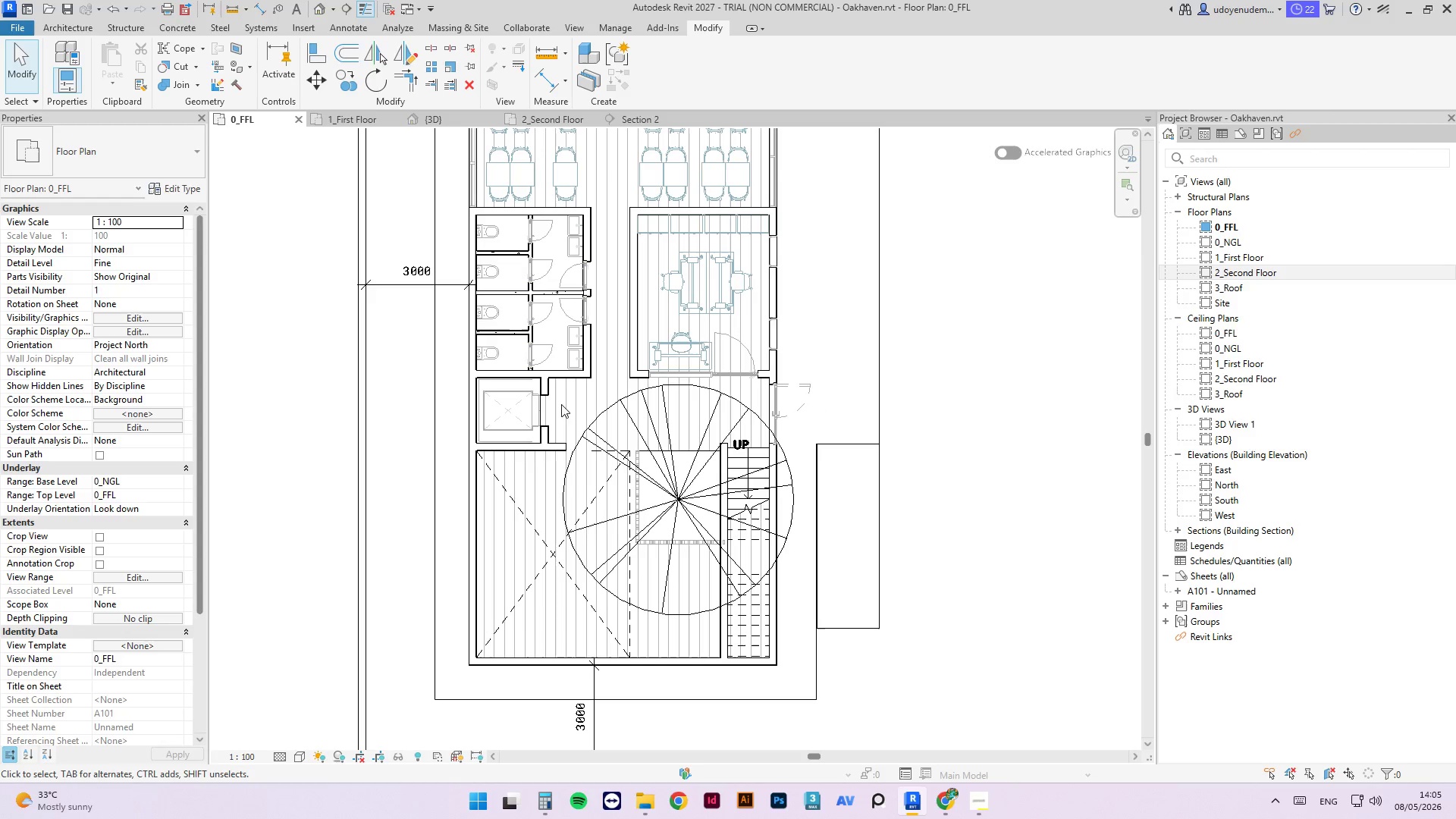 
key(Tab)
 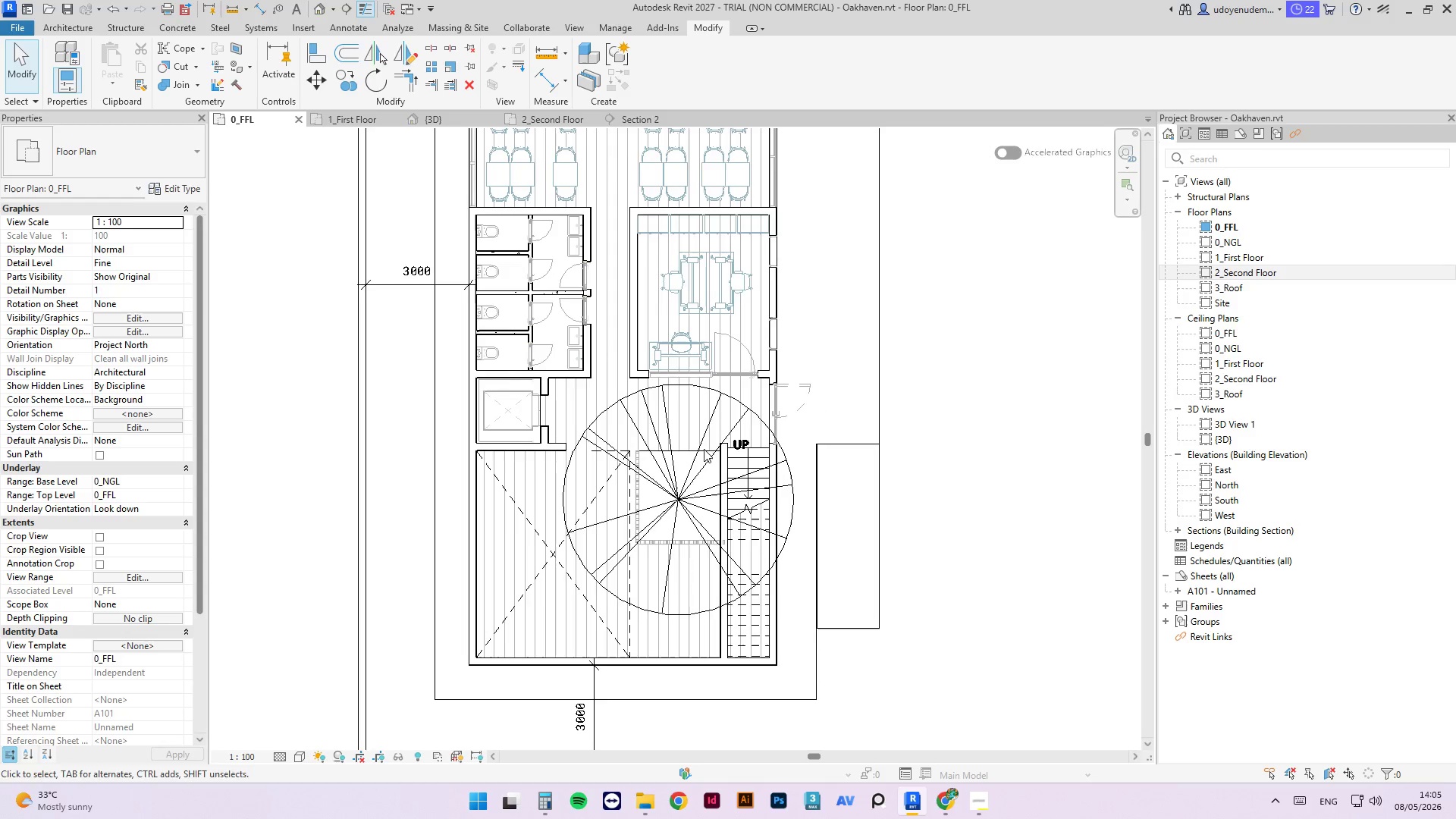 
key(Escape)
 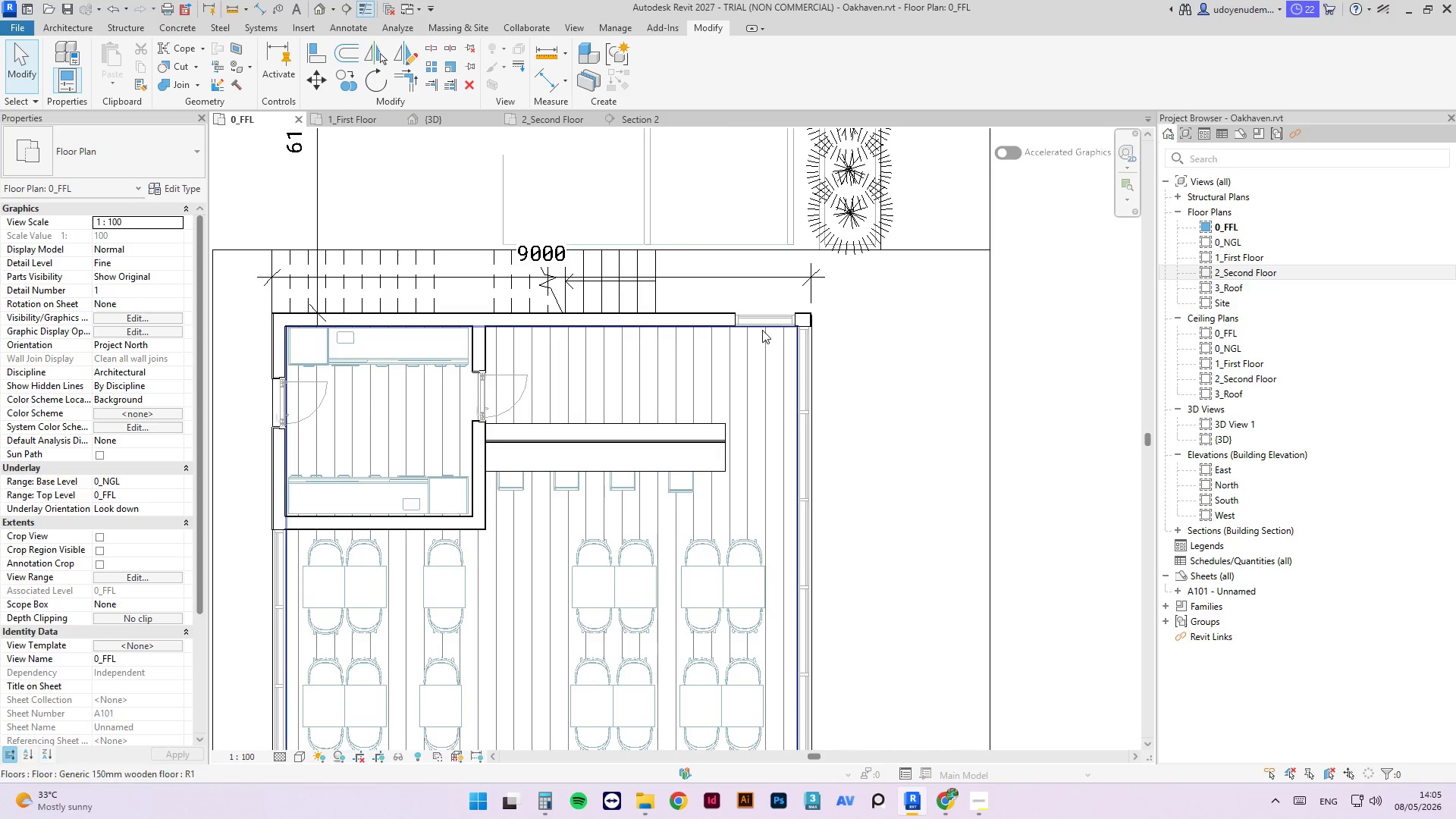 
scroll: coordinate [770, 309], scroll_direction: up, amount: 4.0
 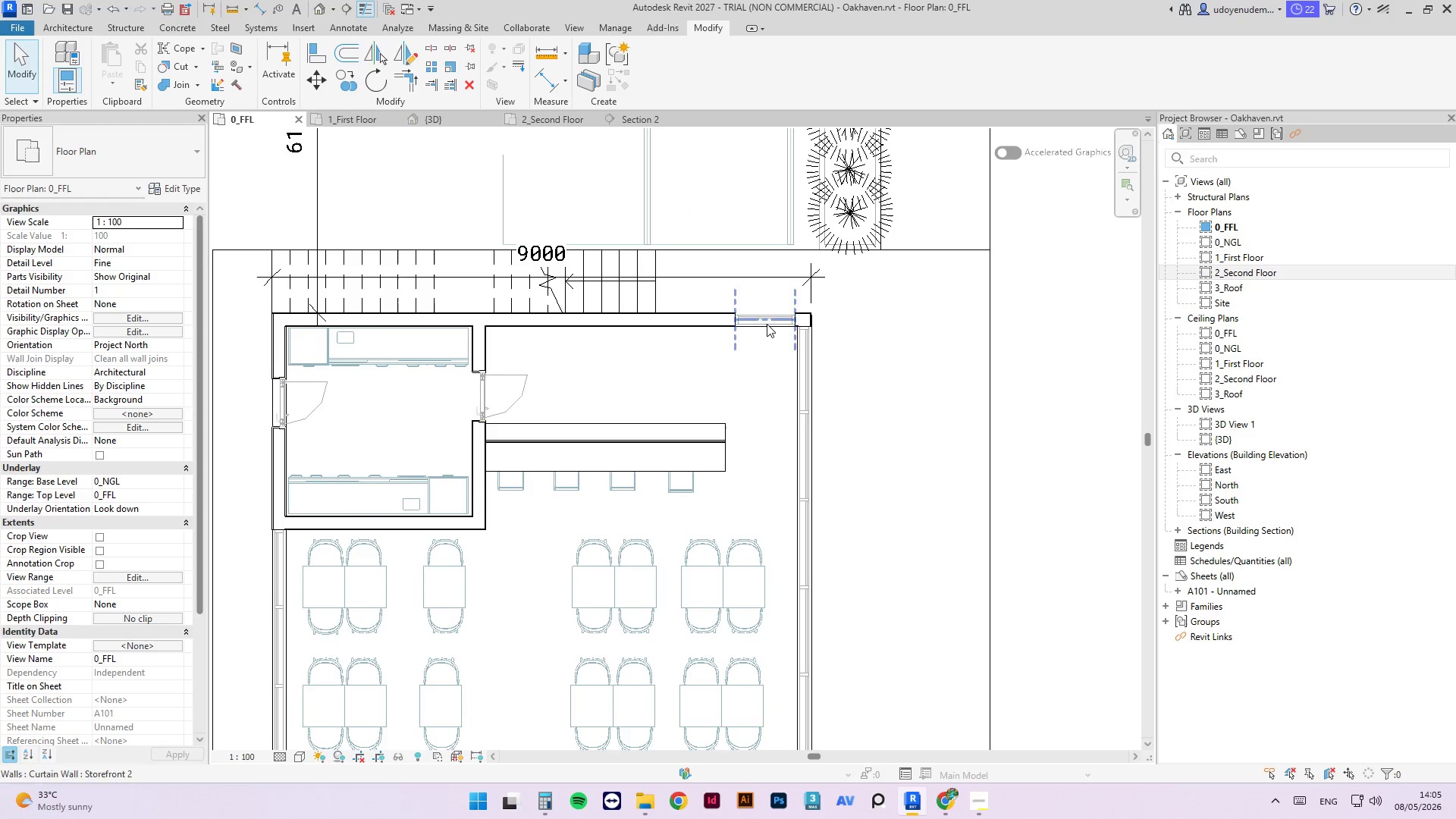 
left_click([762, 330])
 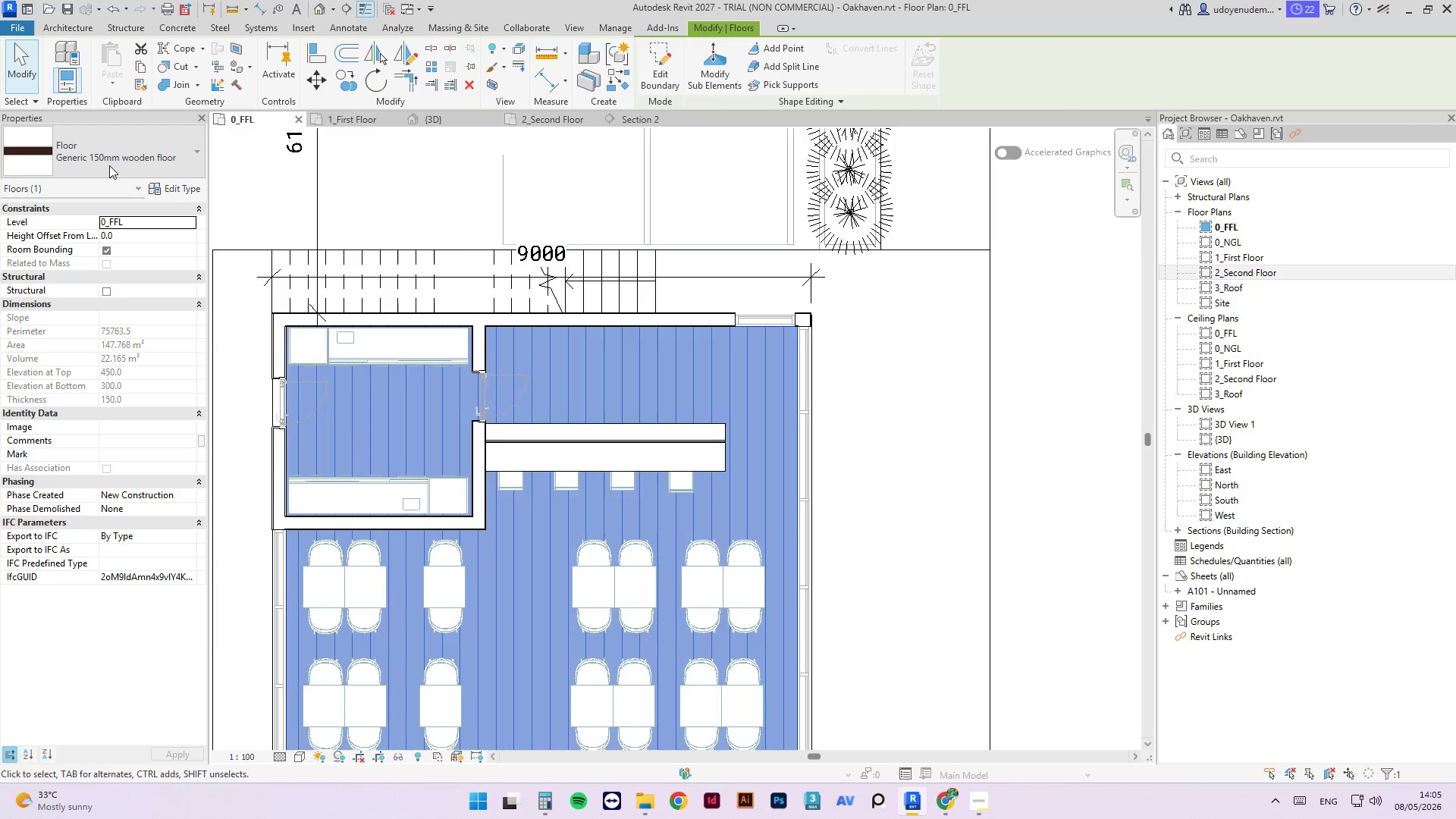 
left_click([179, 189])
 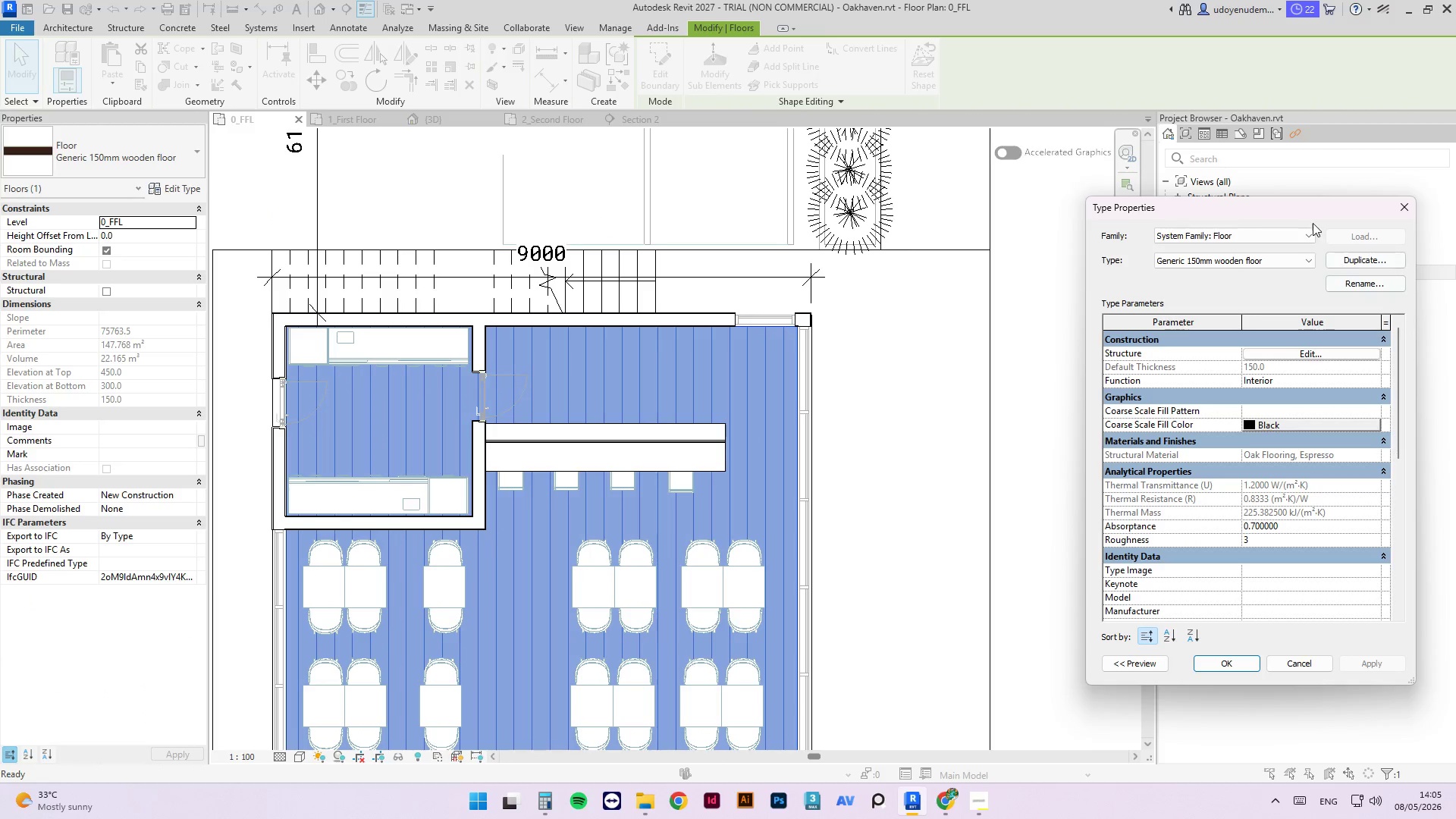 
left_click([1305, 262])
 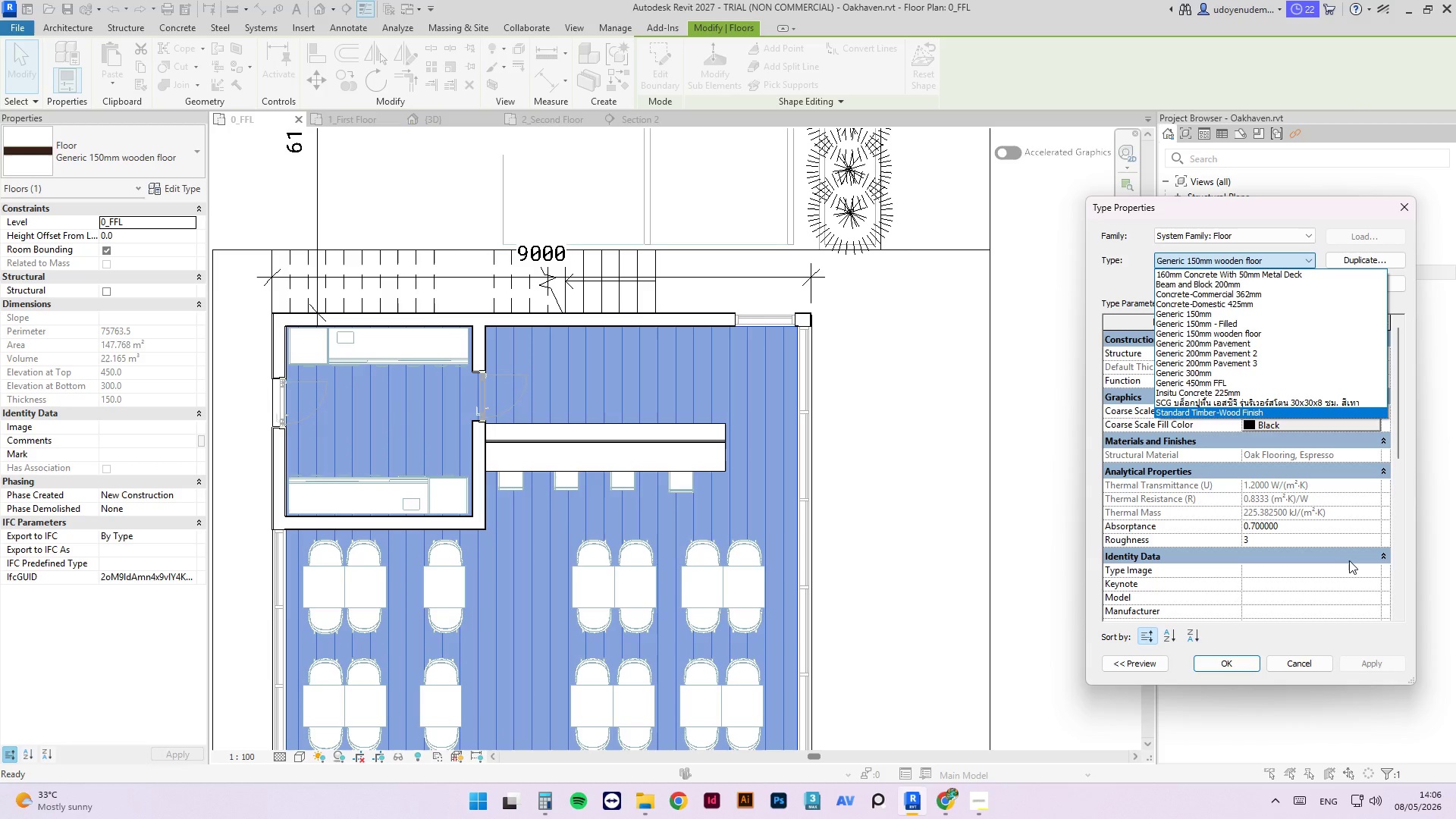 
wait(51.66)
 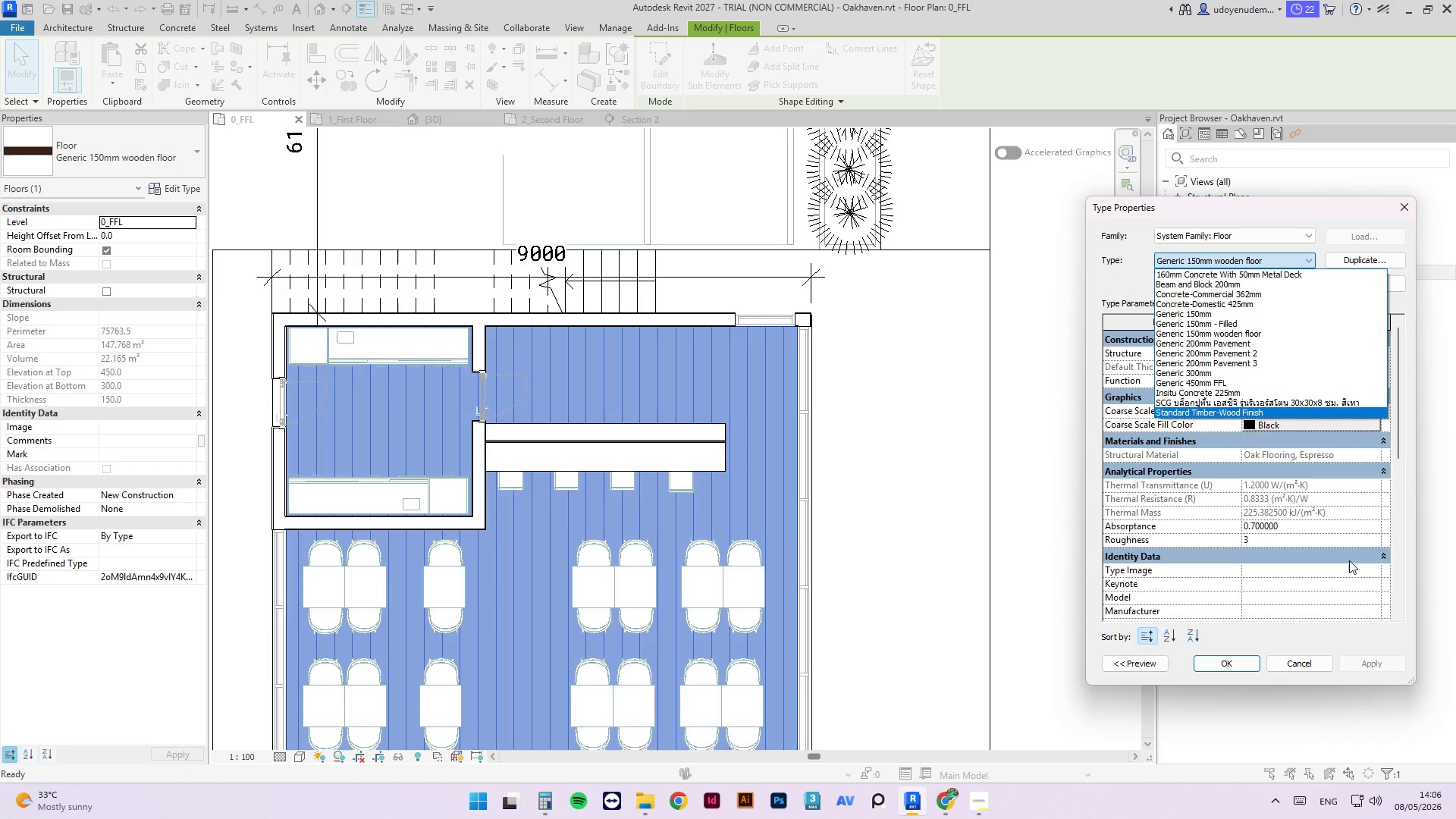 
left_click([1234, 312])
 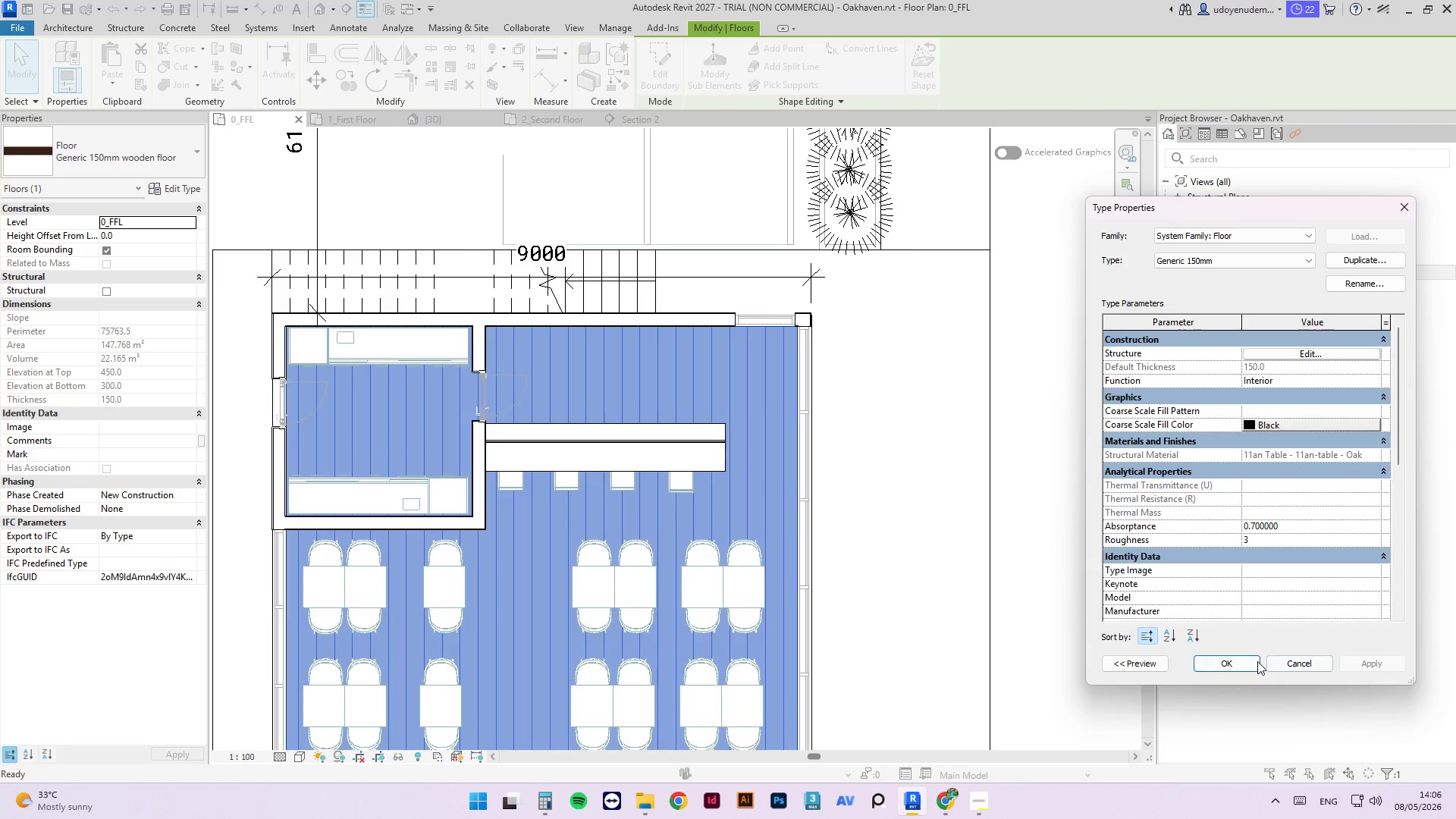 
left_click([1244, 661])
 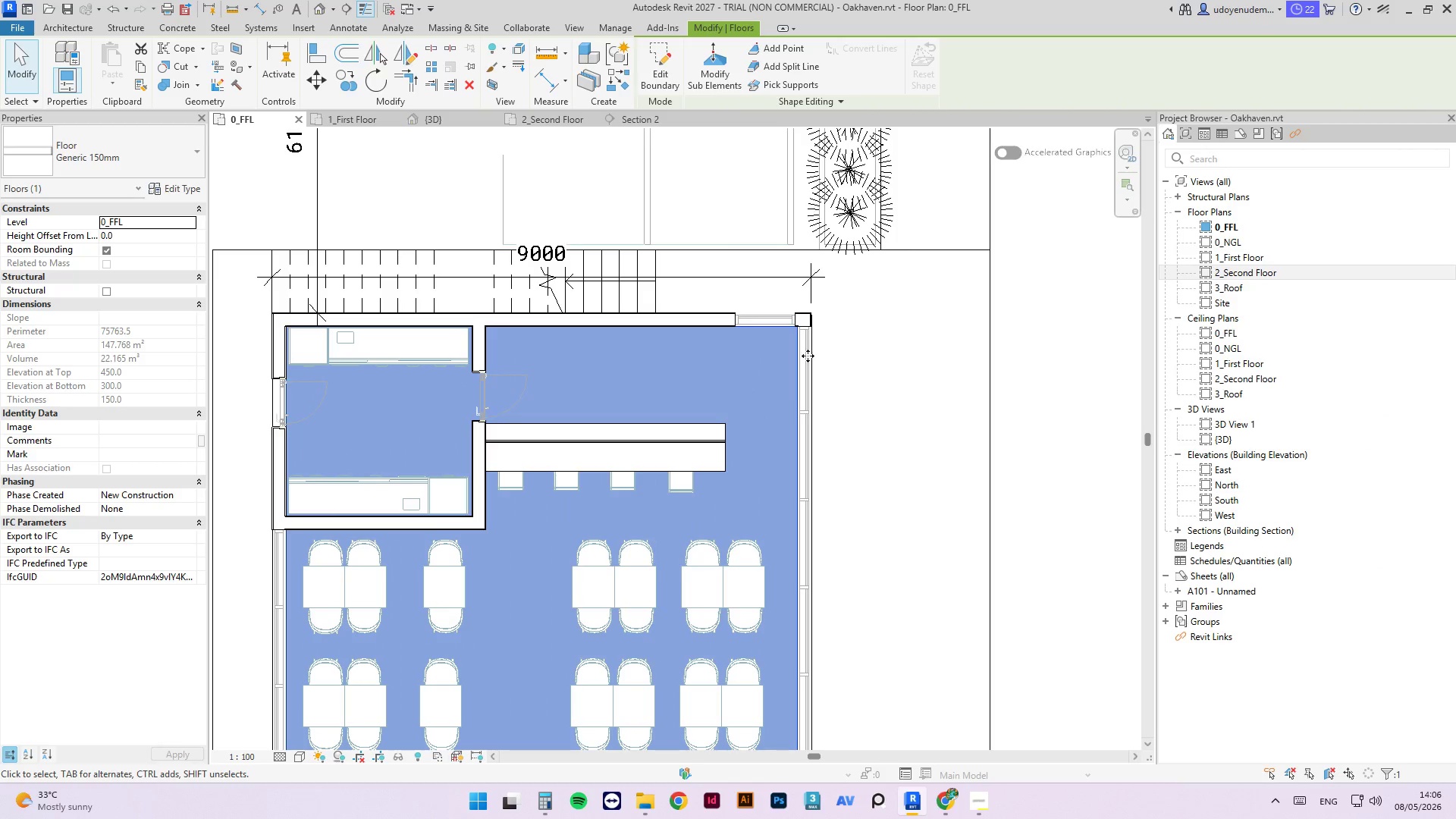 
left_click([917, 362])
 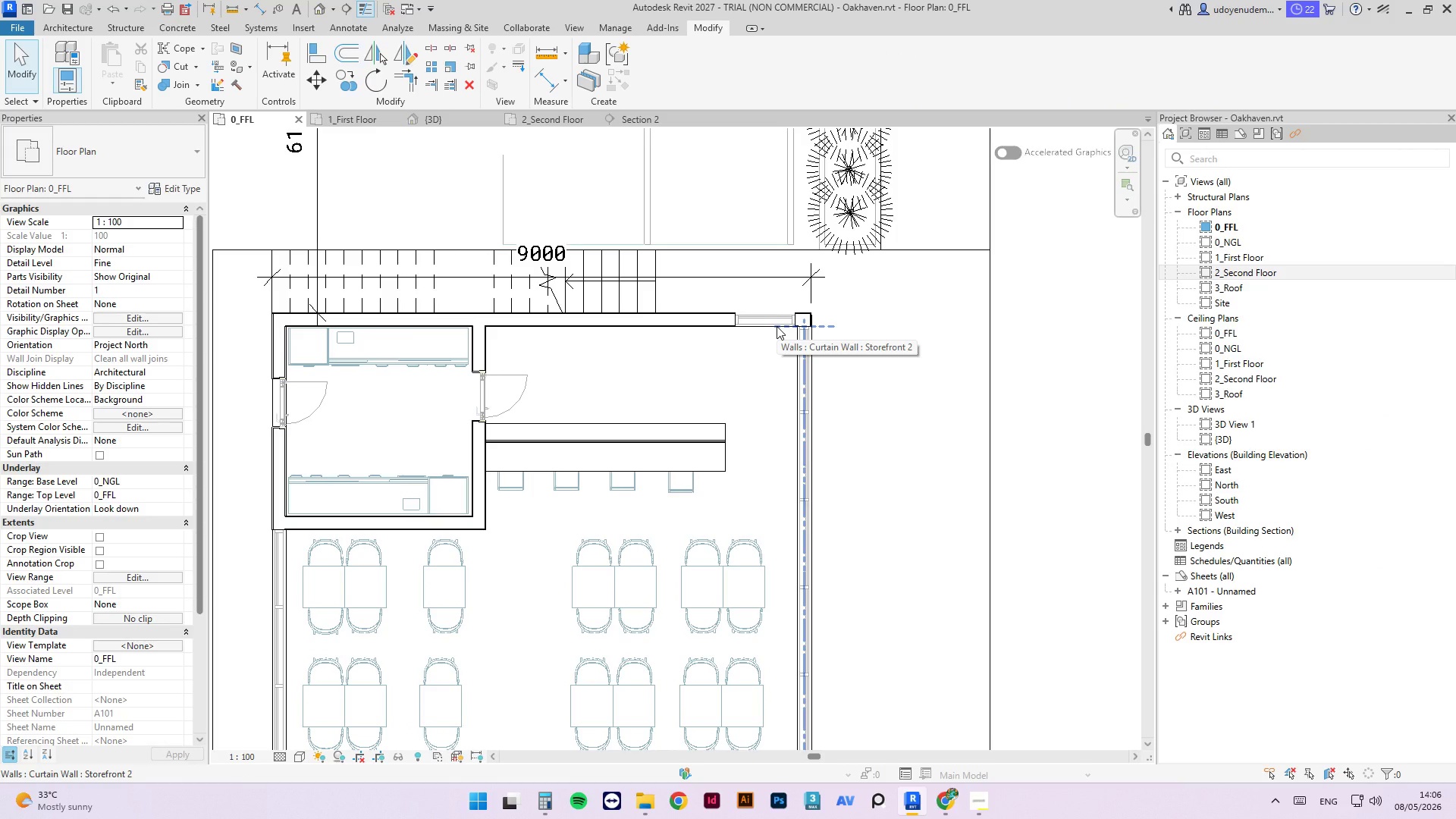 
key(Tab)
 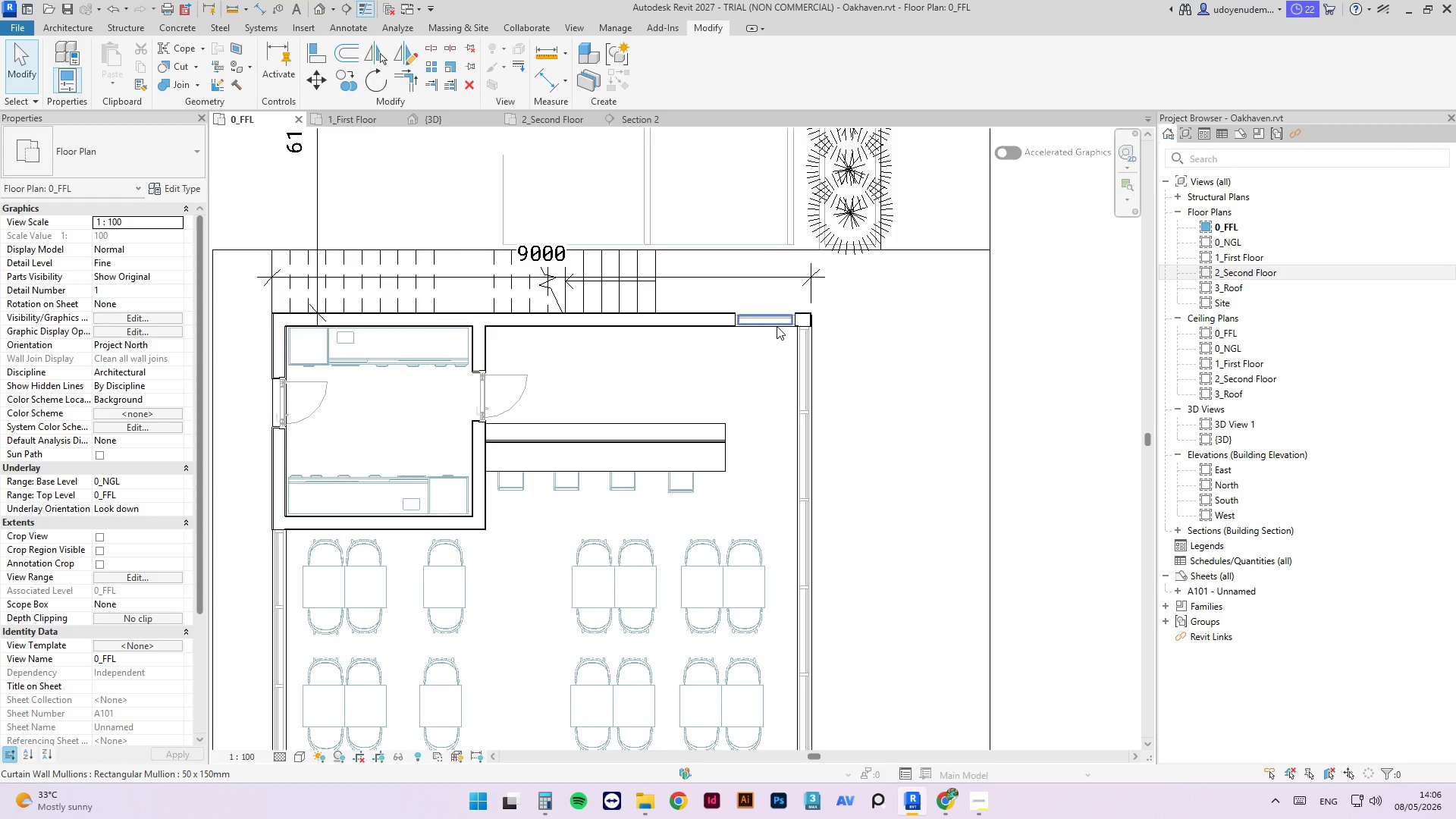 
key(Tab)
 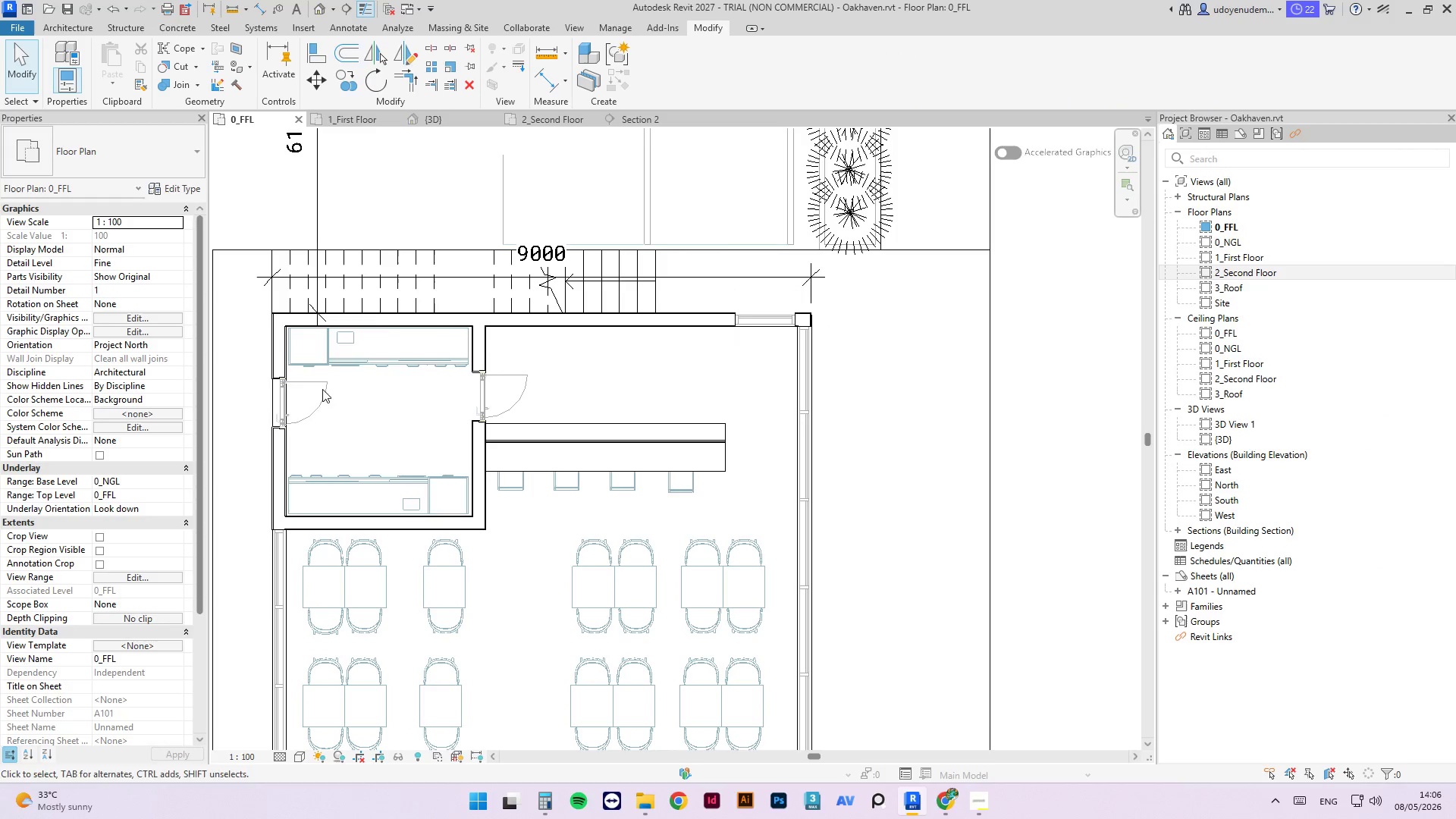 
key(Tab)
 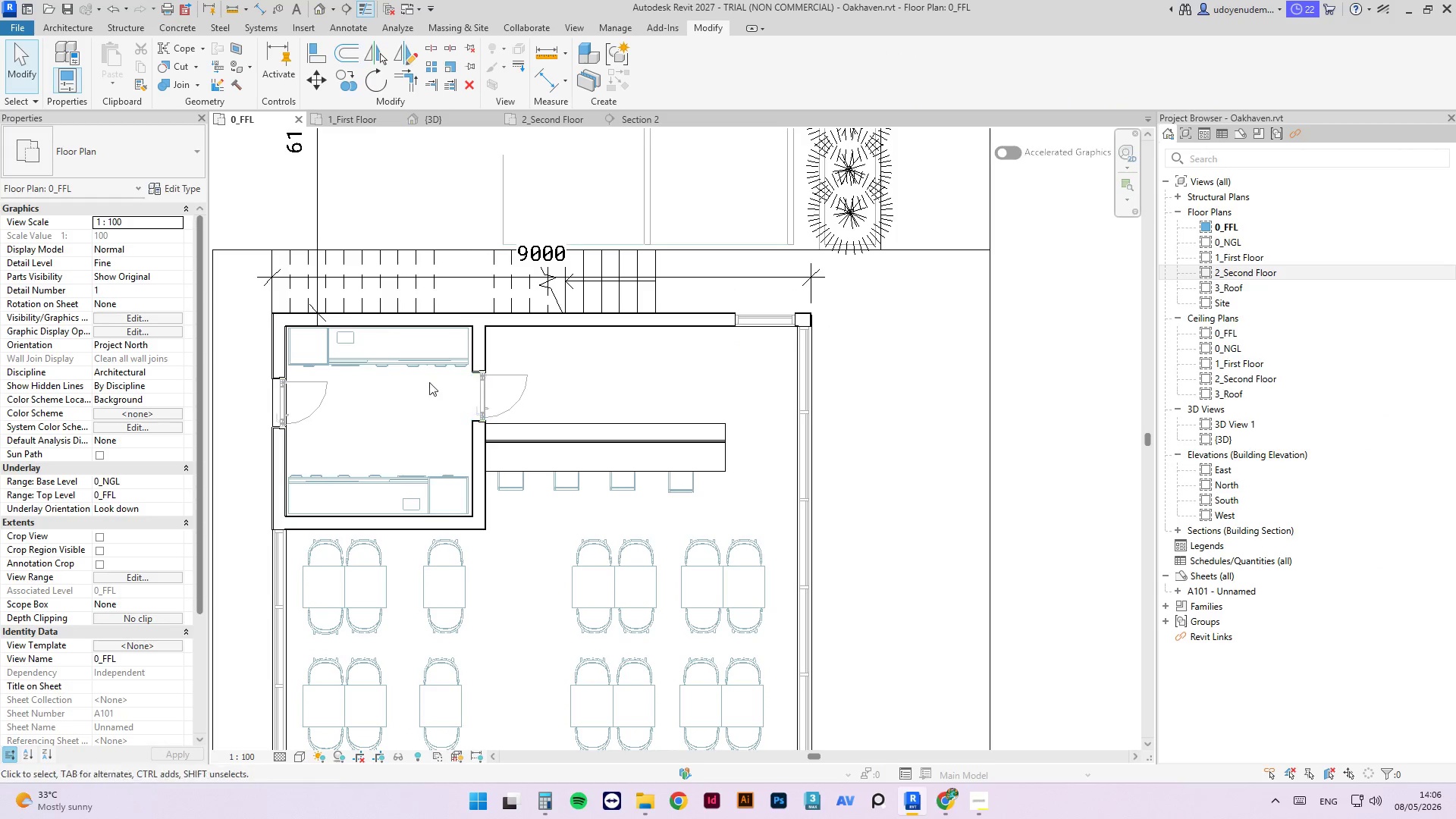 
scroll: coordinate [434, 357], scroll_direction: up, amount: 3.0
 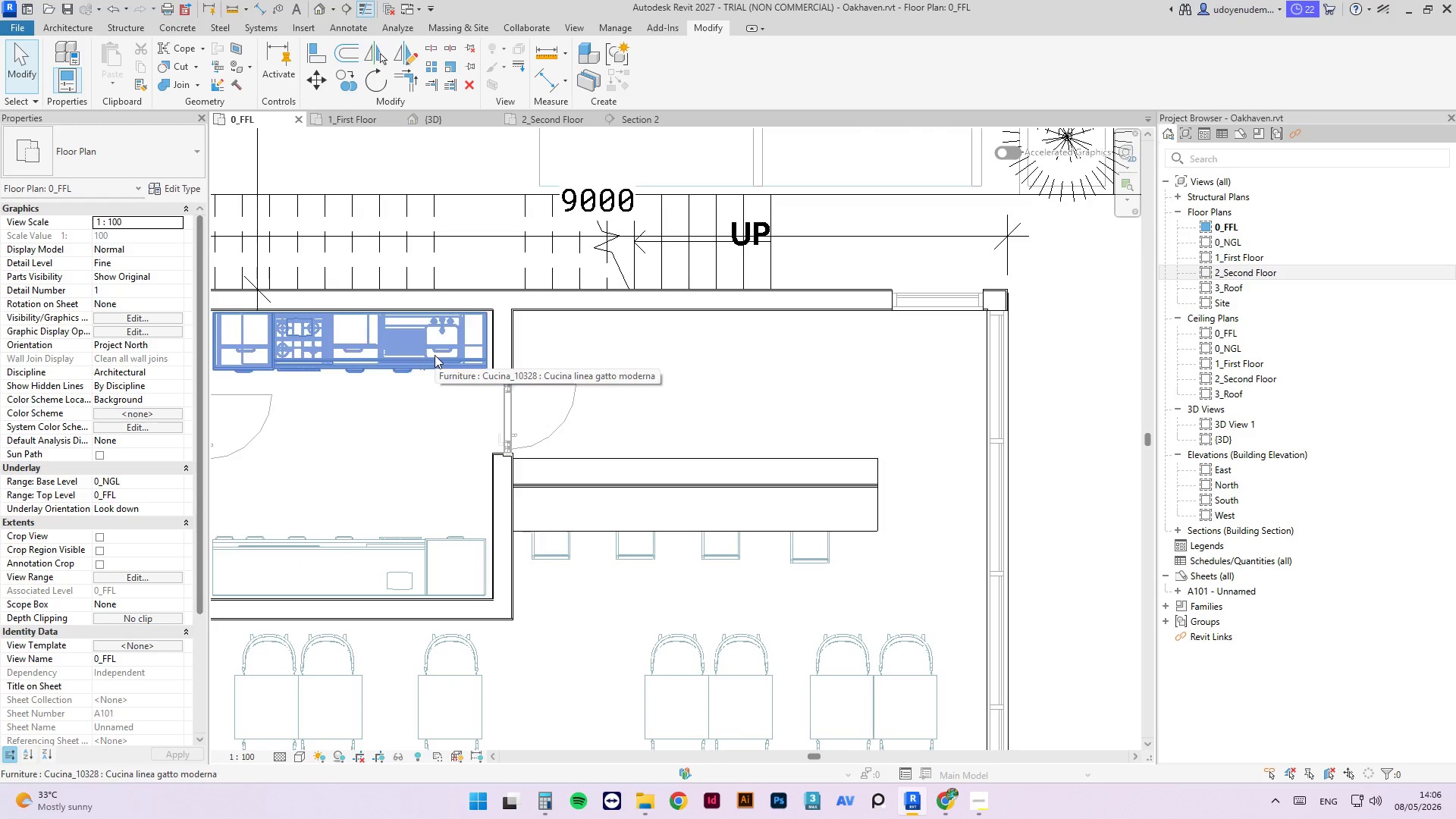 
scroll: coordinate [751, 275], scroll_direction: down, amount: 8.0
 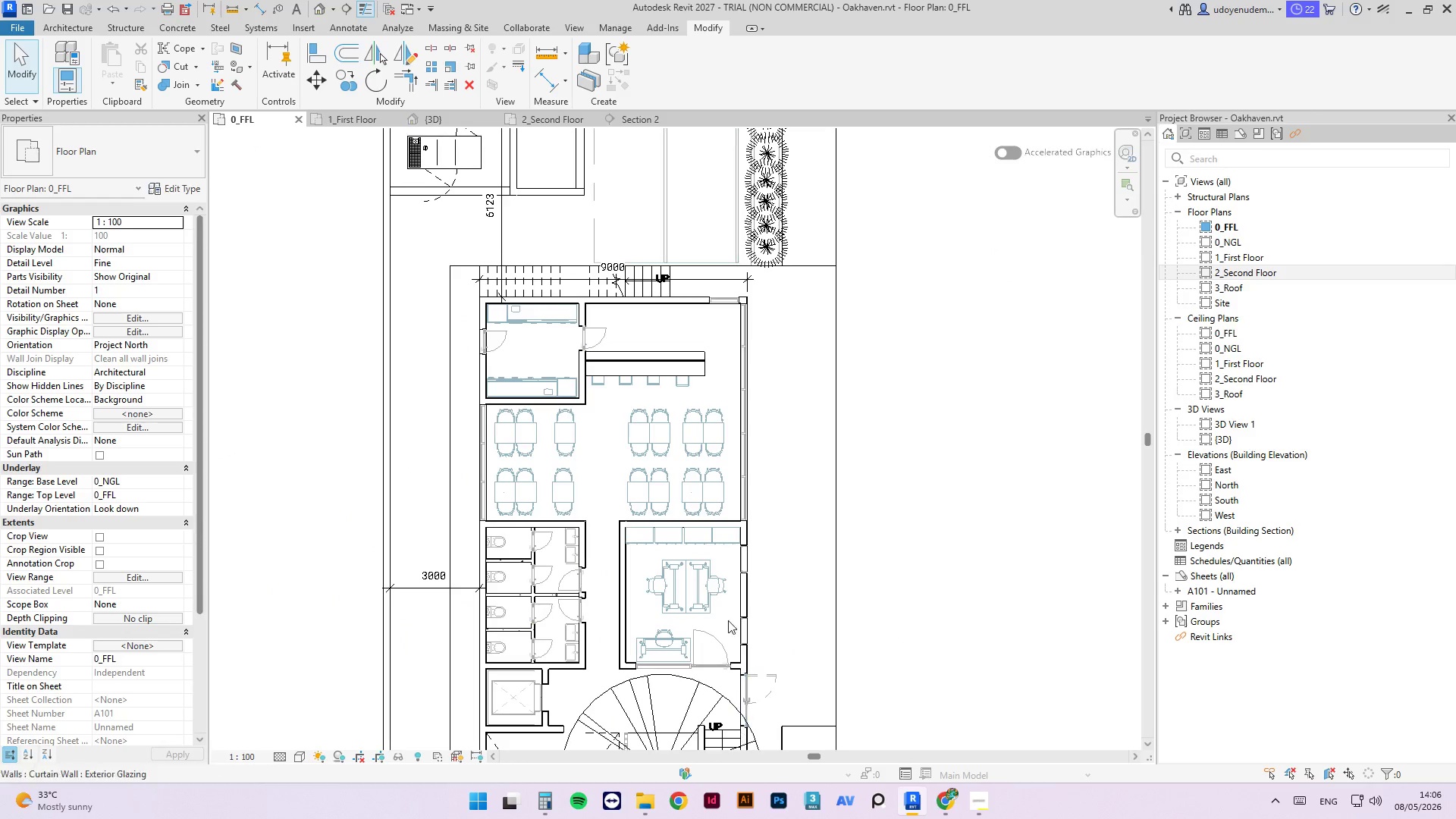 
scroll: coordinate [694, 673], scroll_direction: up, amount: 5.0
 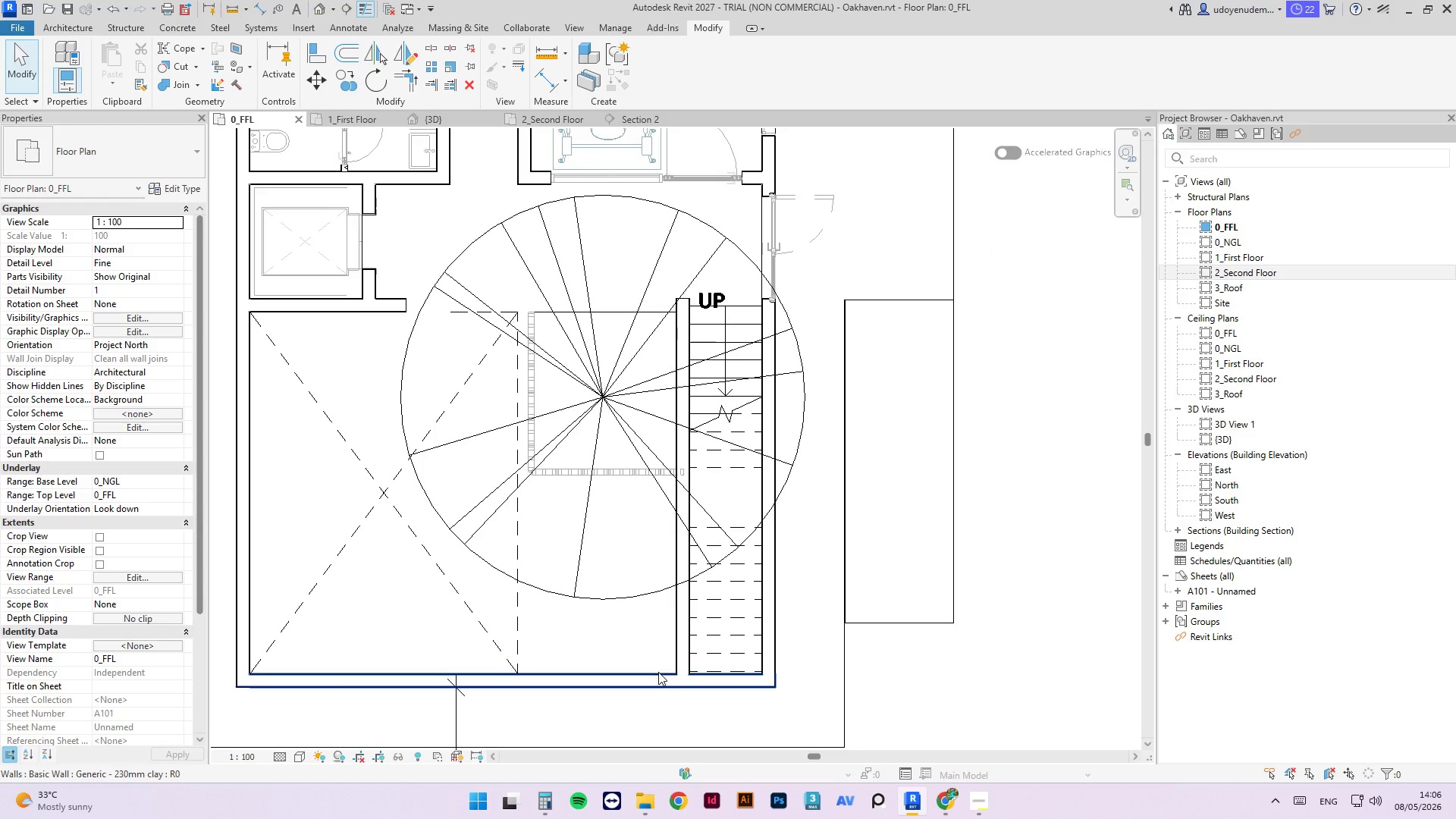 
key(CapsLock)
 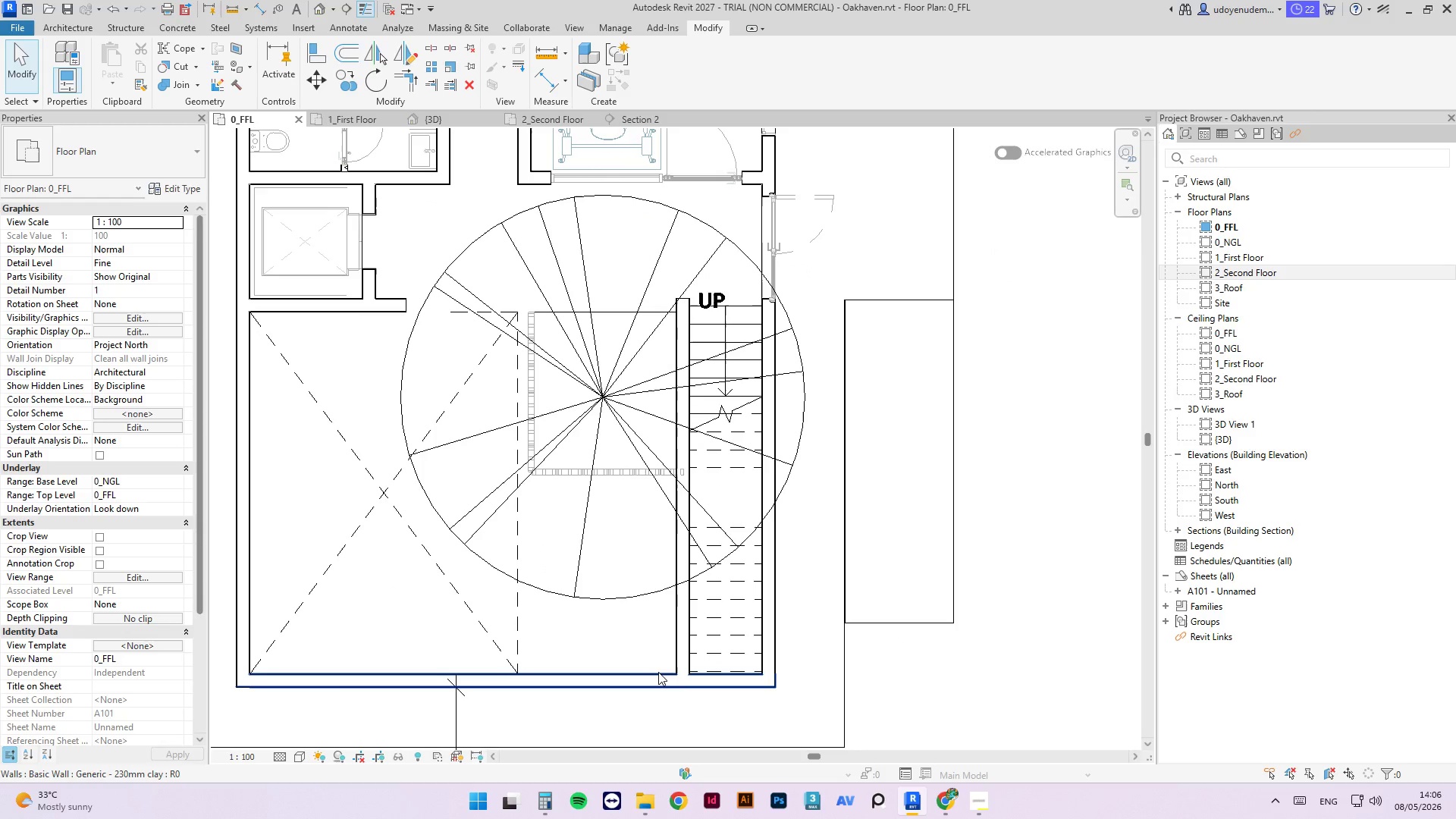 
key(CapsLock)
 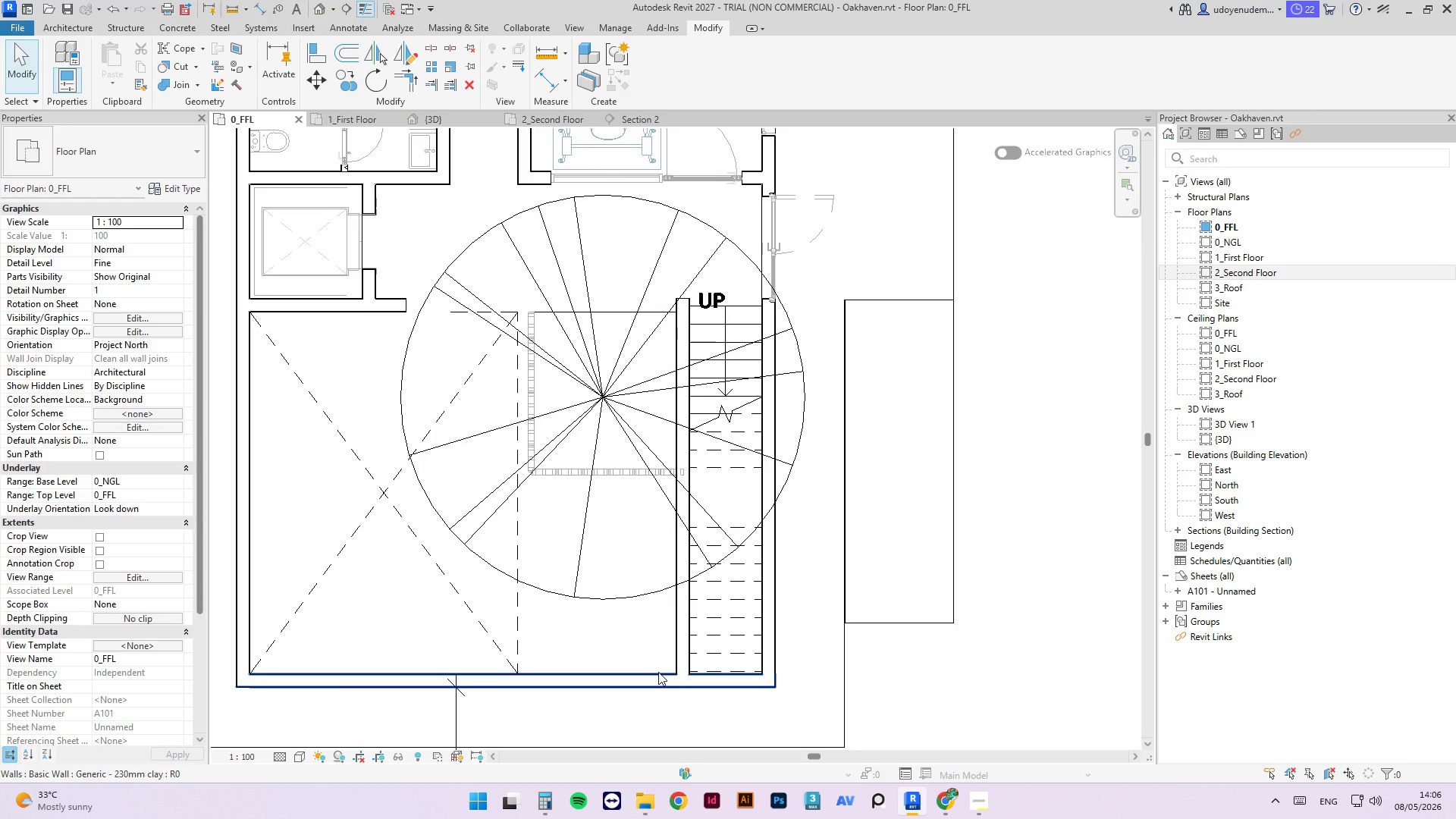 
key(CapsLock)
 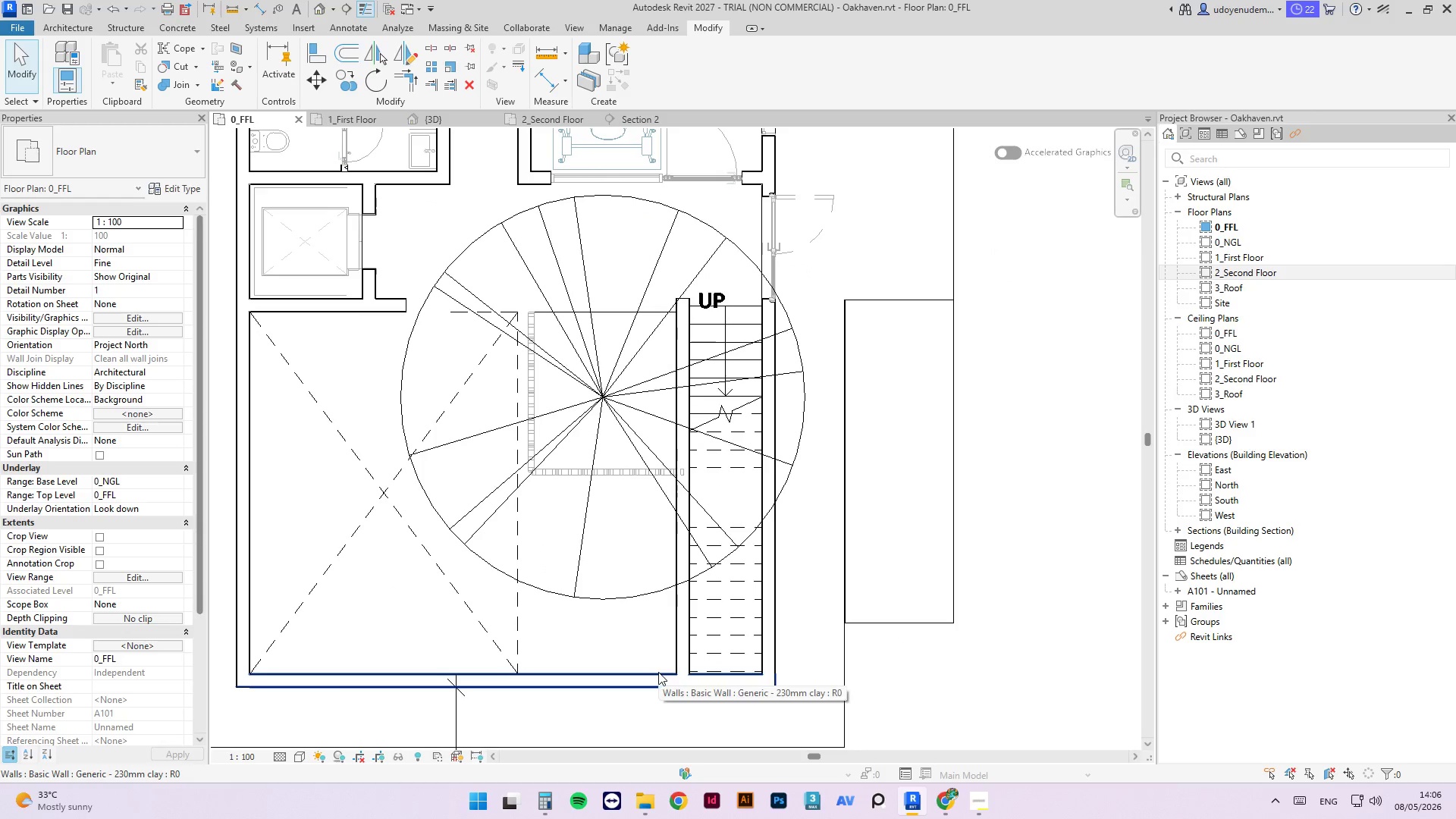 
key(CapsLock)
 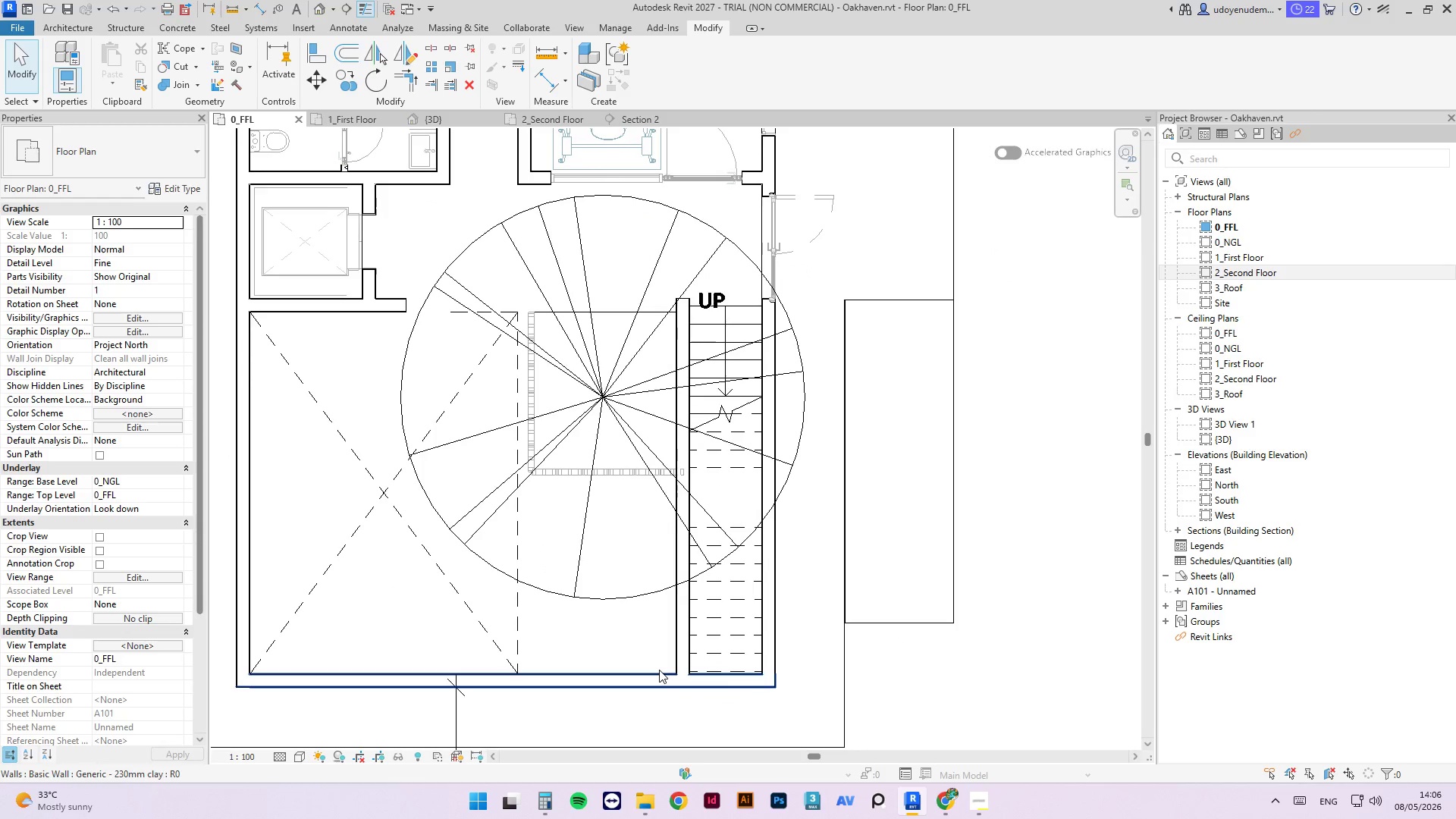 
key(Tab)
 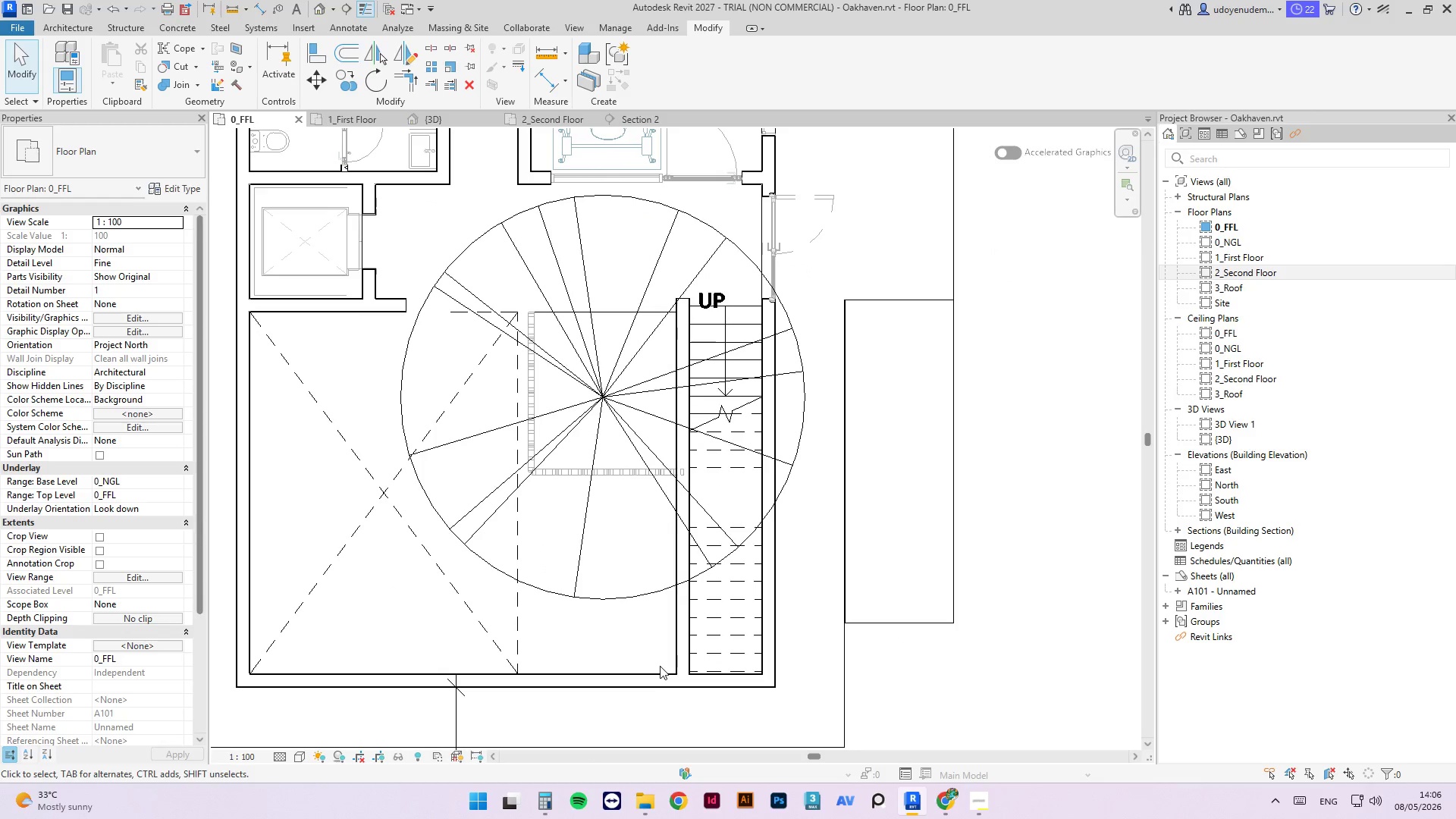 
key(Tab)
 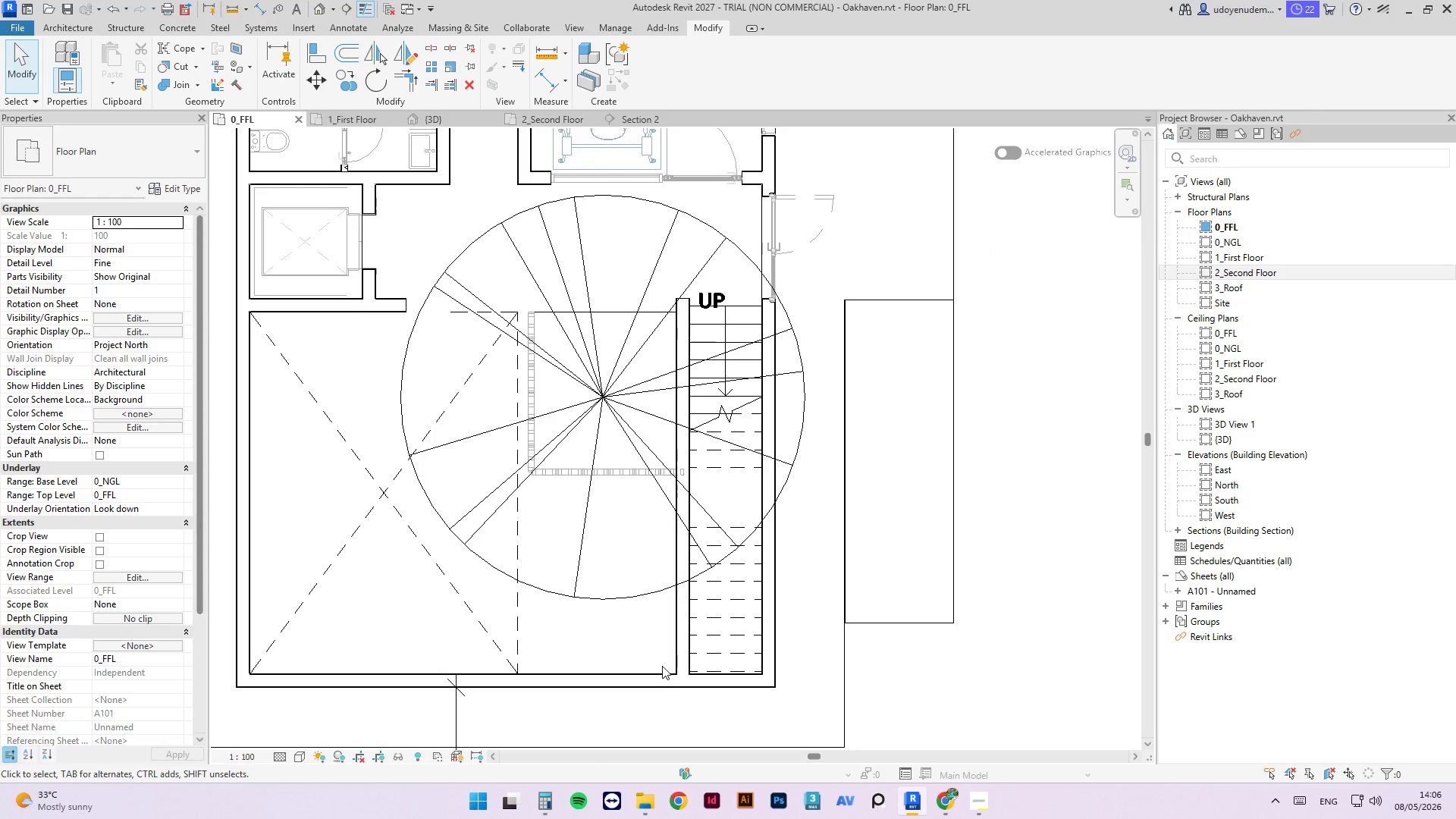 
key(Tab)
 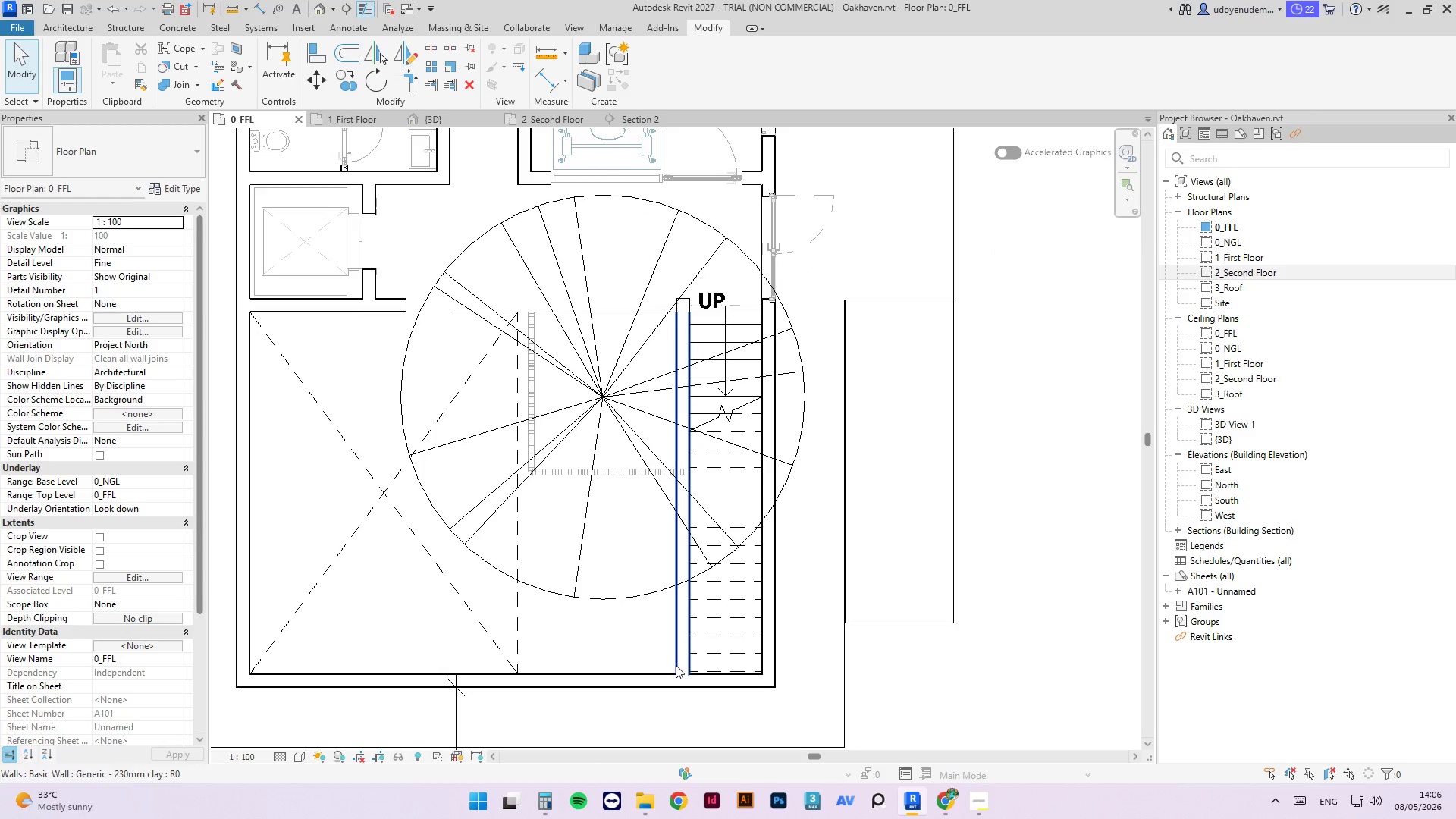 
key(Tab)
 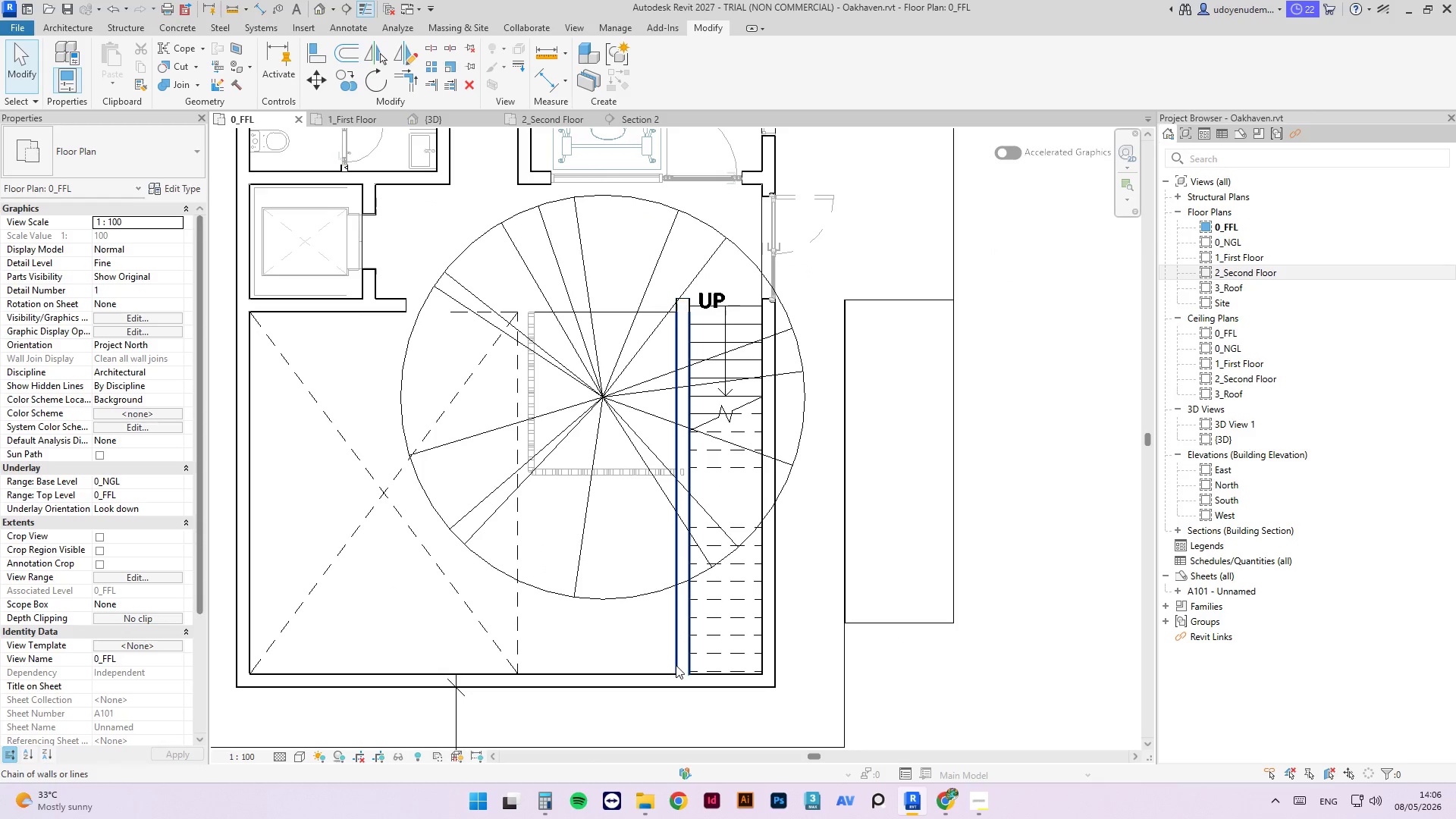 
key(Tab)
 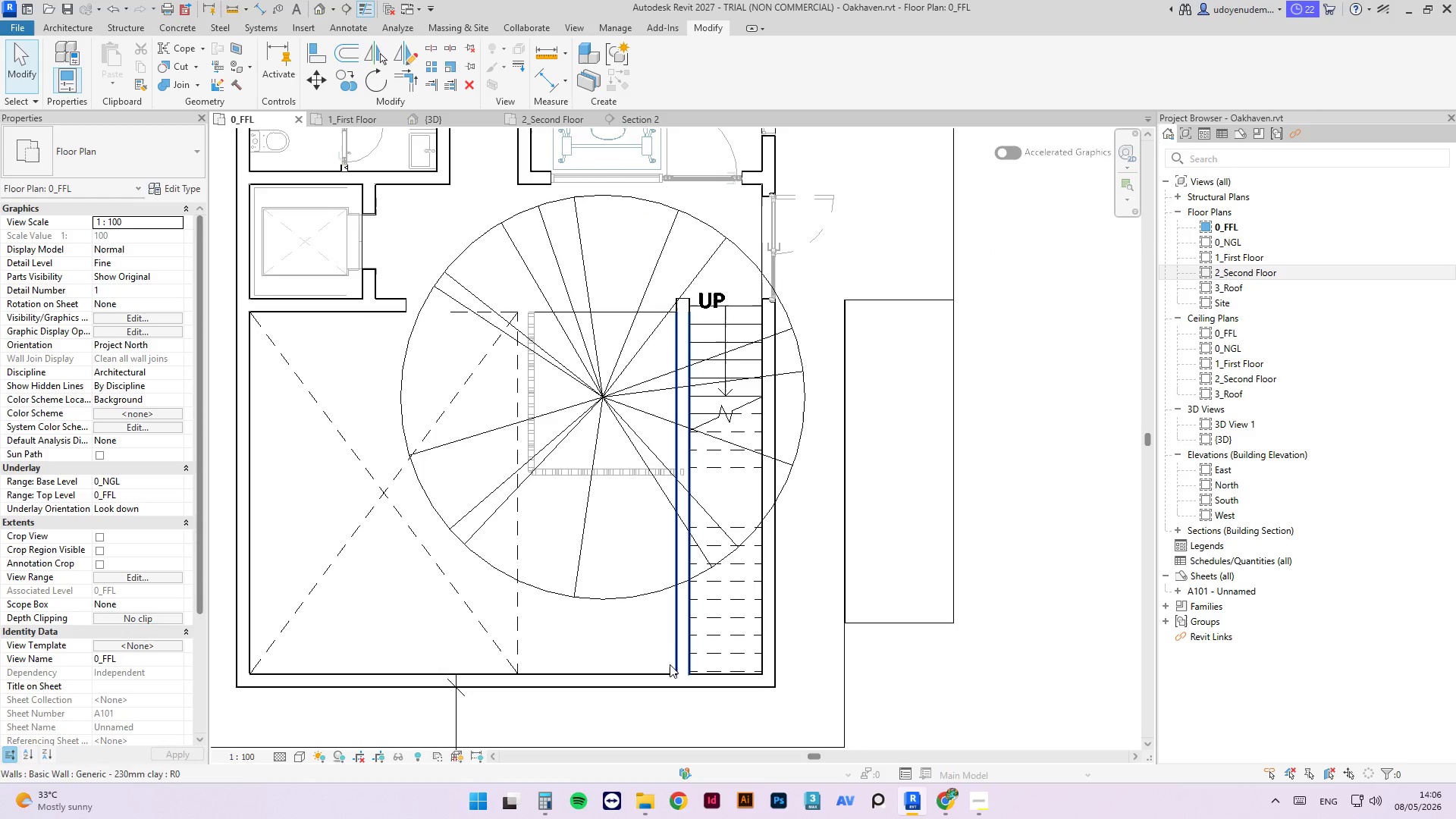 
key(Tab)
 